 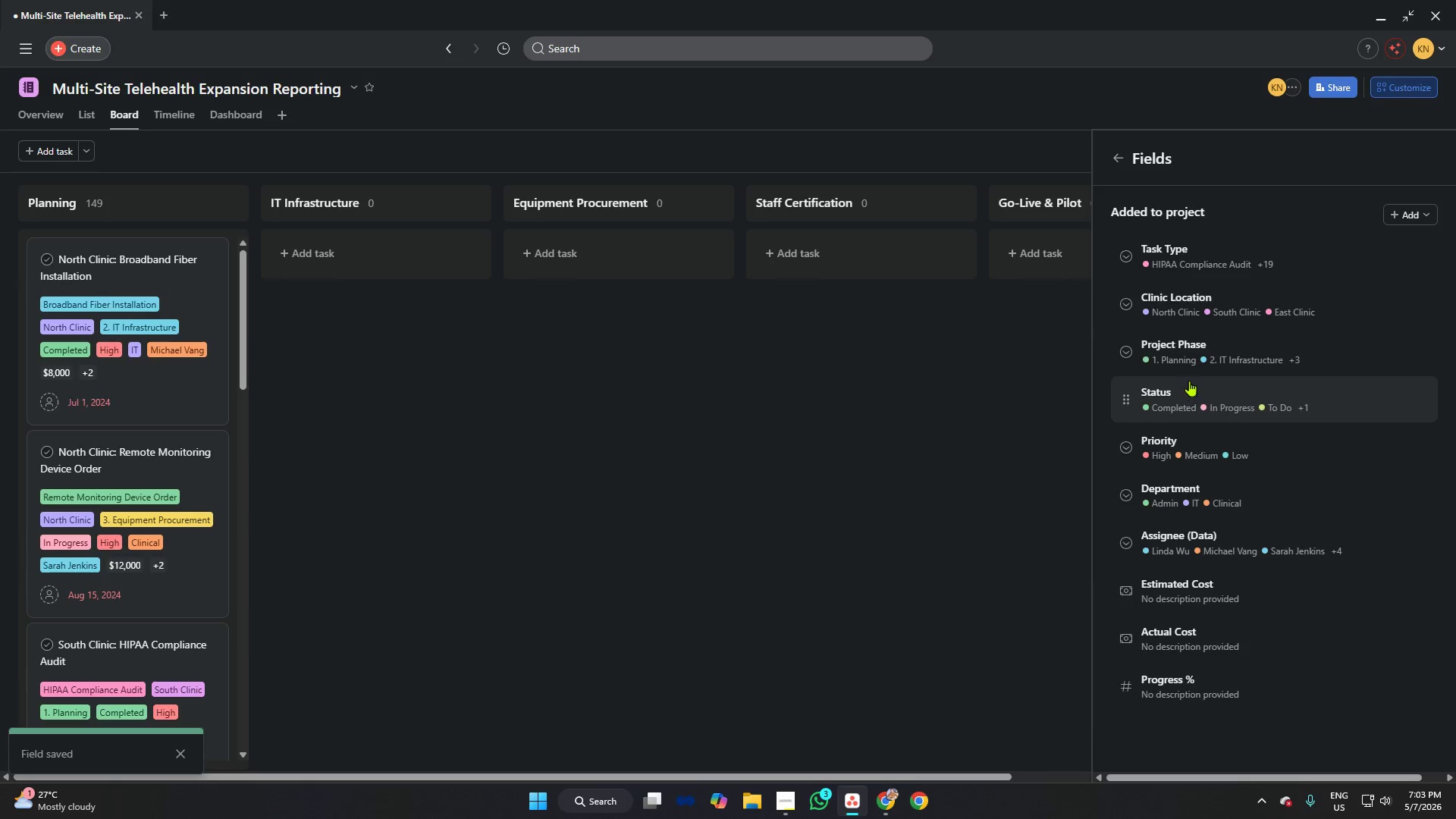 
left_click([889, 797])
 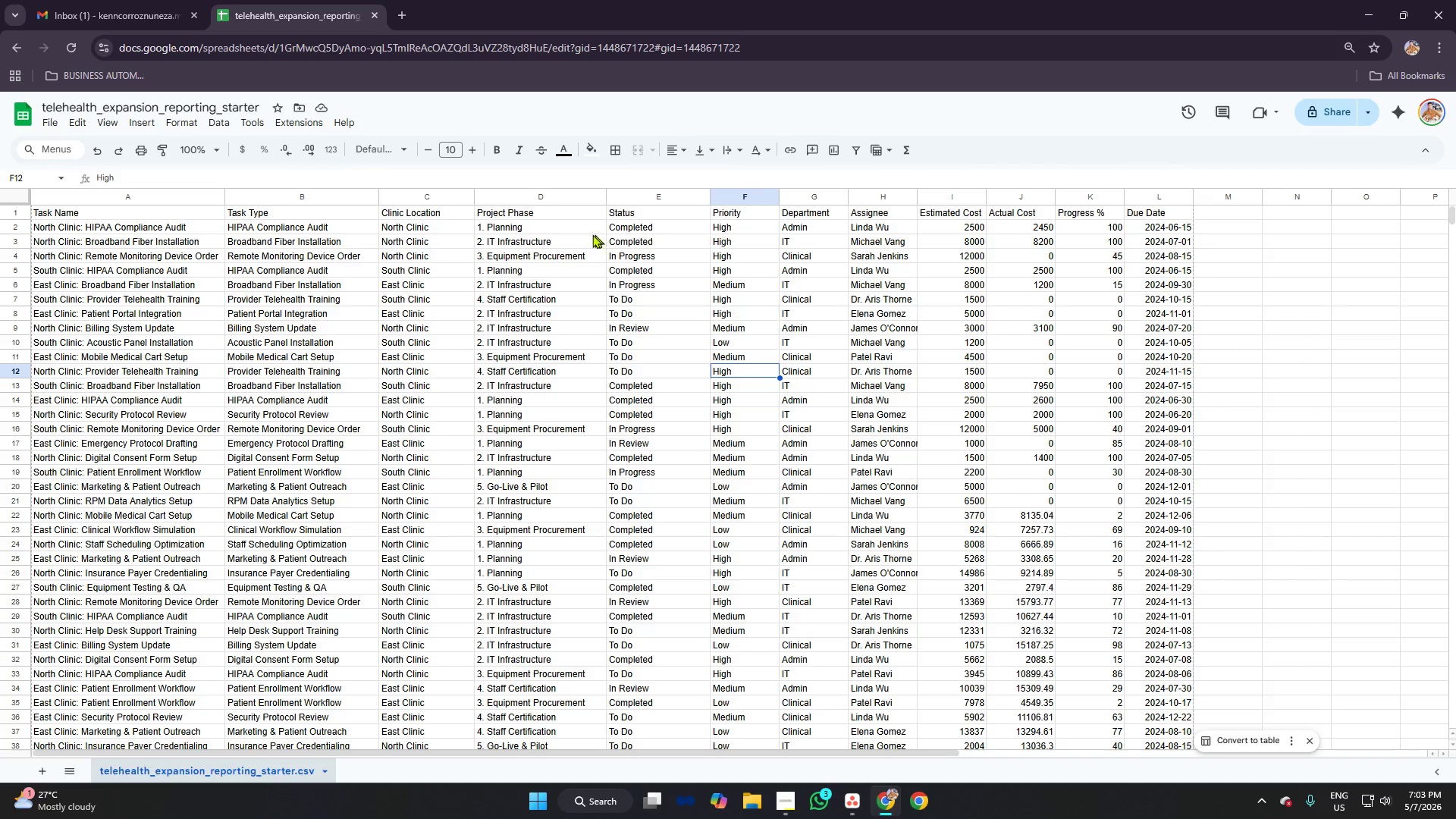 
left_click([532, 218])
 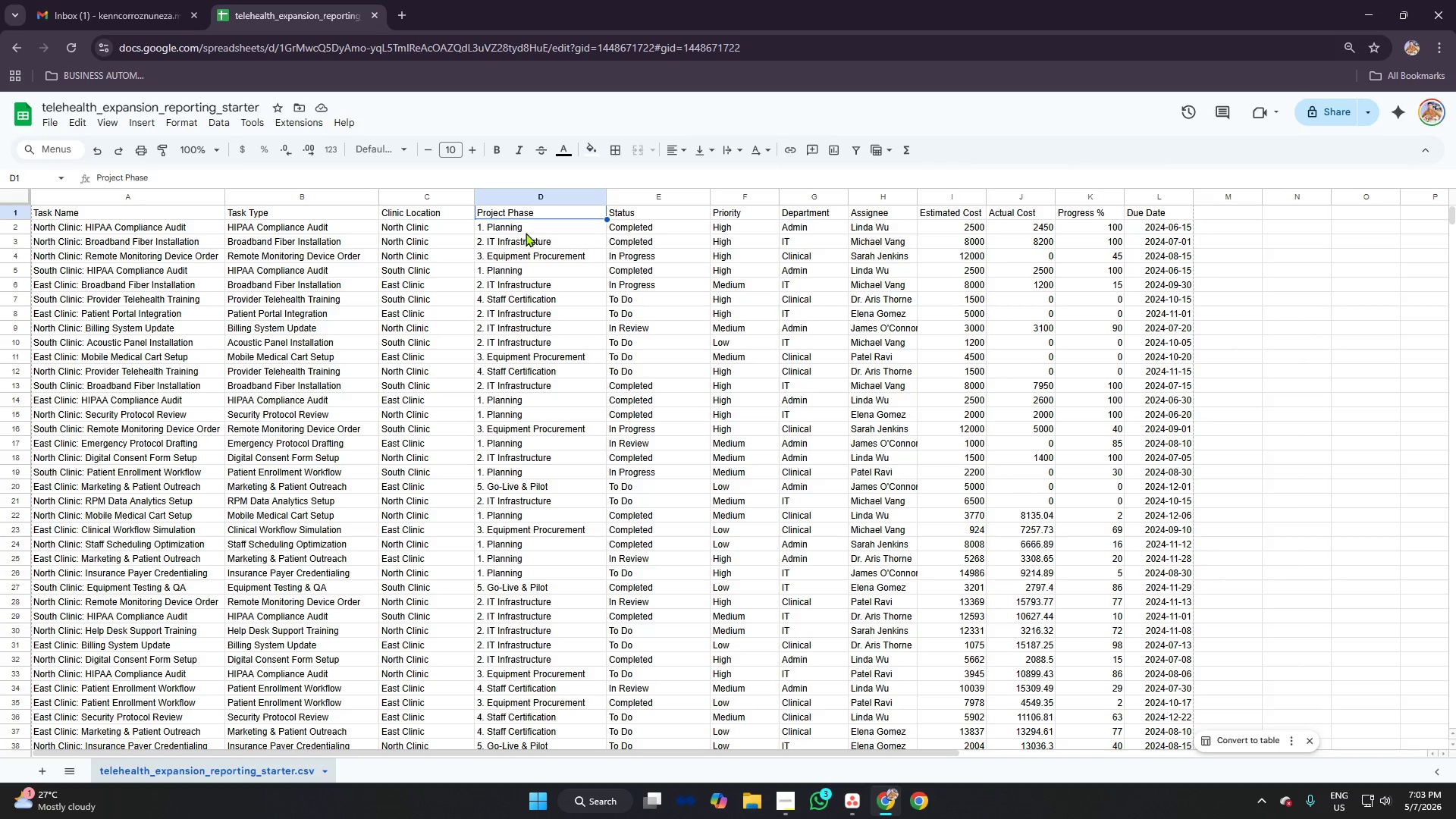 
left_click([526, 233])
 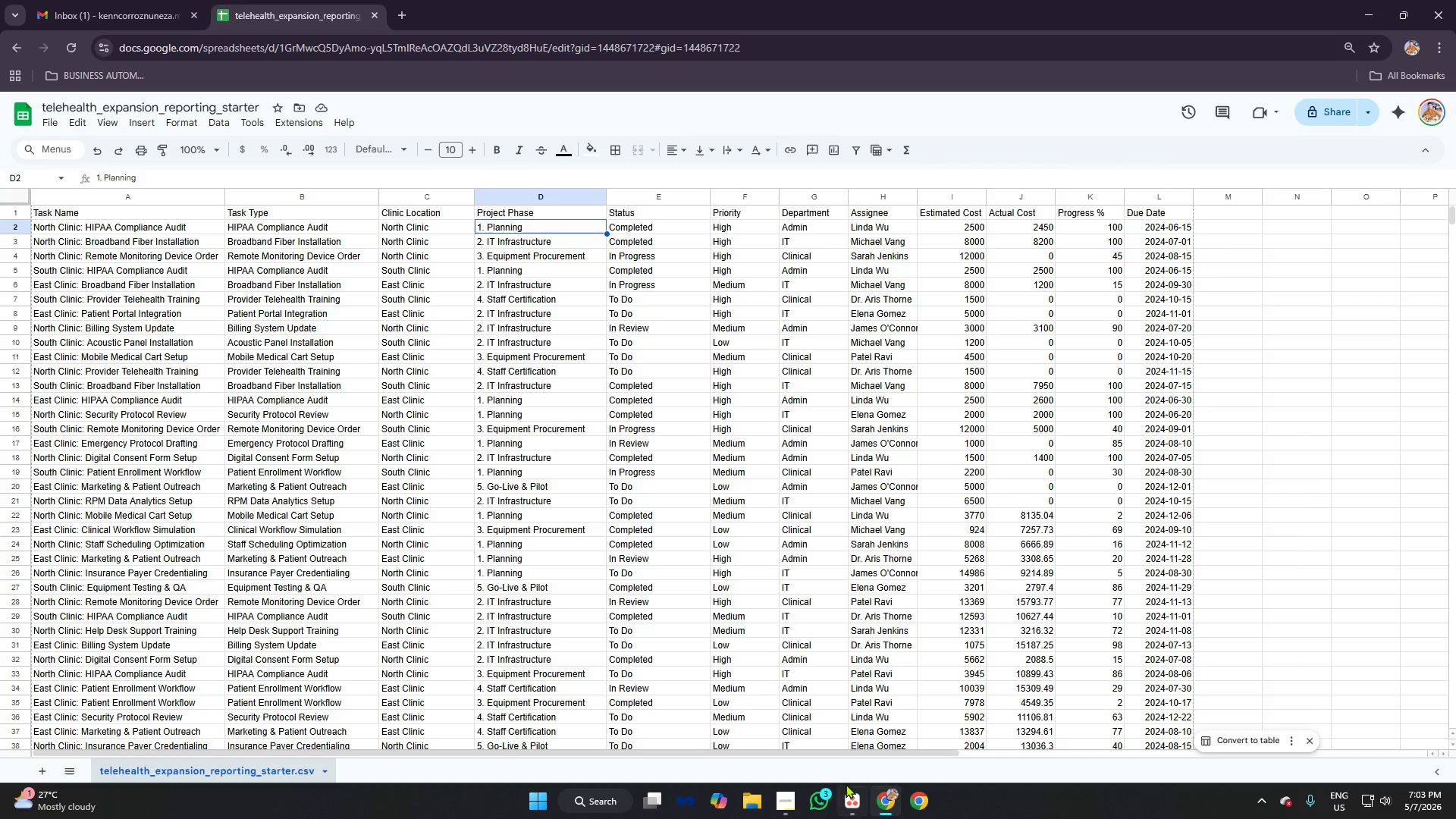 
left_click([851, 798])
 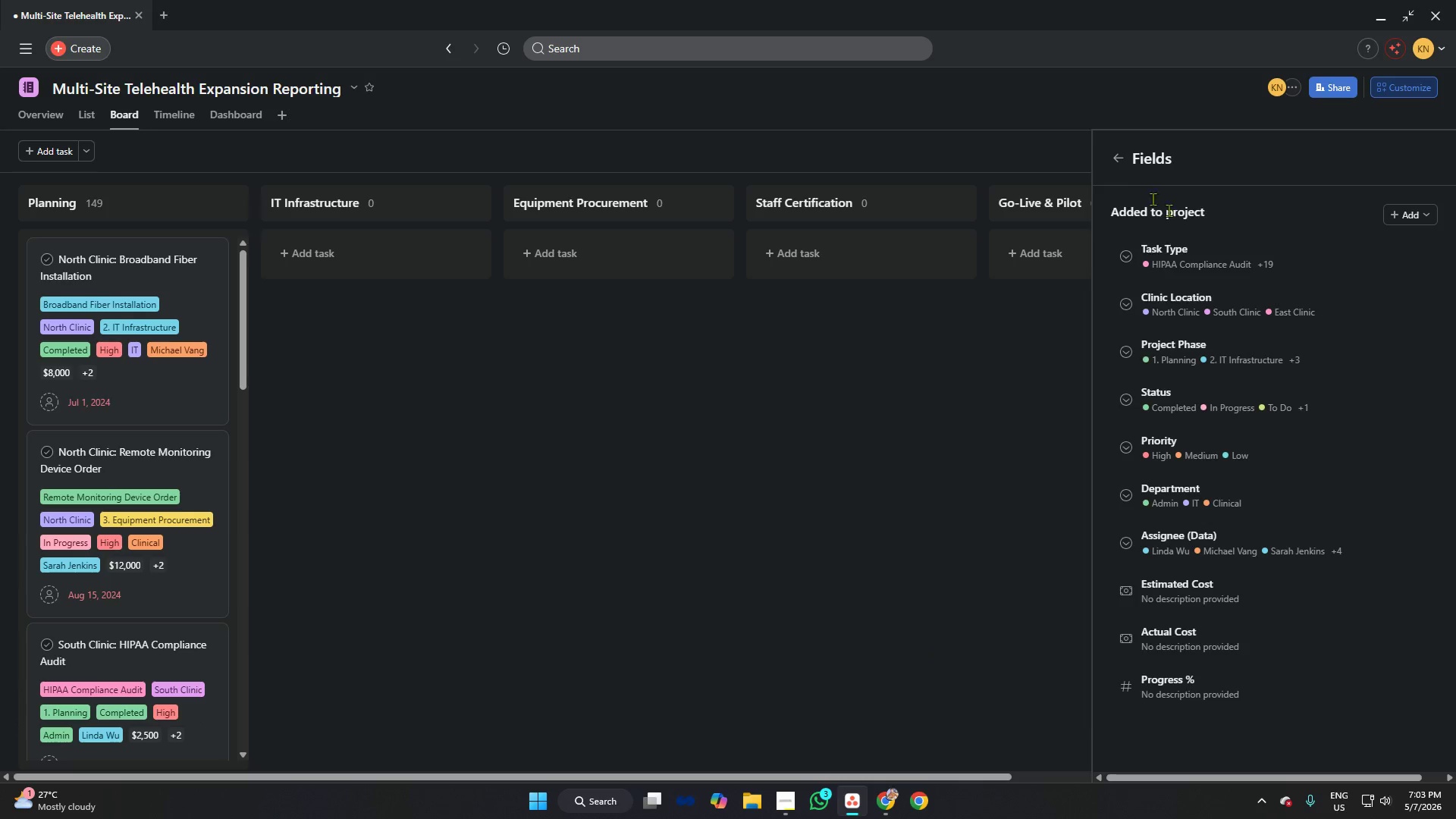 
left_click([1116, 154])
 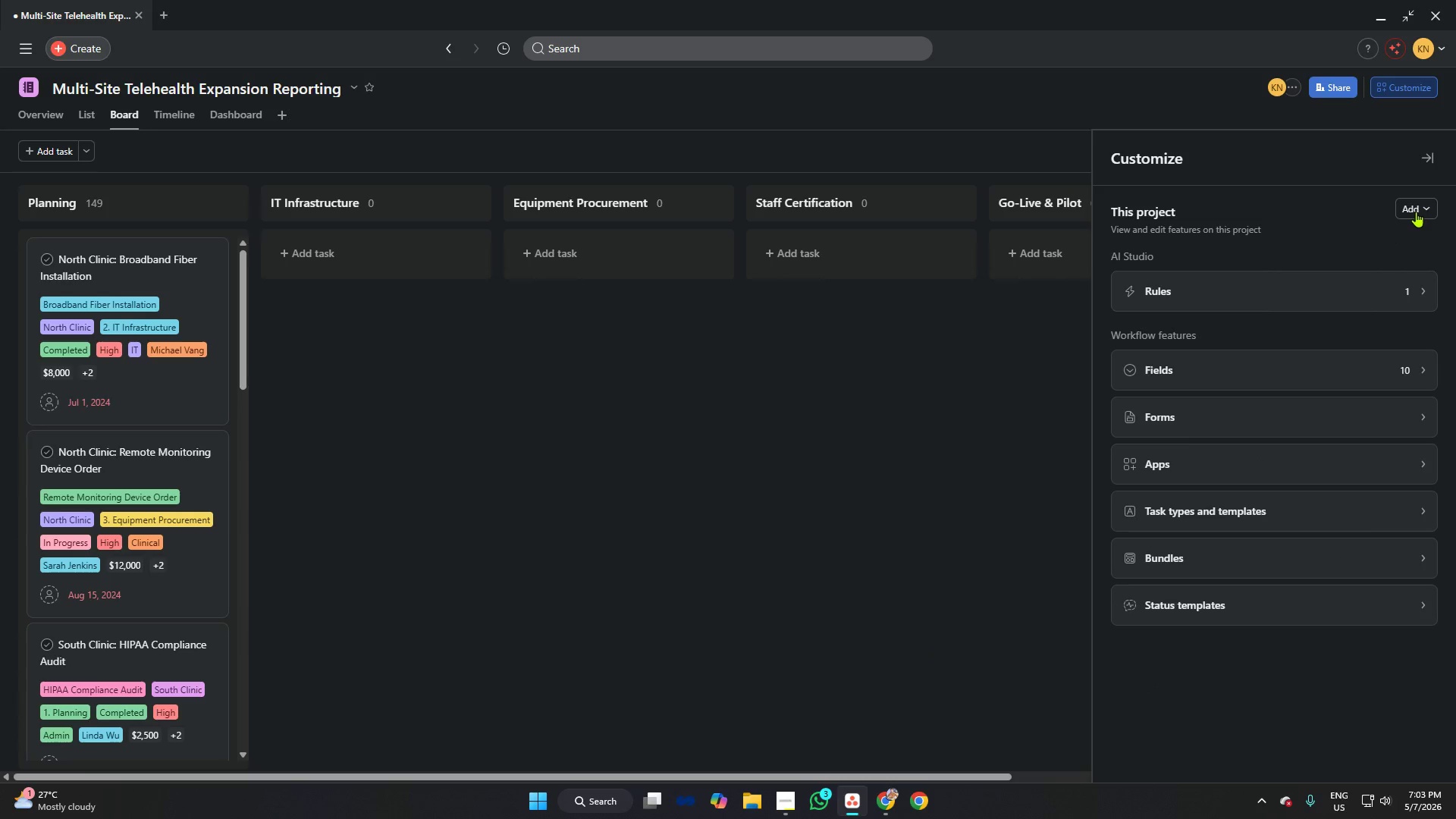 
left_click([1398, 287])
 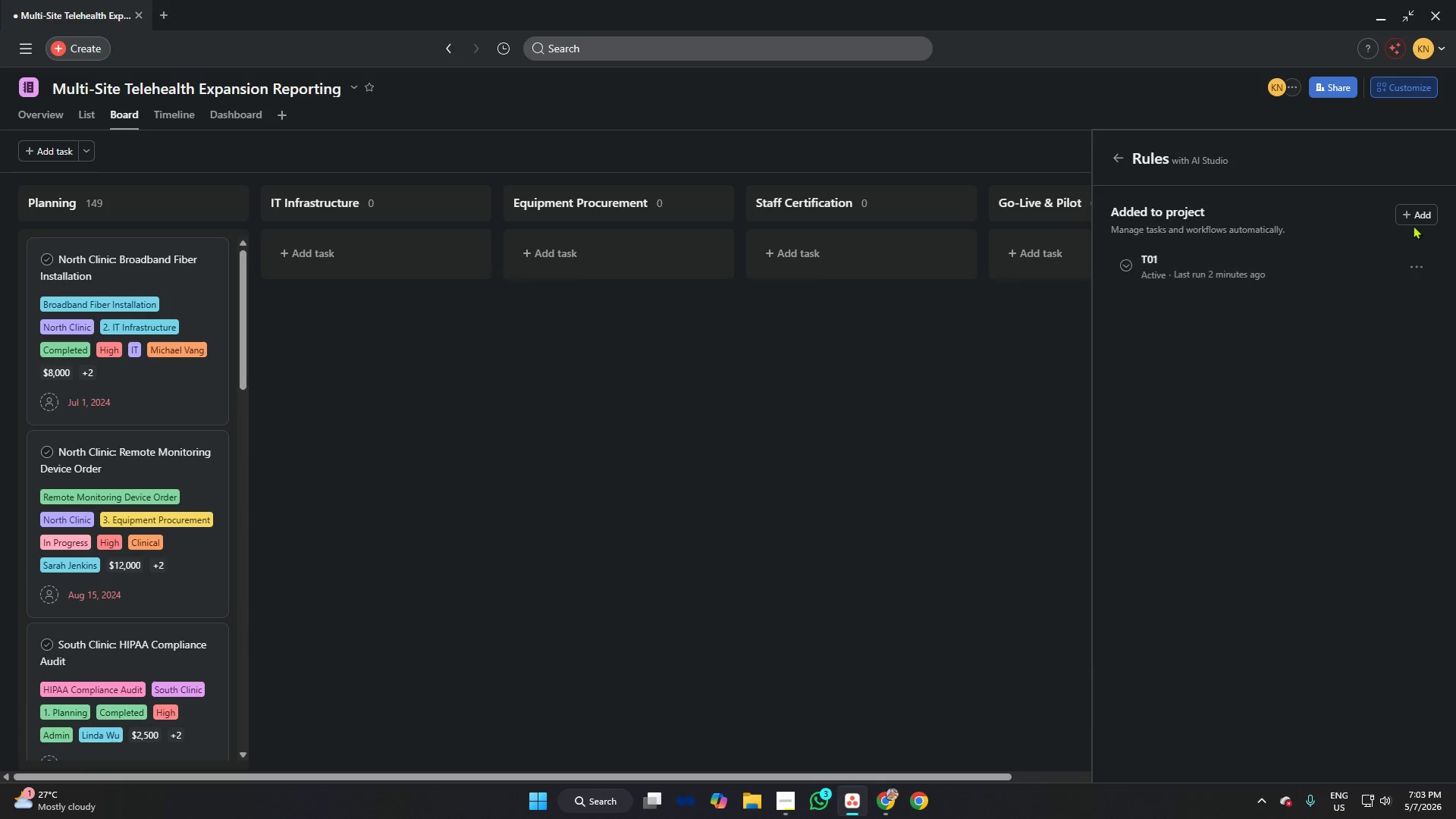 
left_click([1414, 216])
 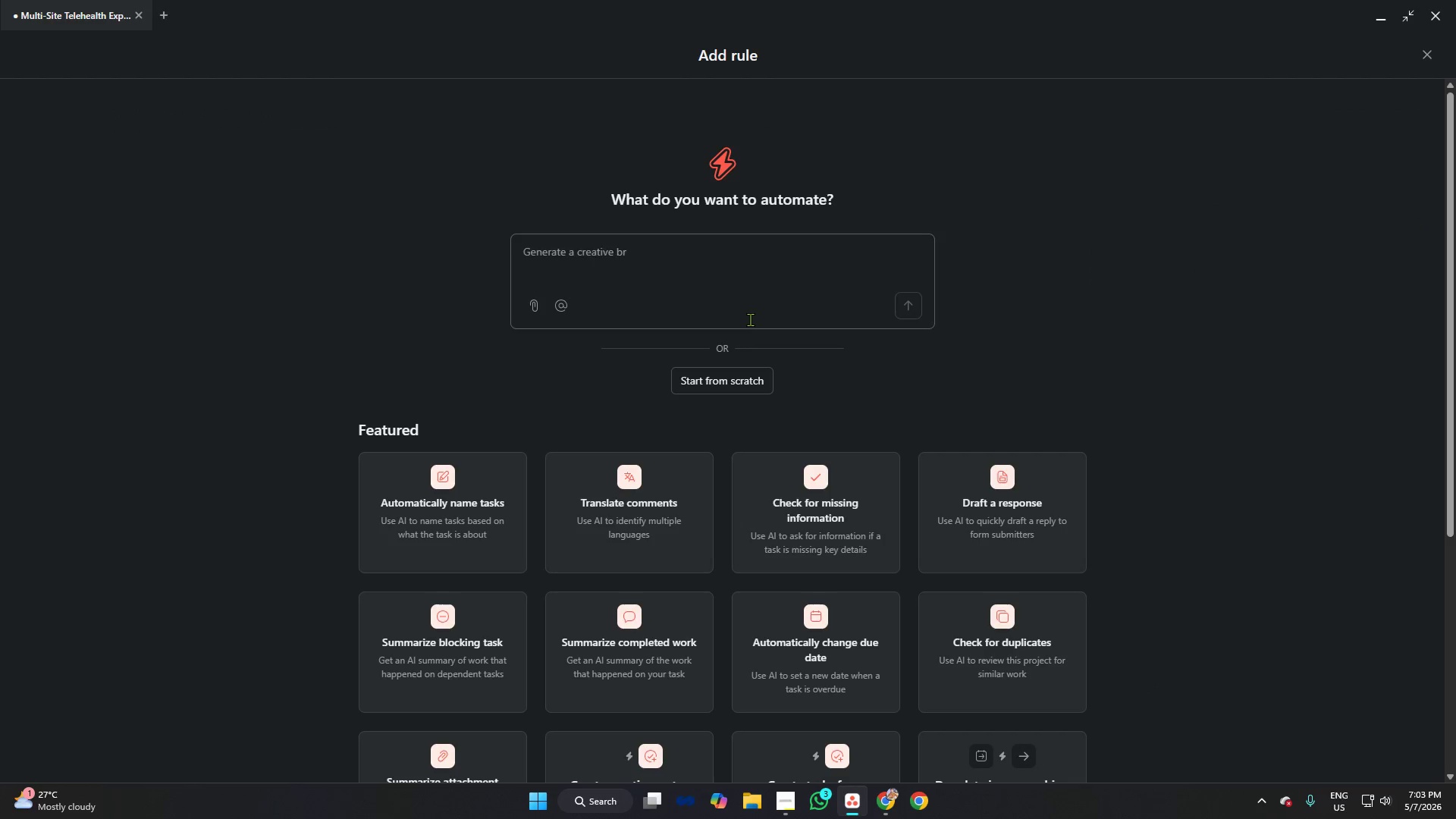 
left_click([716, 377])
 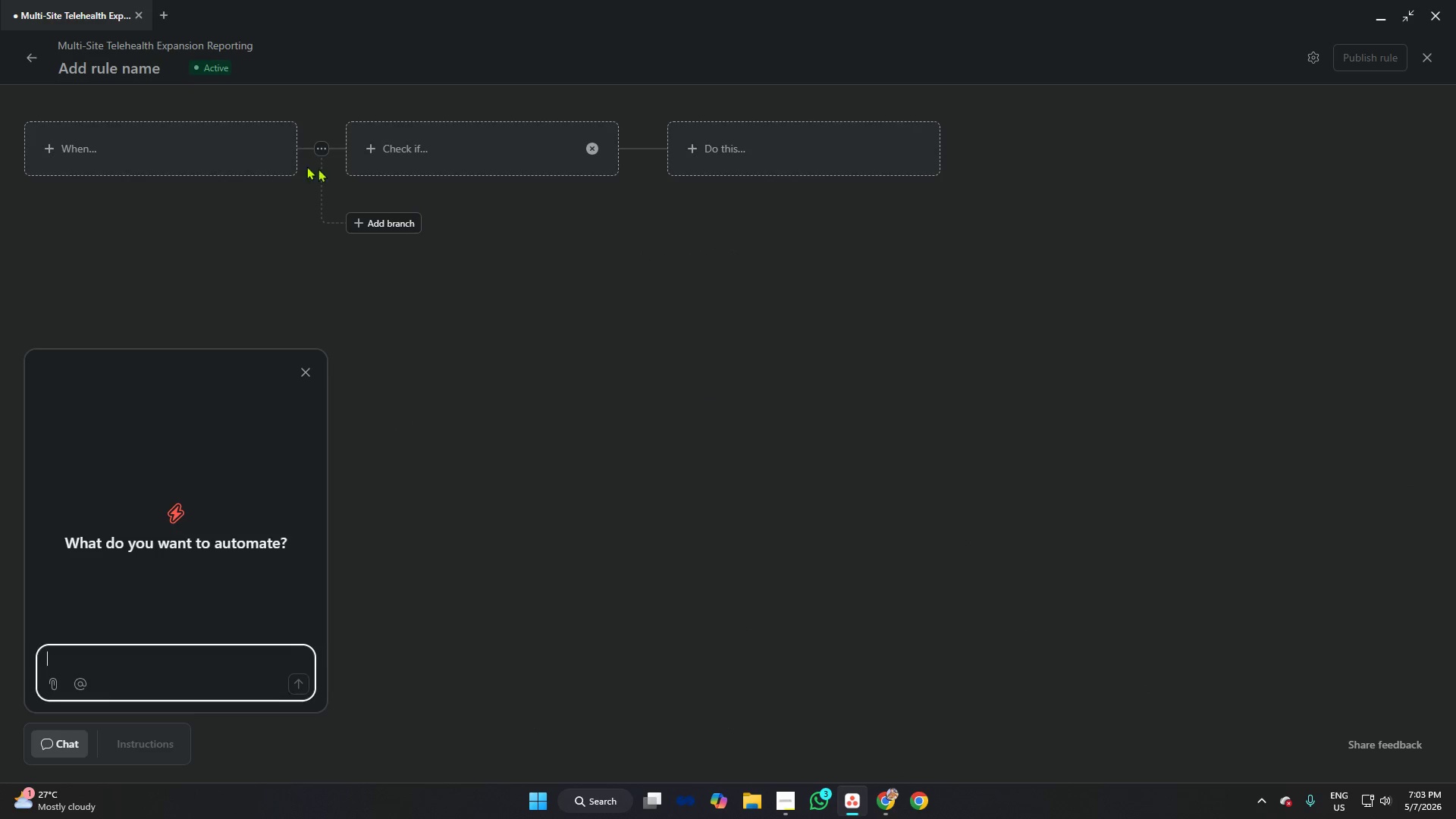 
left_click([202, 158])
 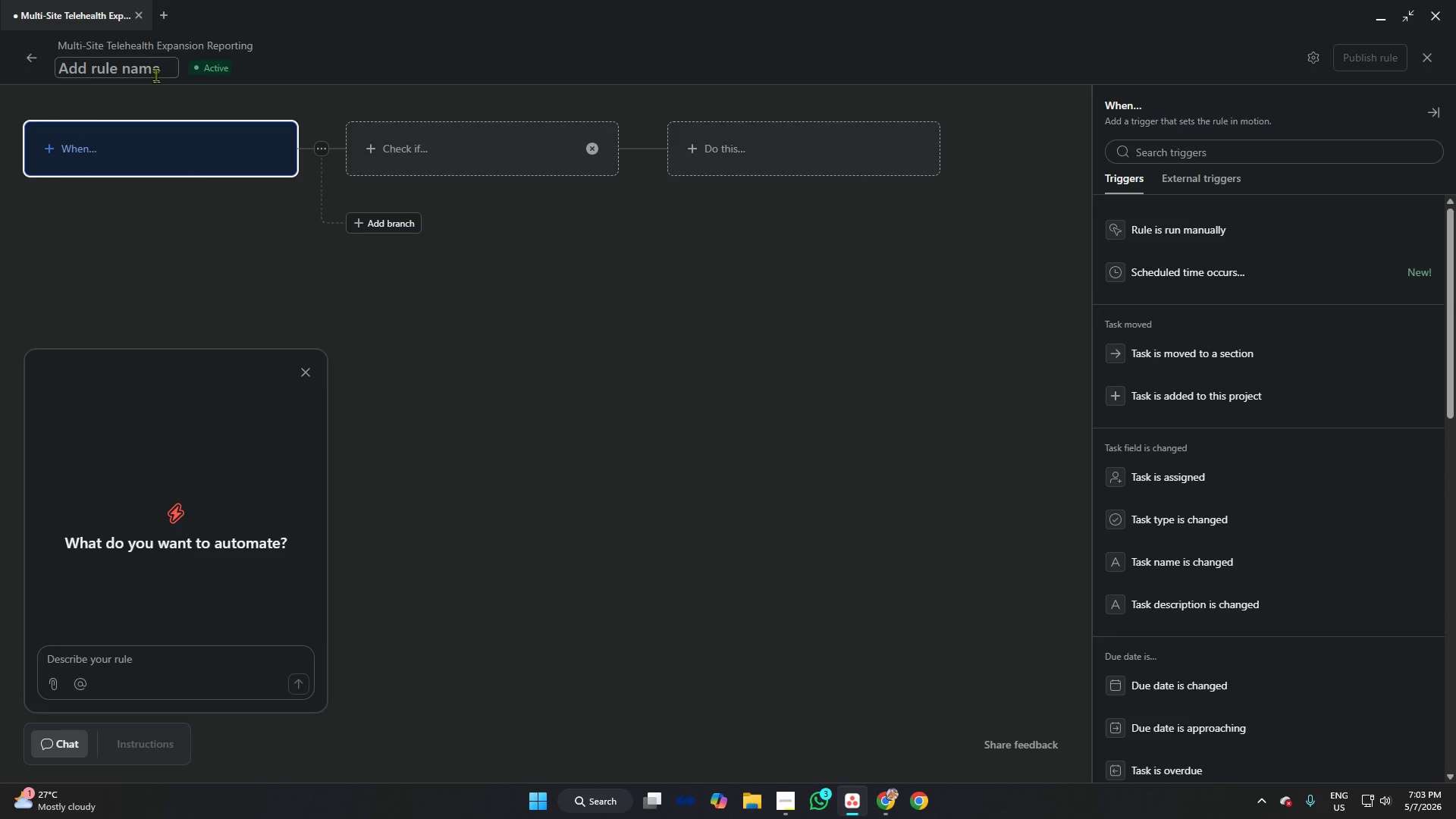 
left_click([149, 69])
 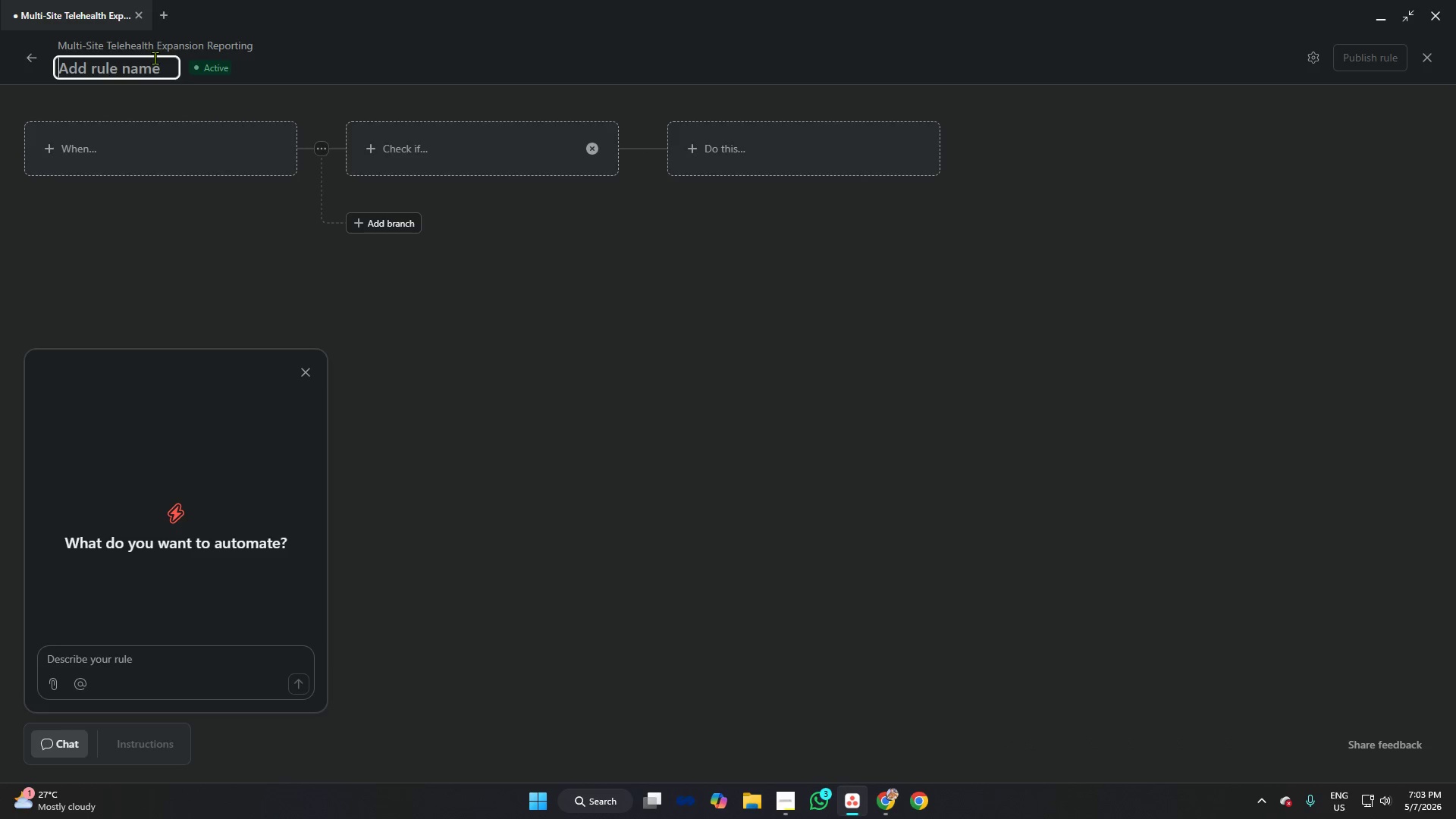 
type(T02)
 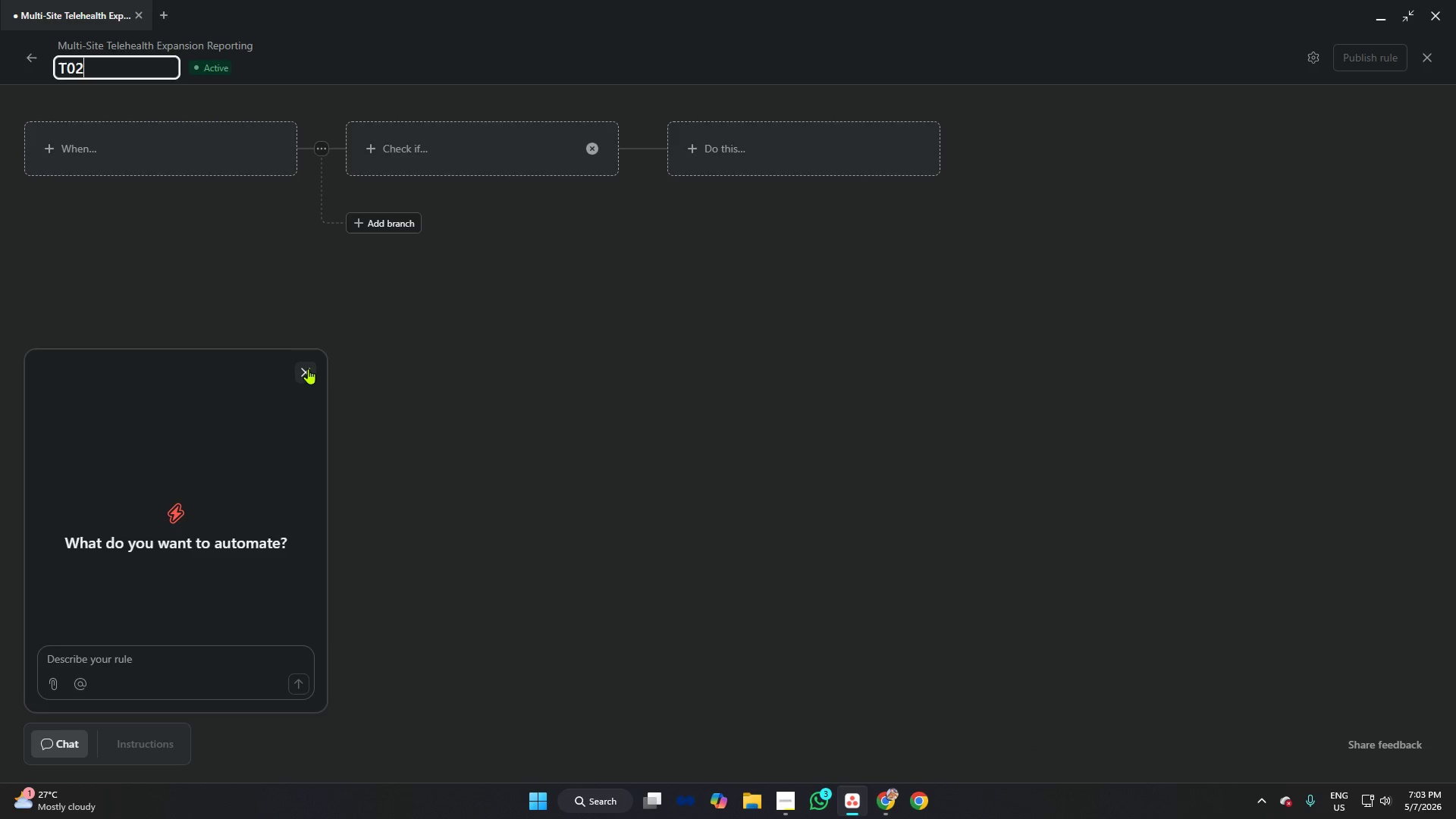 
left_click([308, 367])
 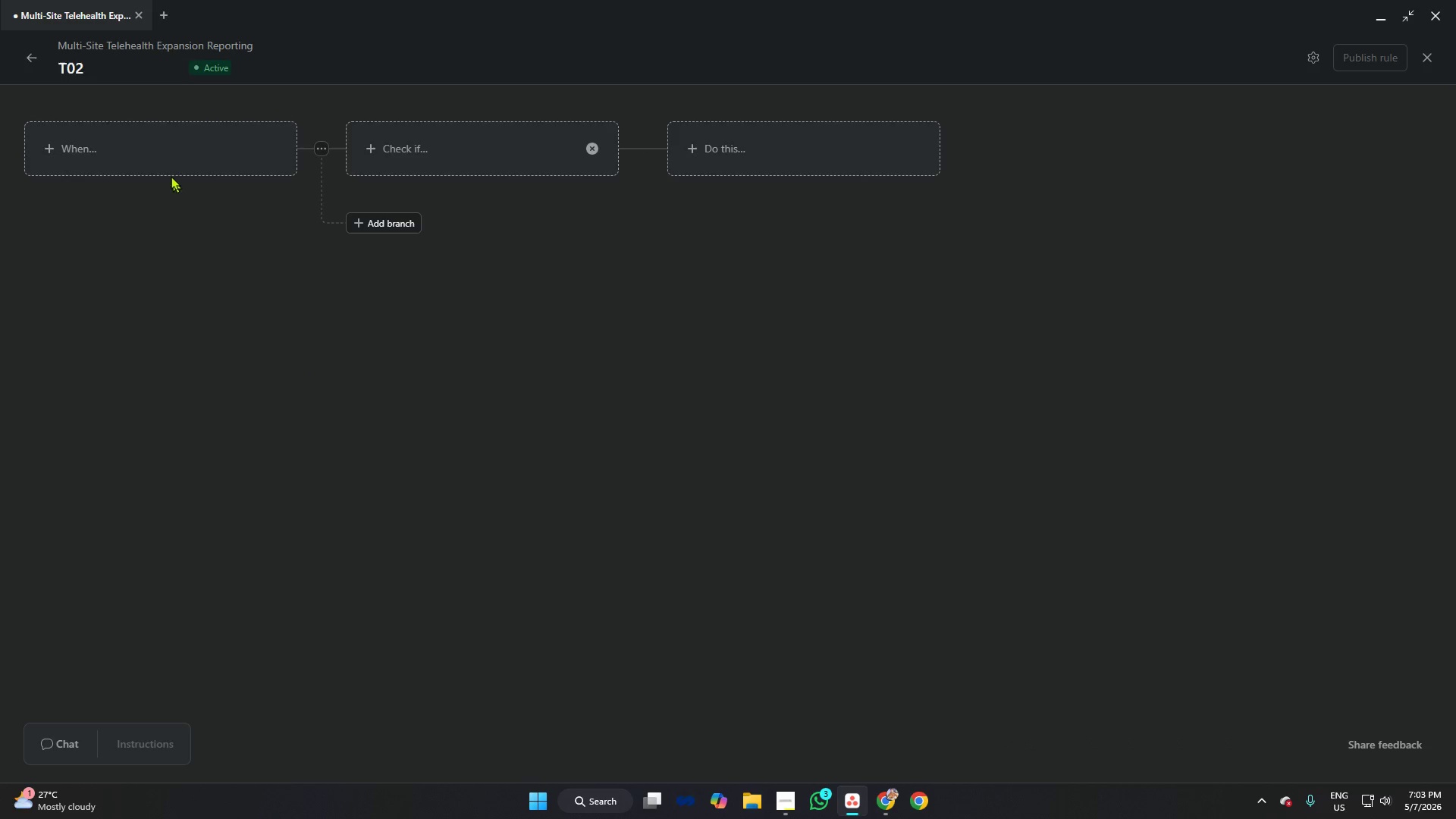 
left_click([165, 152])
 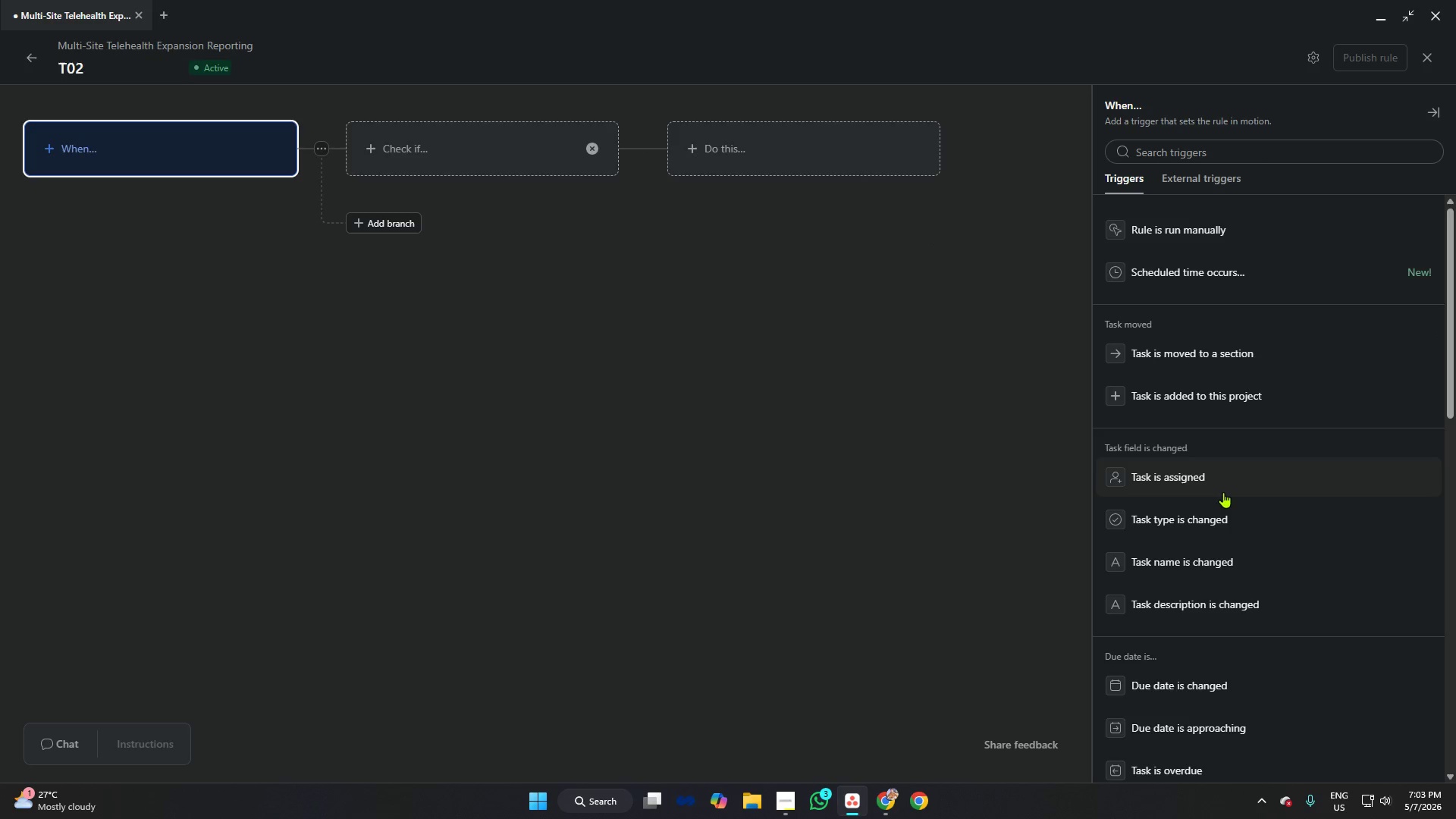 
wait(11.31)
 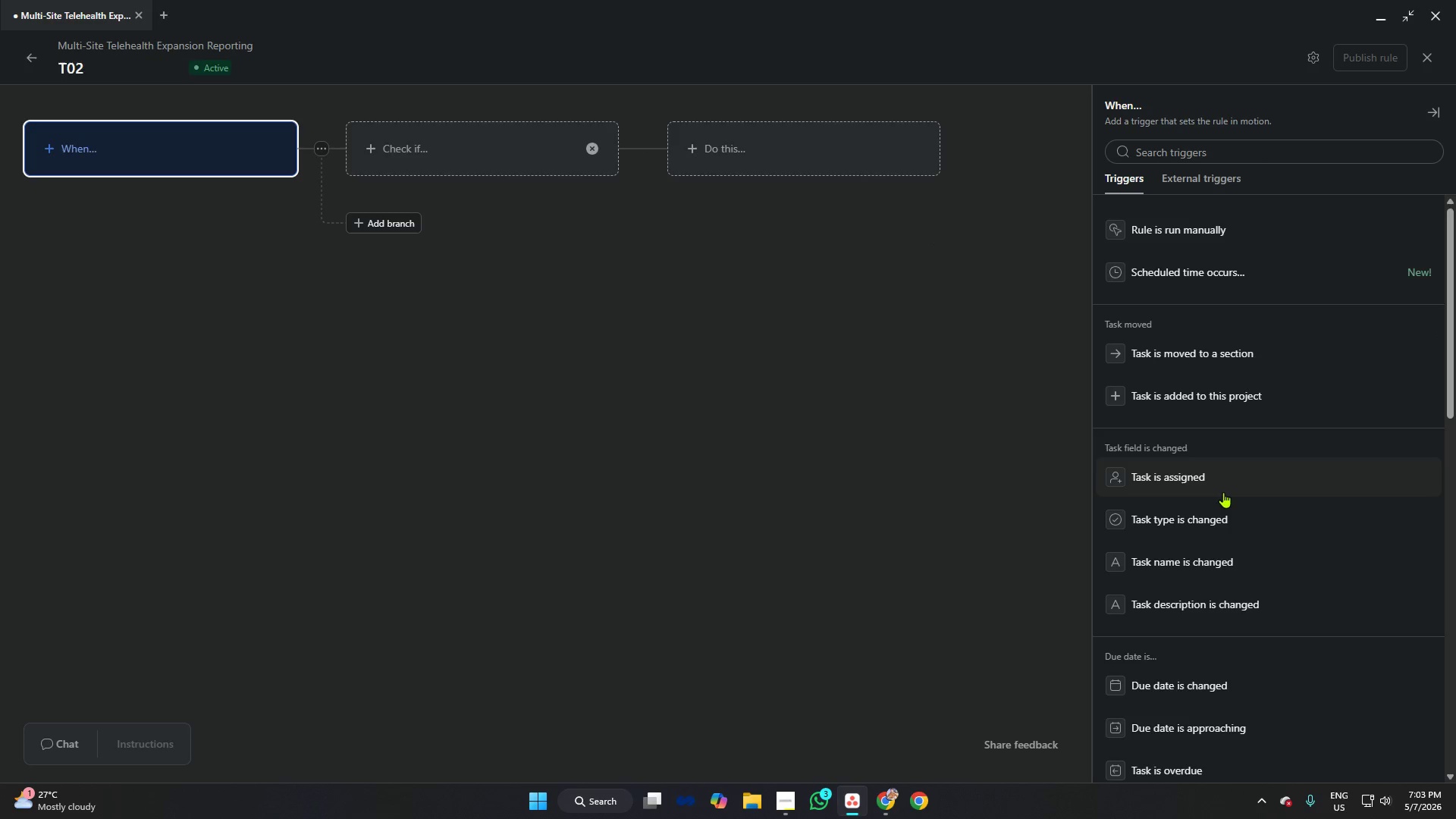 
left_click([161, 156])
 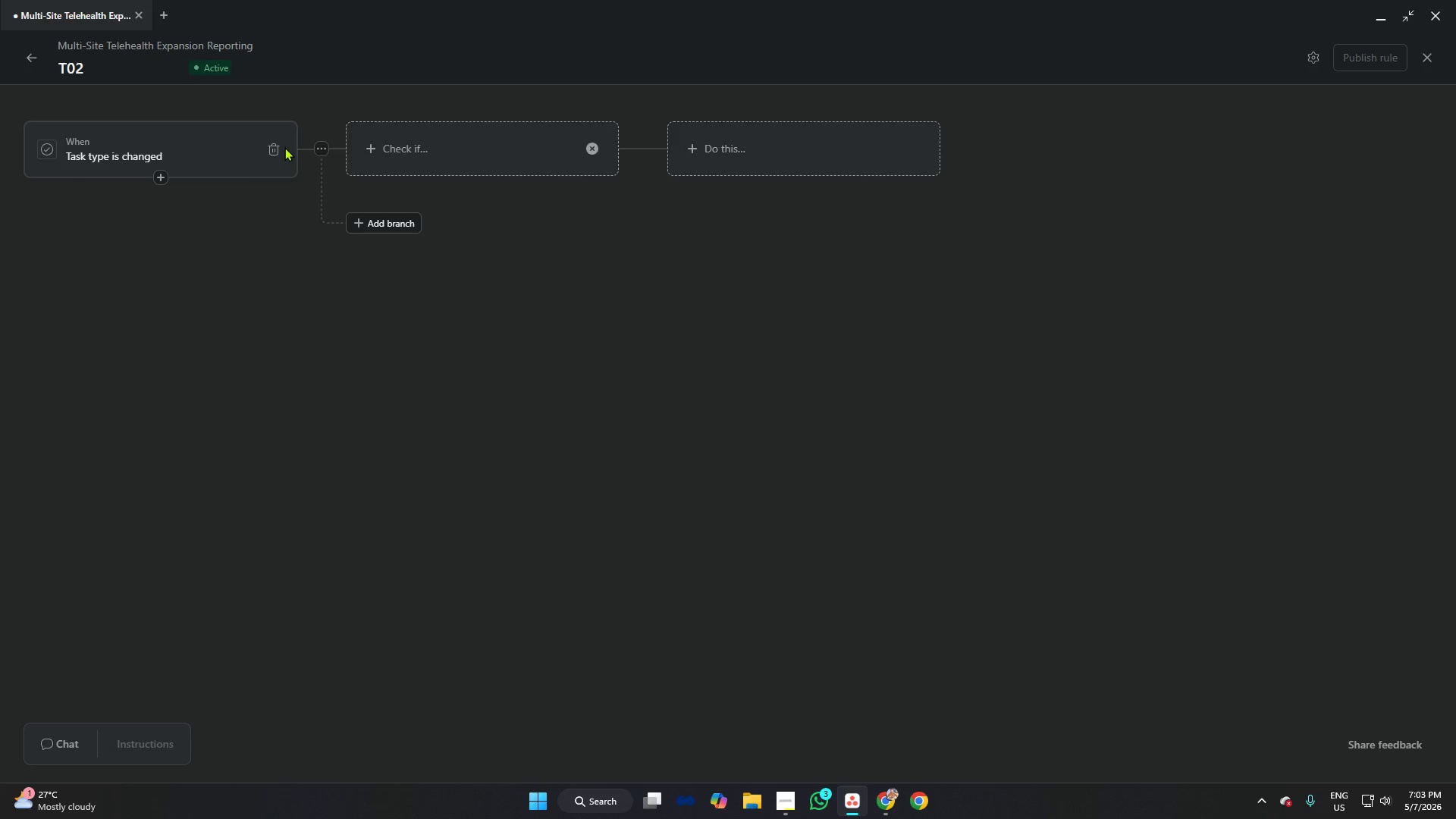 
left_click([278, 147])
 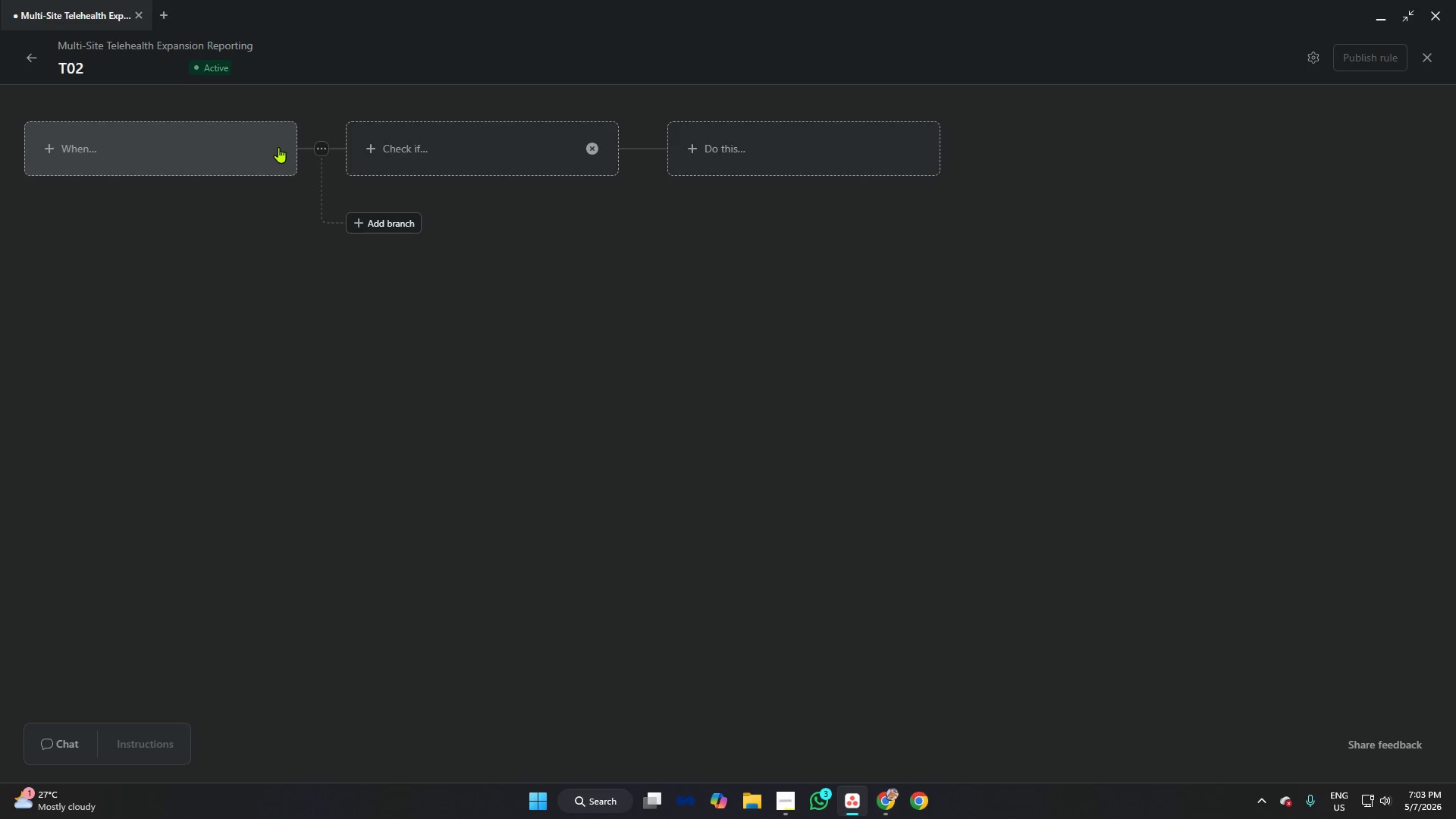 
left_click([275, 146])
 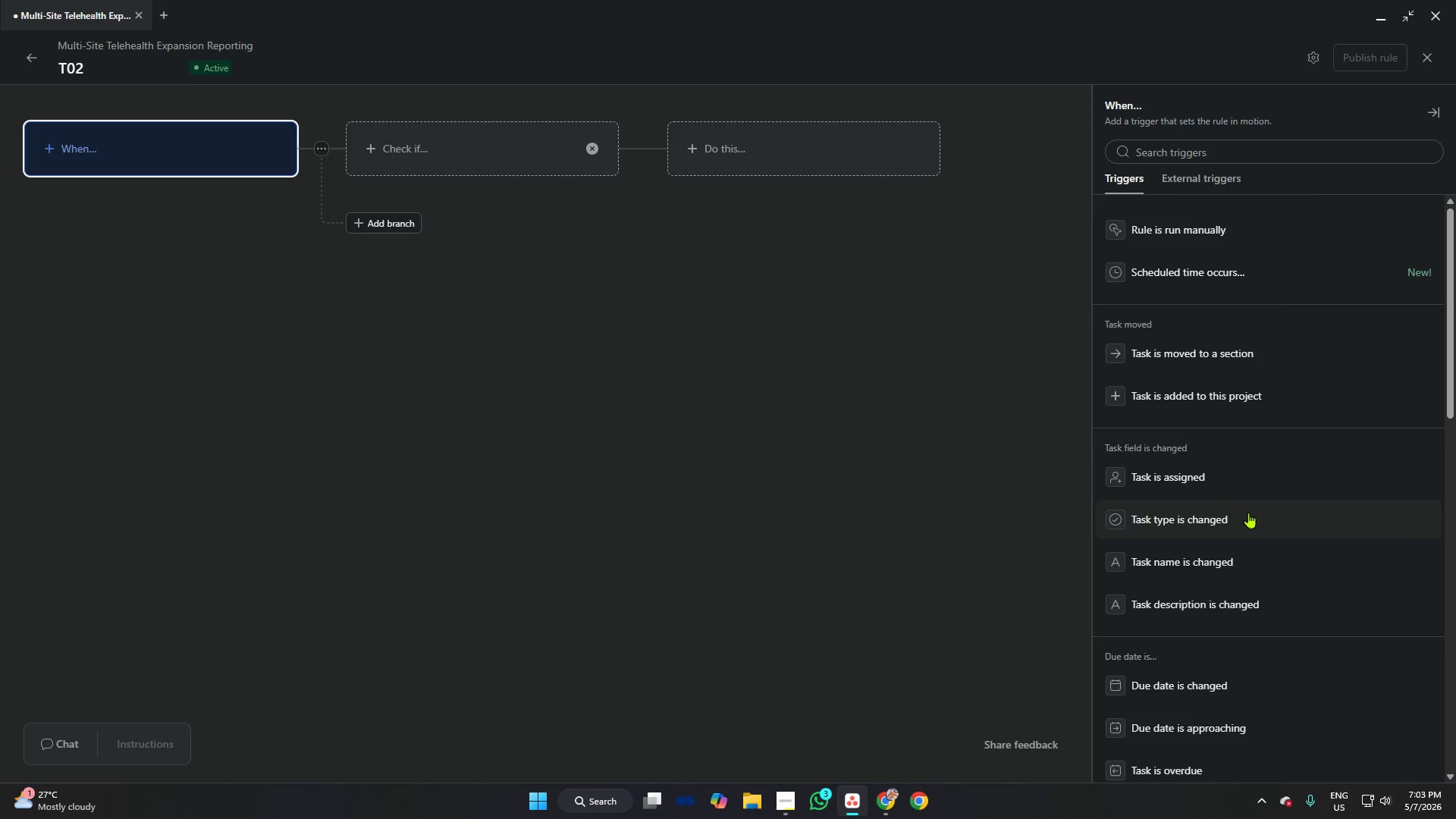 
scroll: coordinate [1239, 487], scroll_direction: down, amount: 6.0
 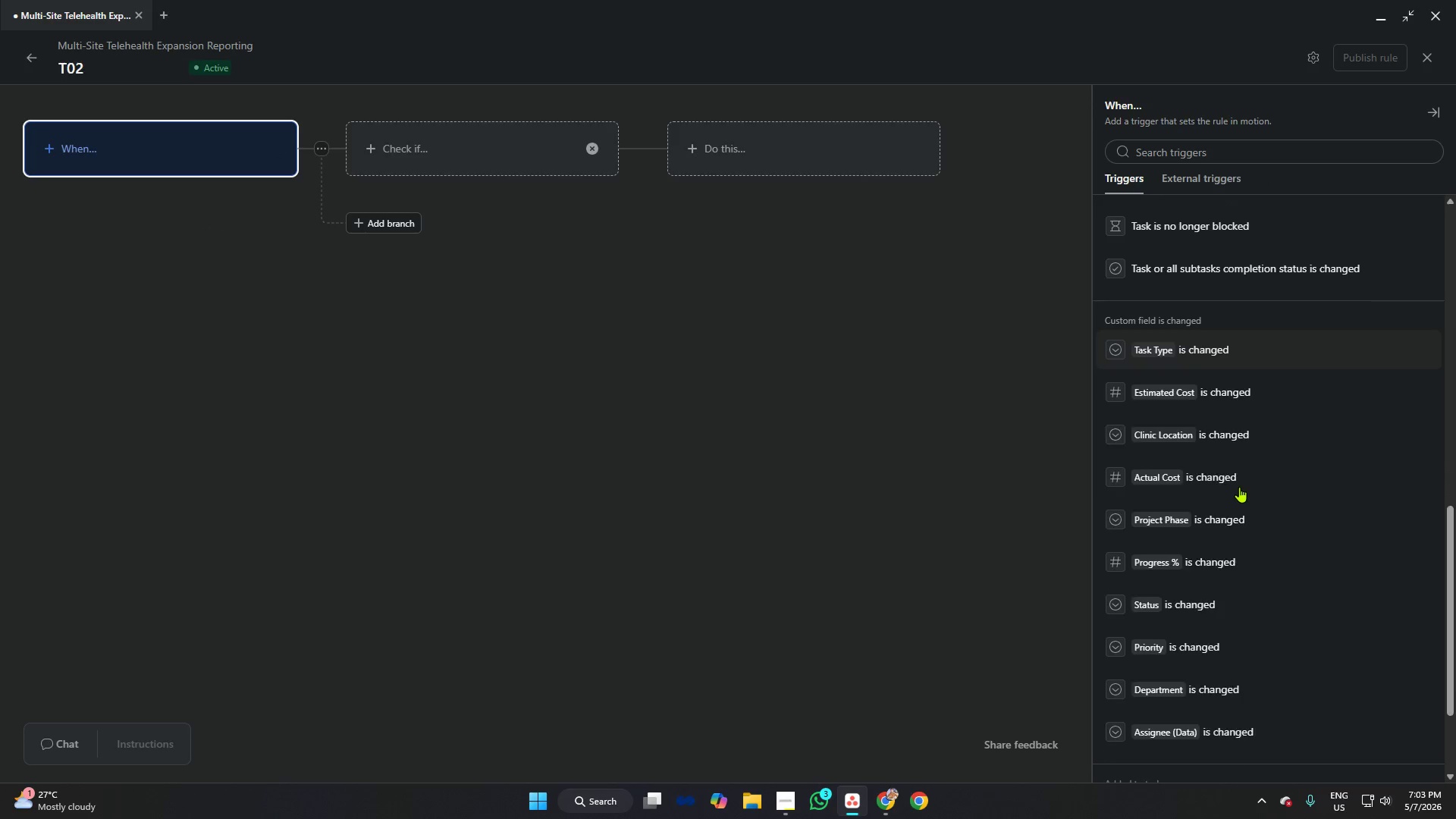 
scroll: coordinate [1239, 487], scroll_direction: up, amount: 19.0
 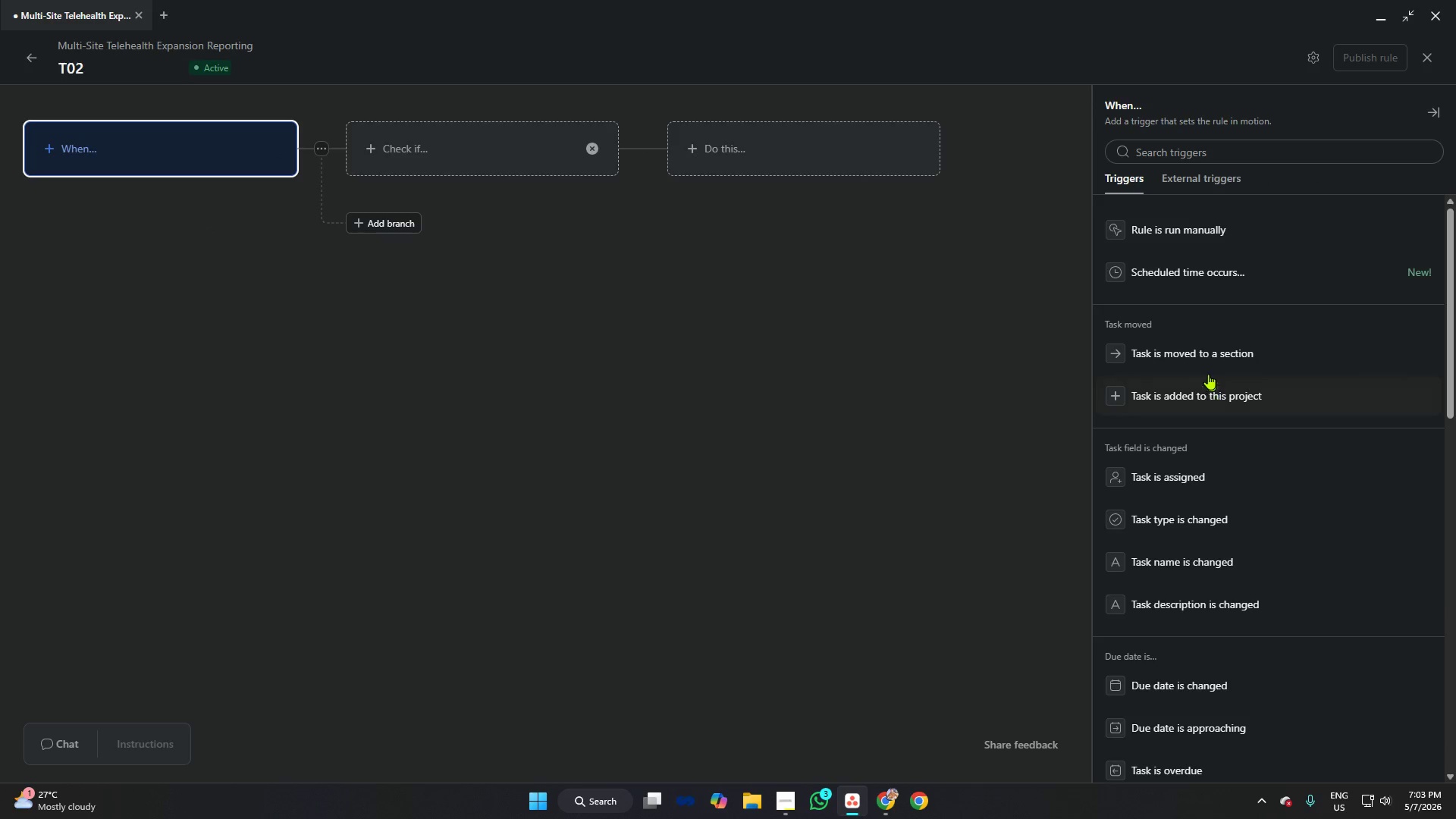 
left_click([1199, 350])
 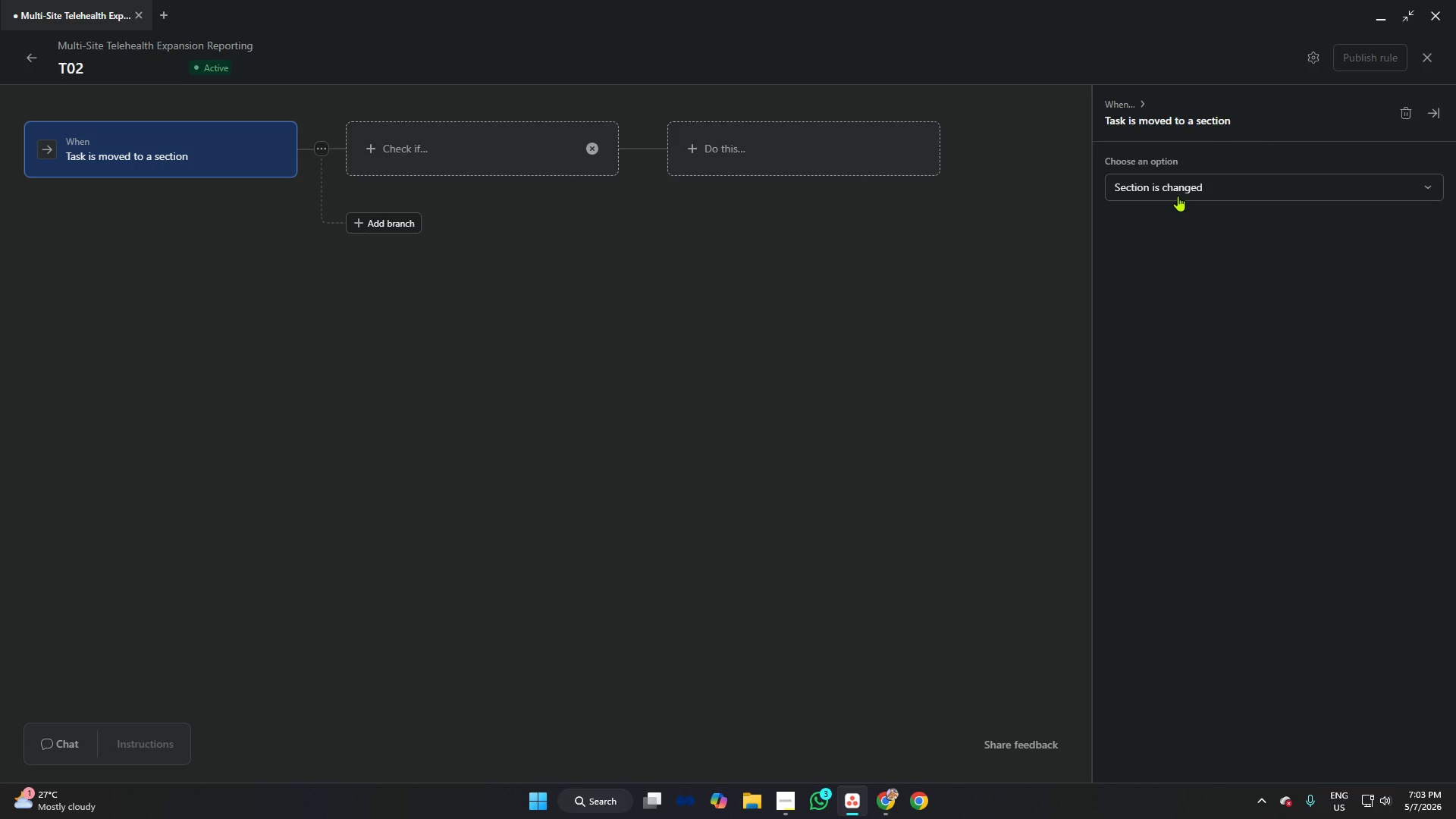 
left_click([1178, 188])
 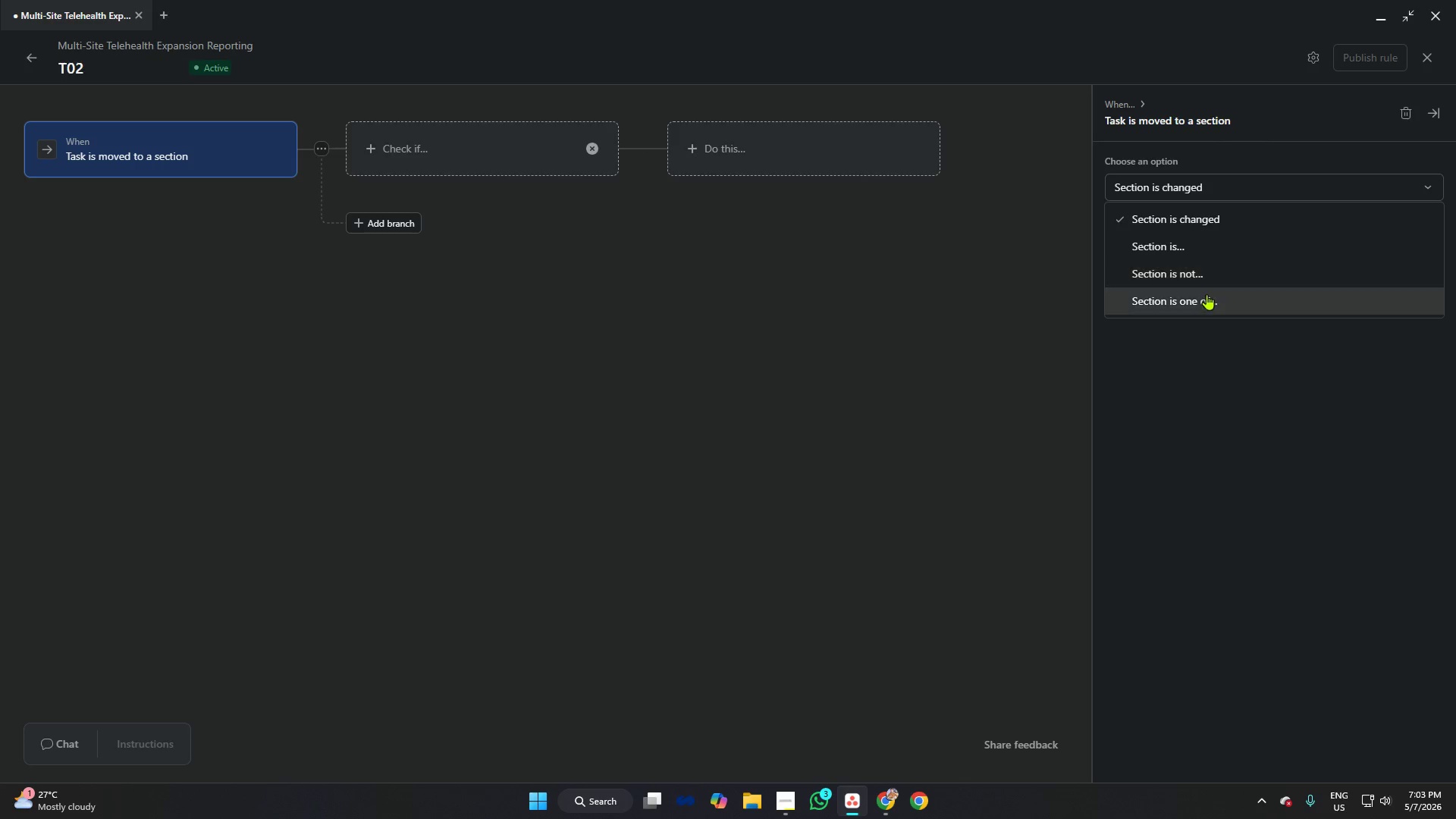 
left_click([1207, 294])
 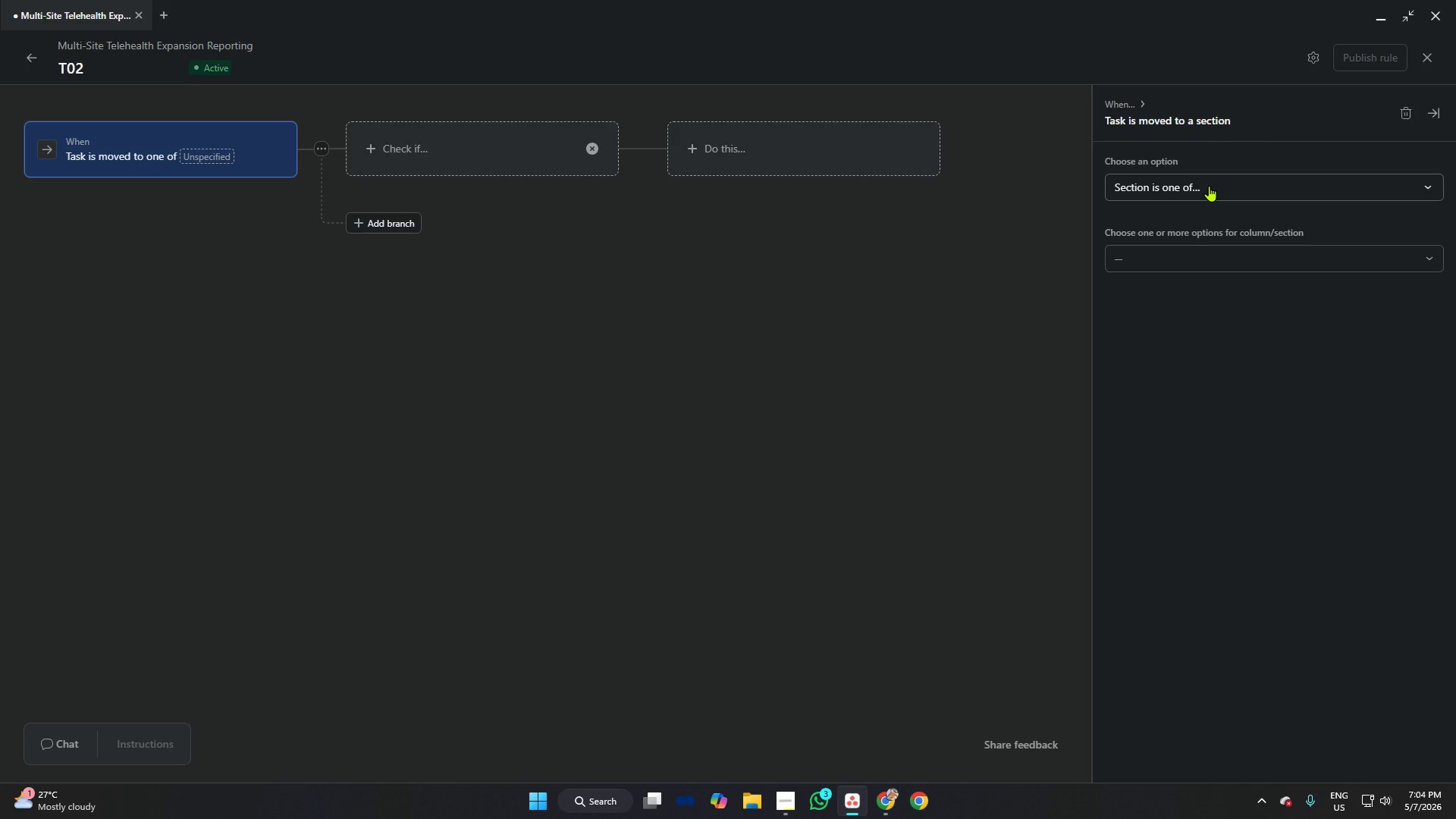 
wait(6.22)
 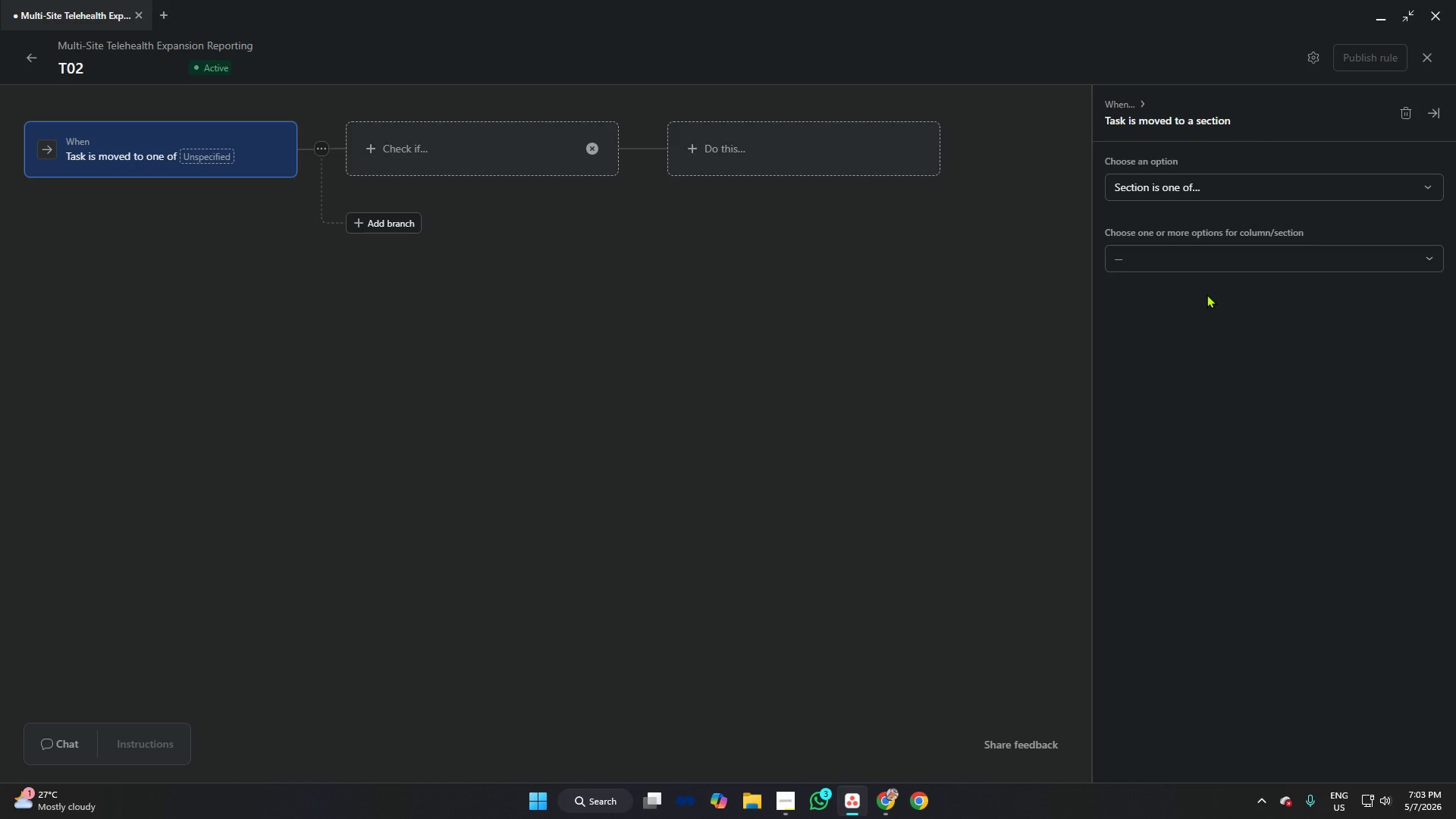 
left_click([1197, 256])
 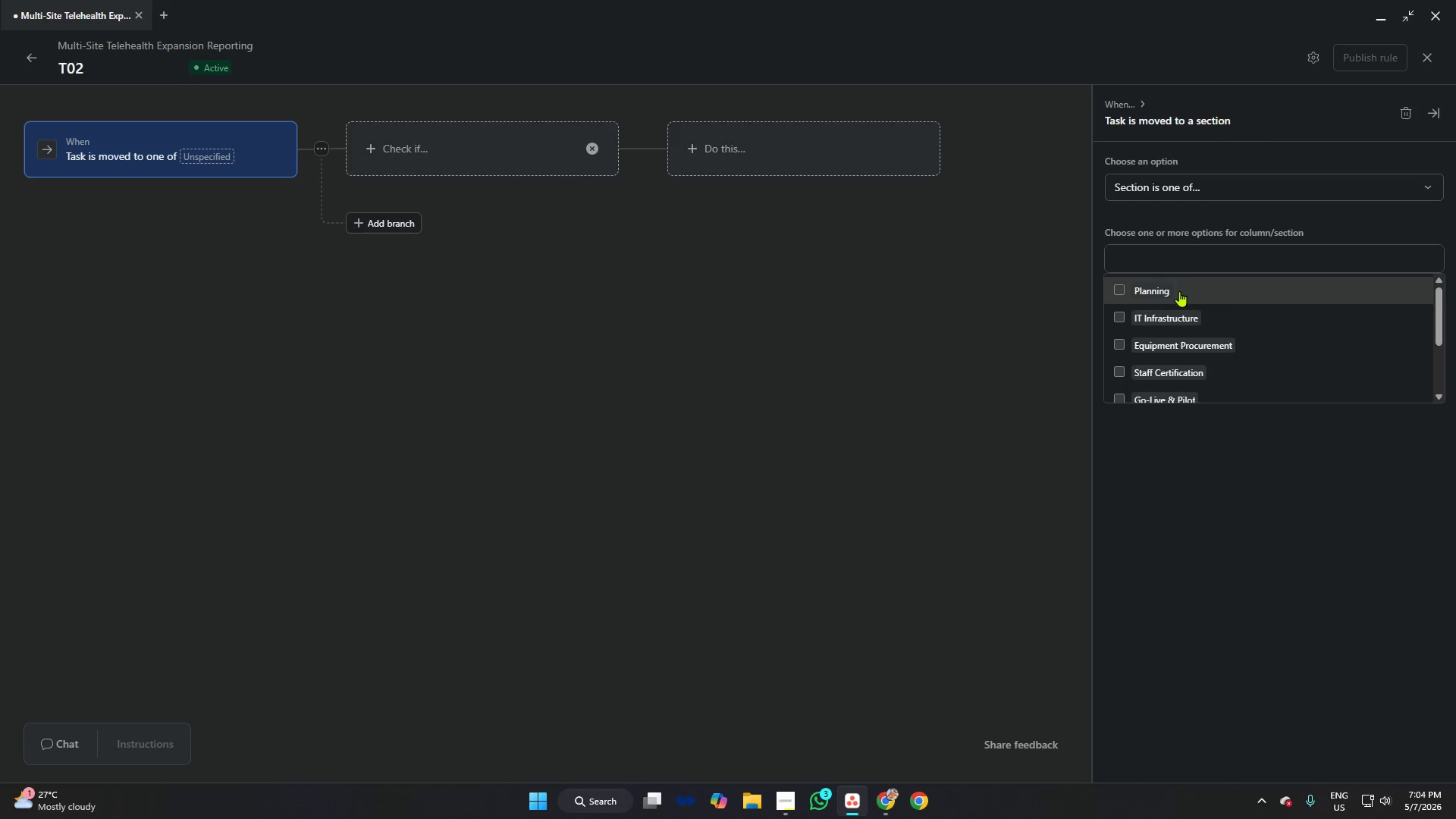 
scroll: coordinate [1179, 291], scroll_direction: up, amount: 3.0
 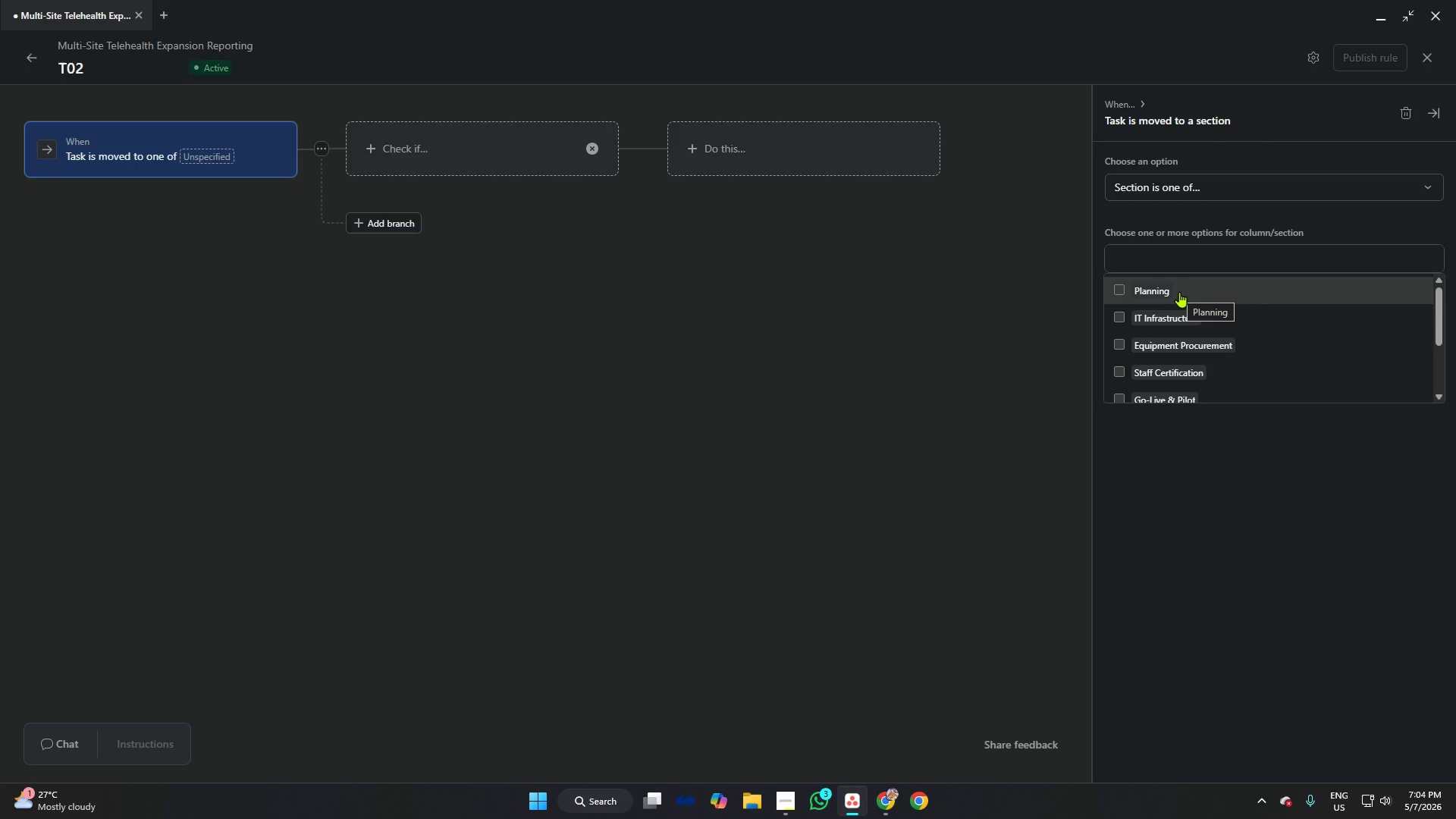 
left_click([1179, 292])
 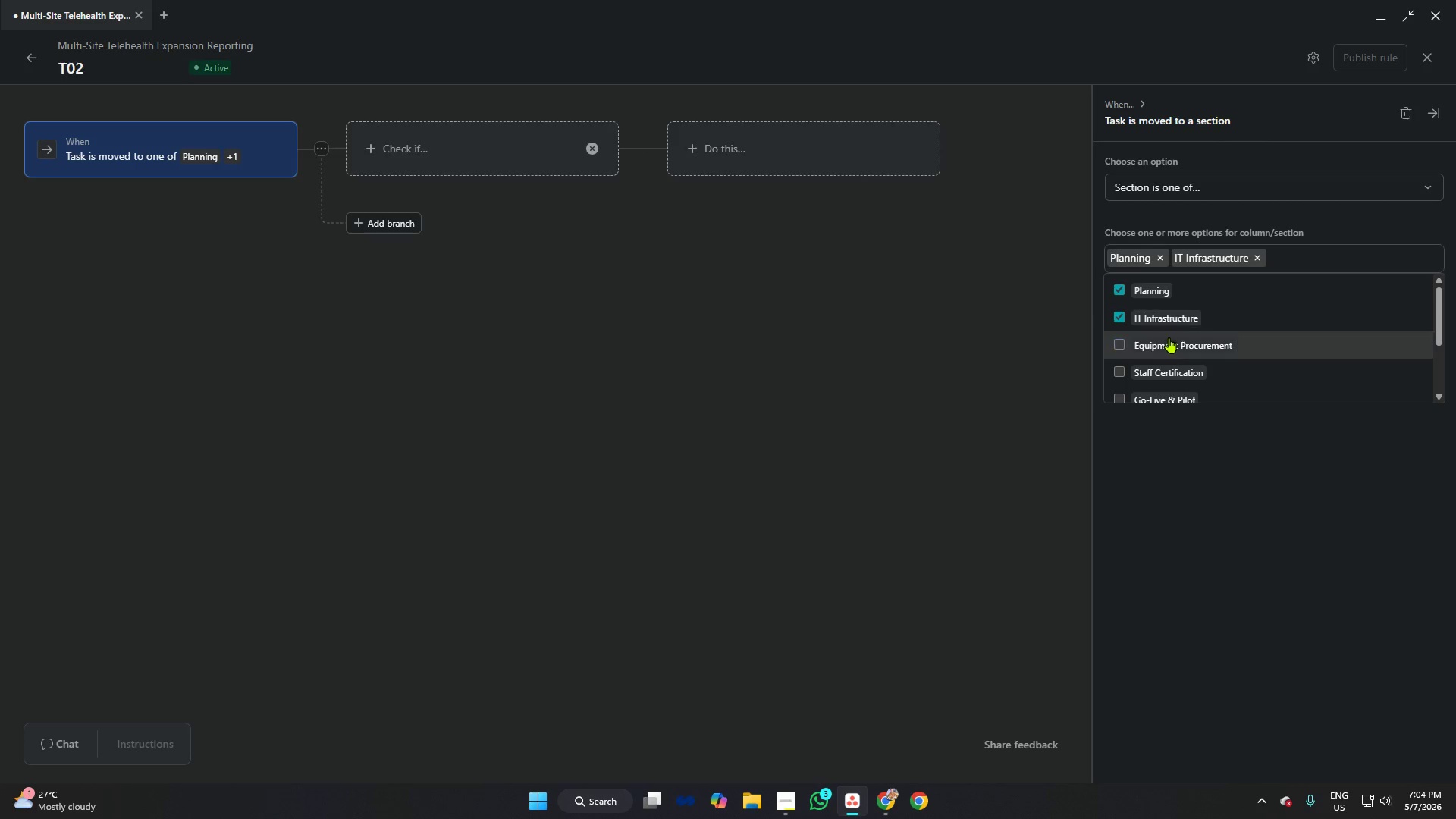 
double_click([1169, 337])
 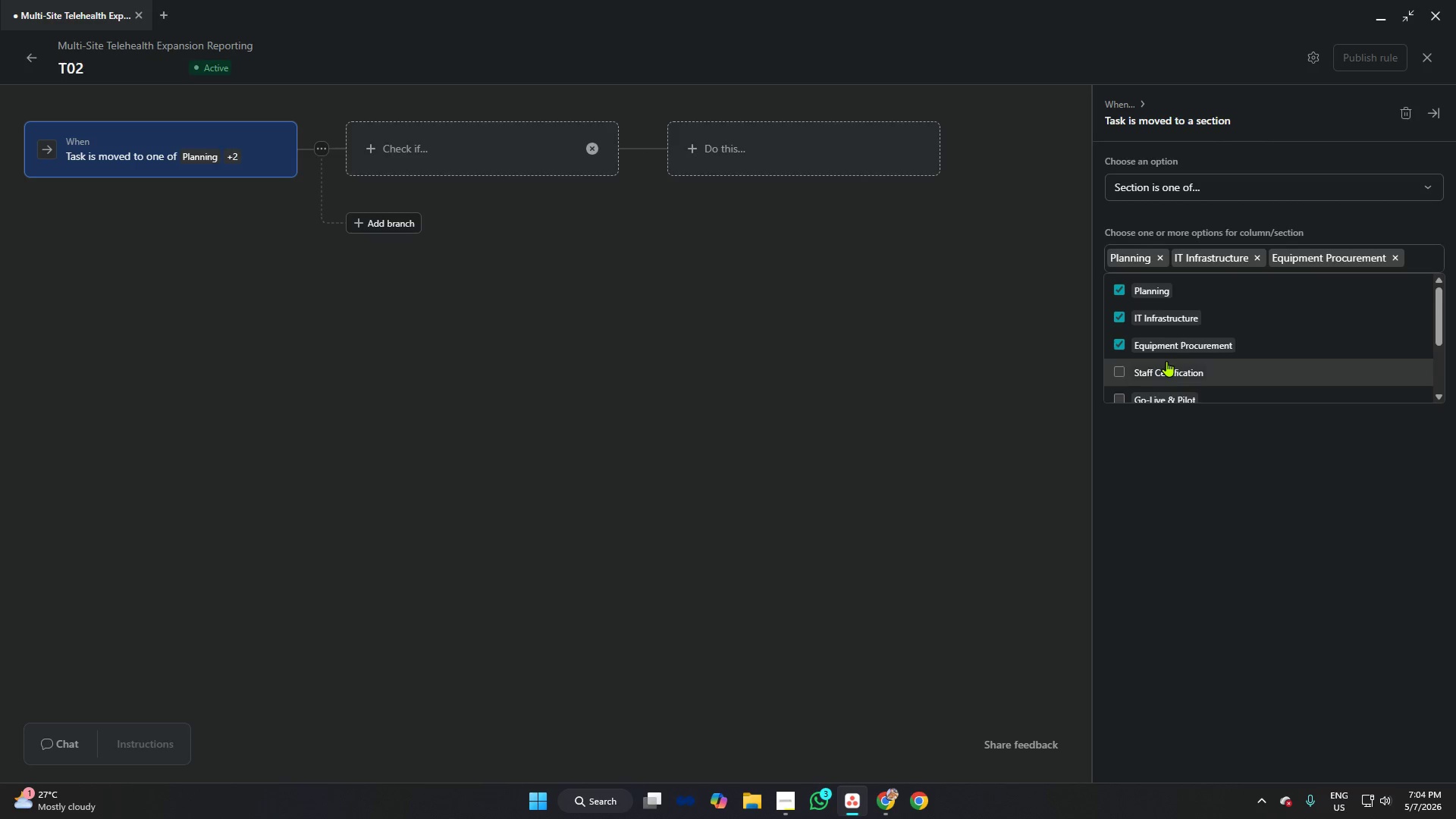 
triple_click([1166, 361])
 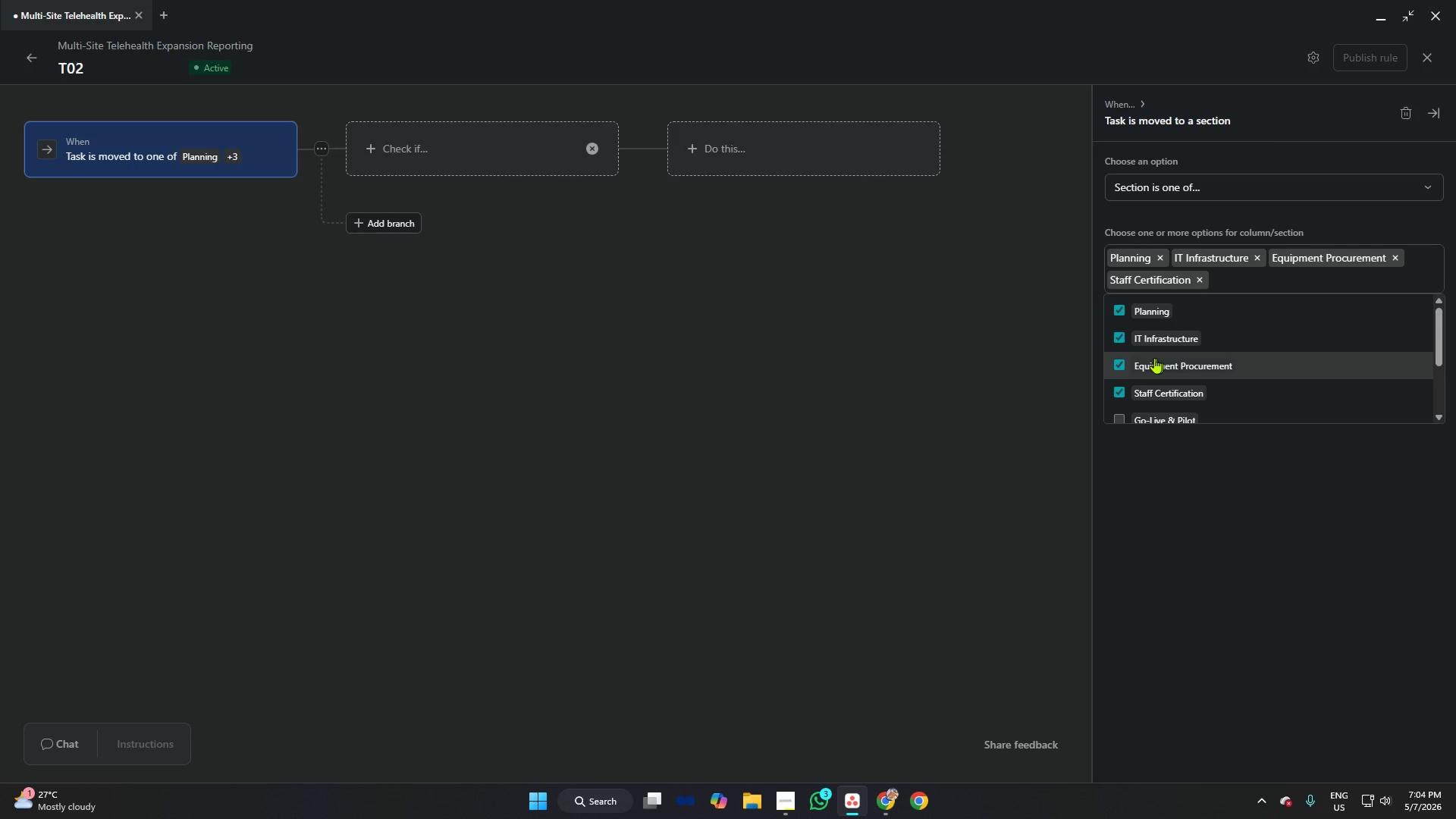 
scroll: coordinate [1151, 356], scroll_direction: down, amount: 2.0
 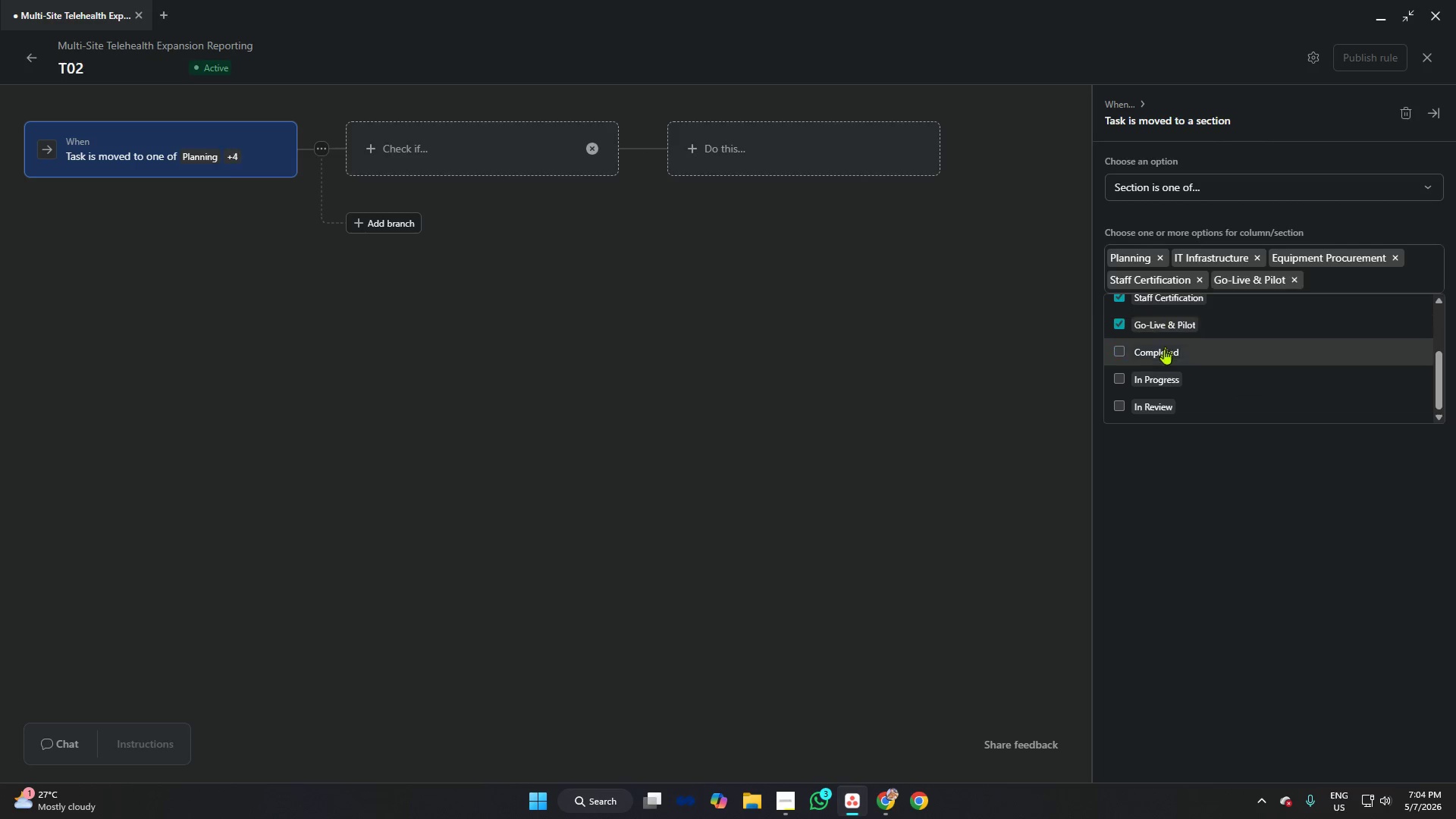 
double_click([1163, 353])
 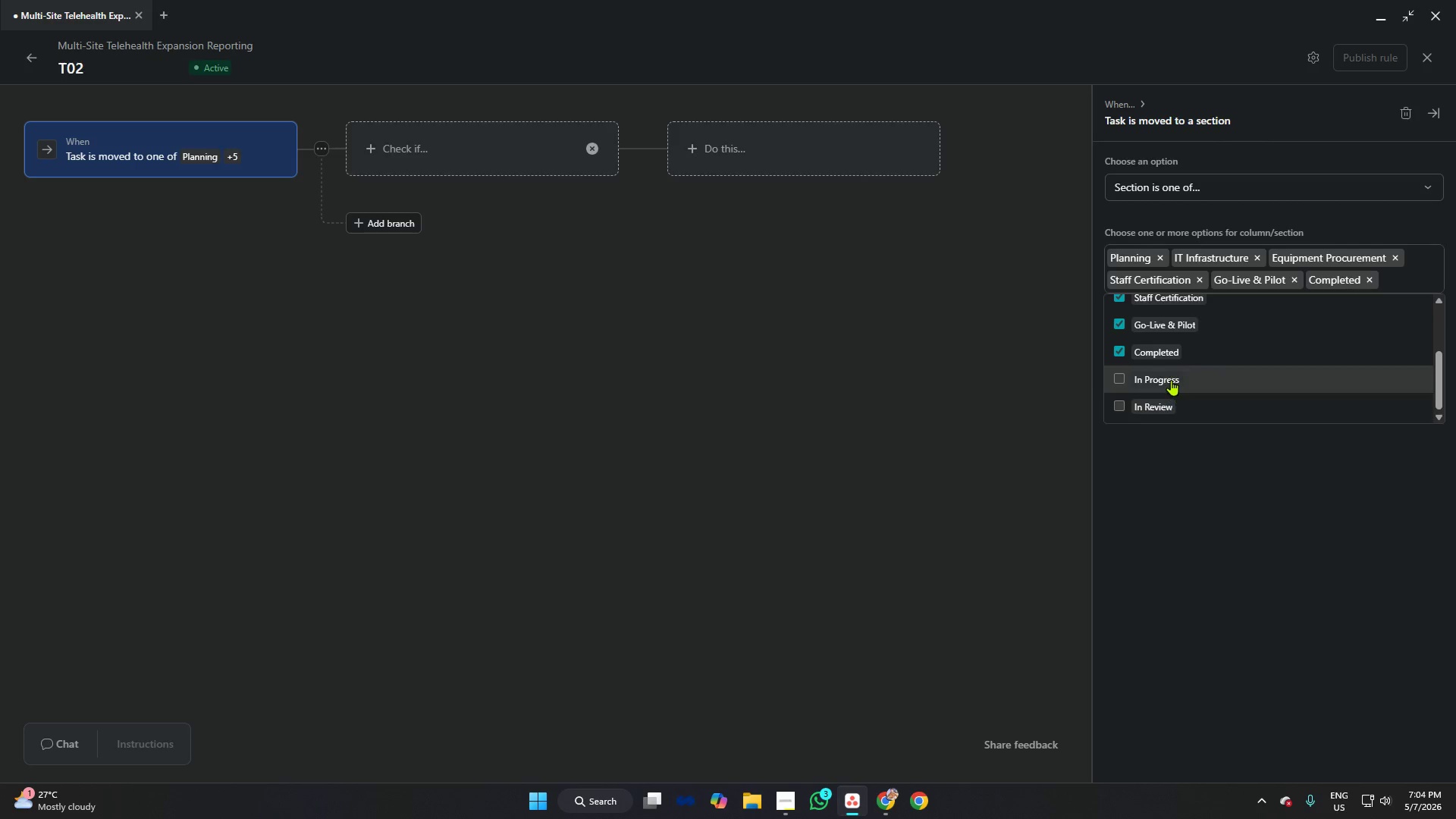 
left_click([1171, 380])
 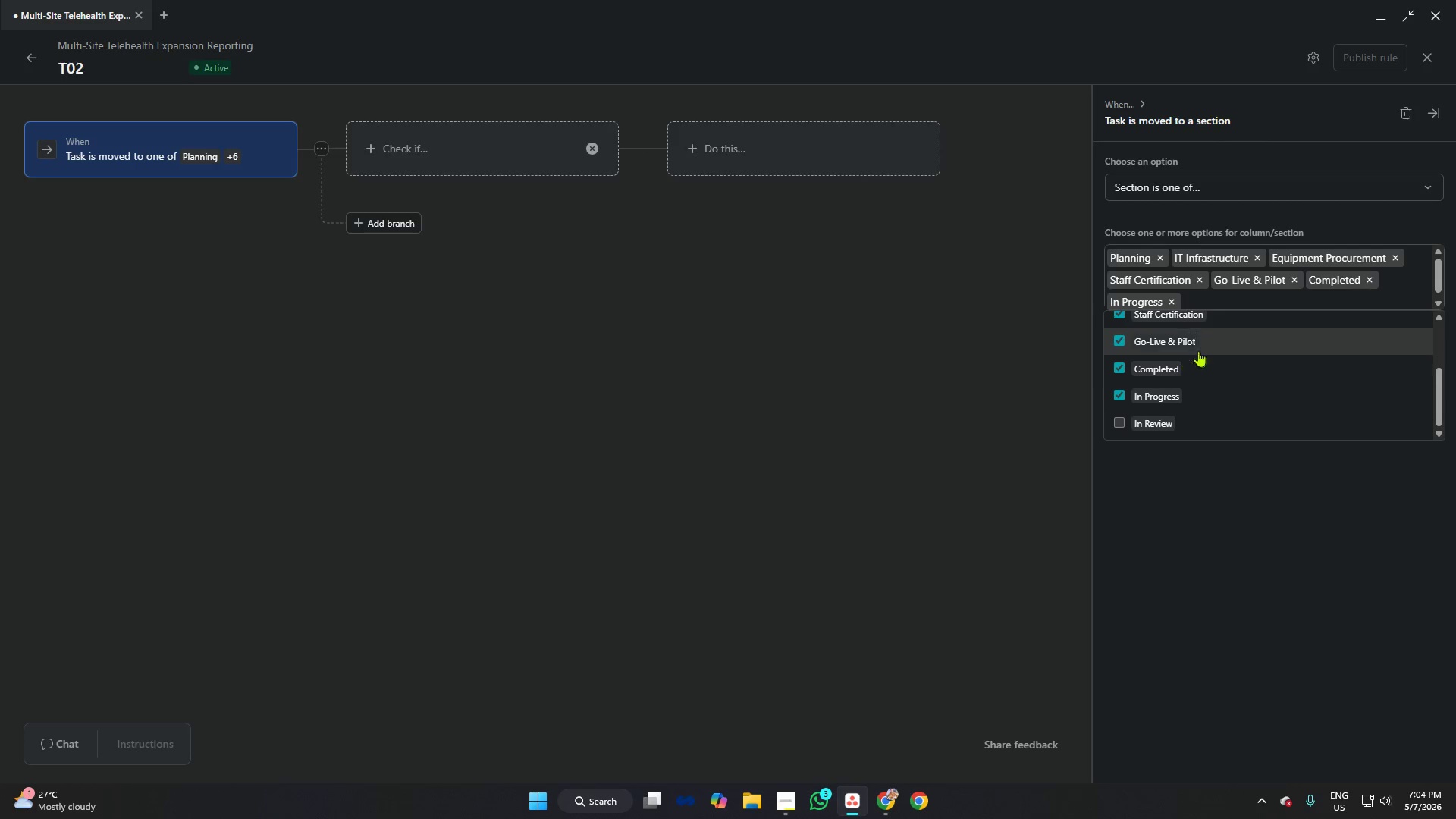 
scroll: coordinate [1196, 350], scroll_direction: down, amount: 2.0
 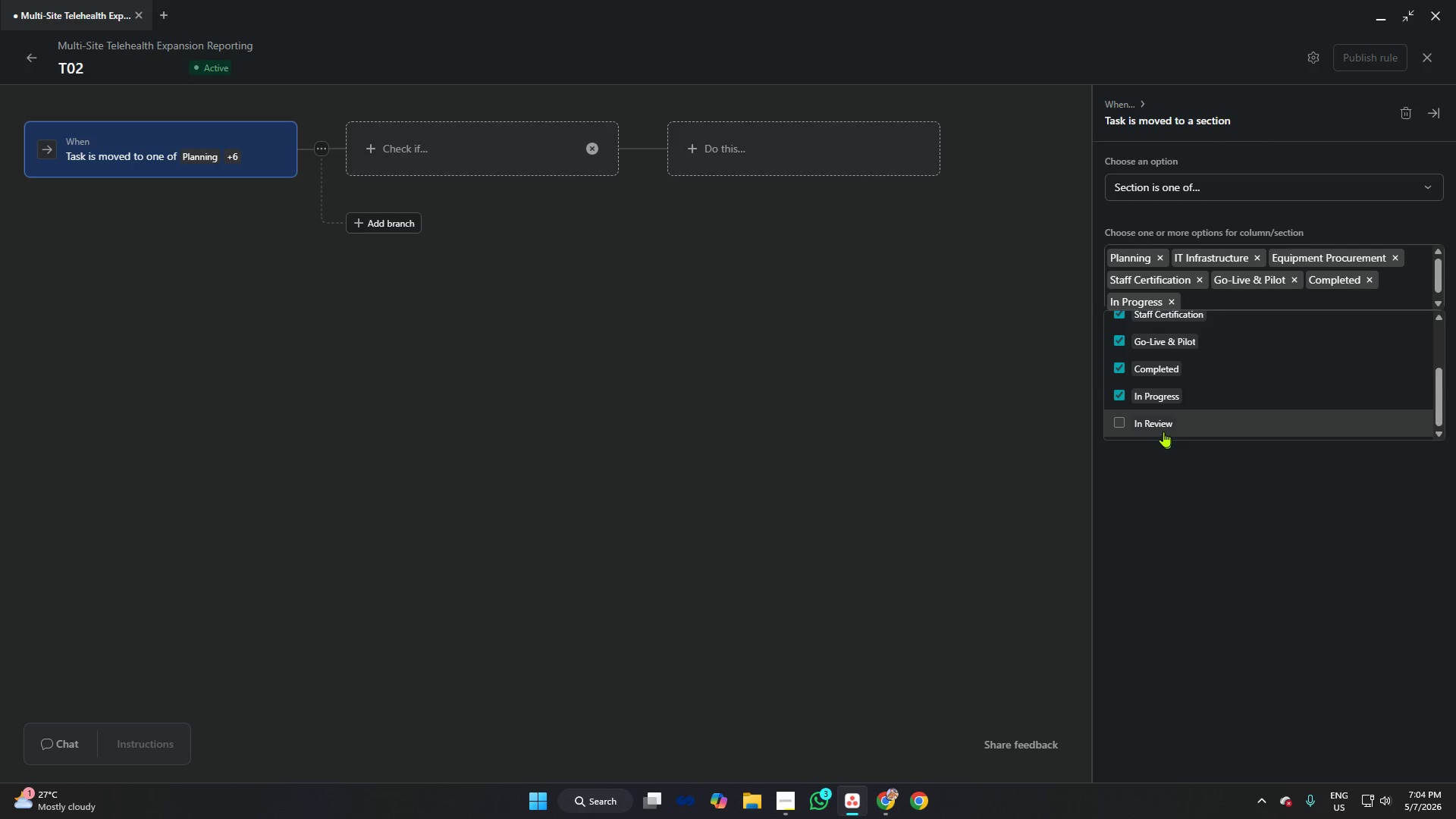 
left_click([1163, 420])
 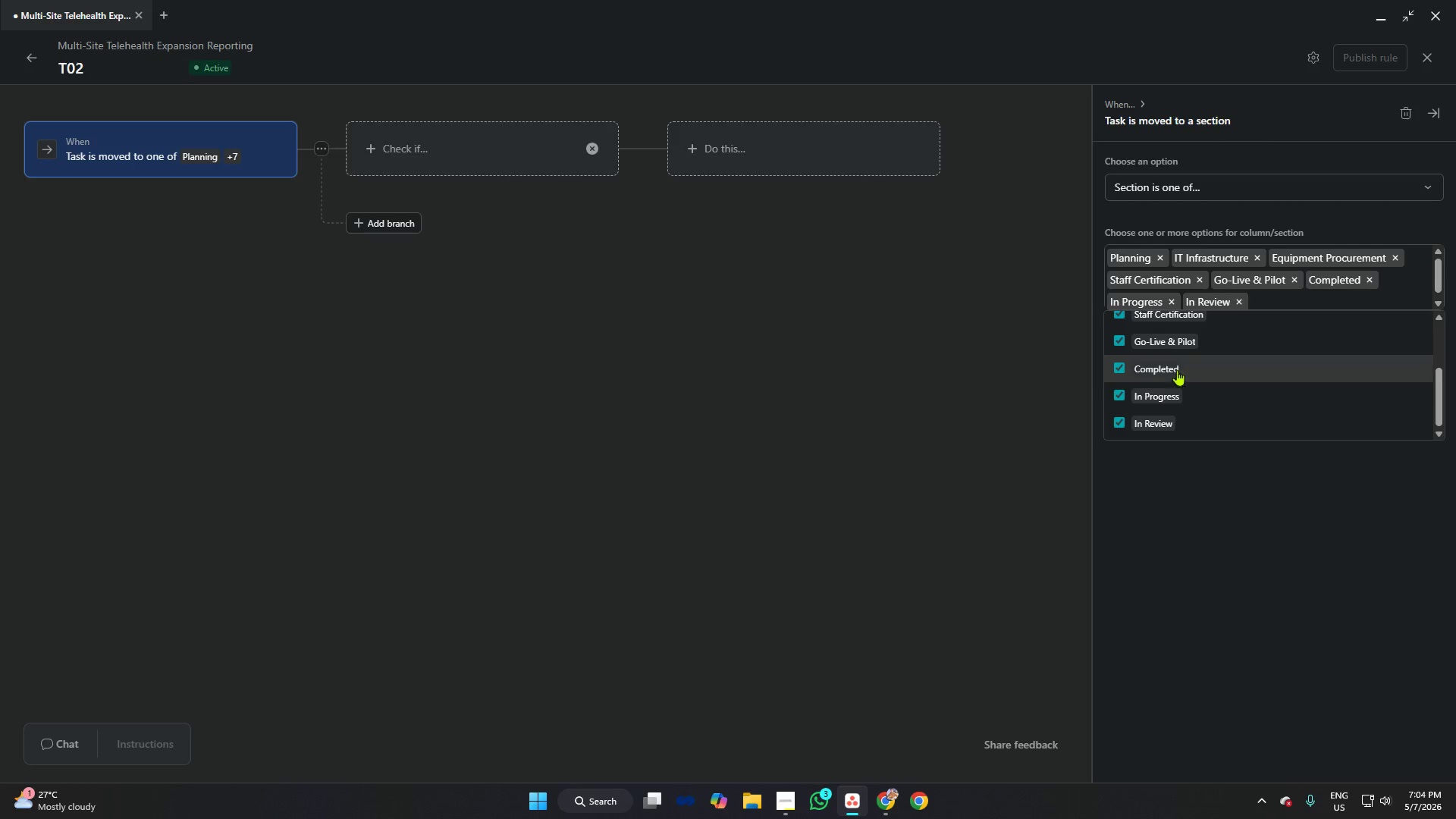 
scroll: coordinate [1173, 350], scroll_direction: up, amount: 9.0
 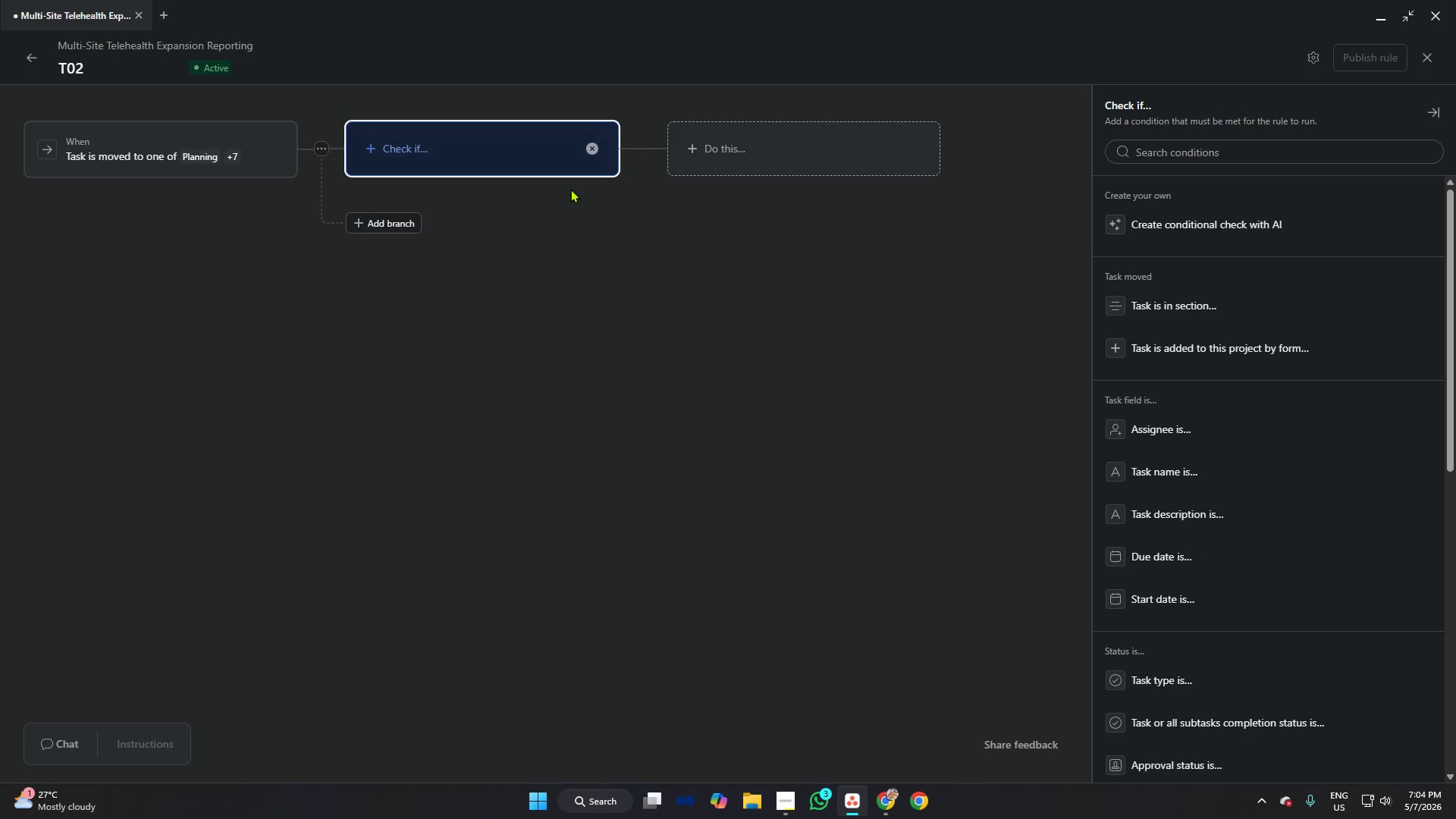 
scroll: coordinate [1262, 318], scroll_direction: down, amount: 12.0
 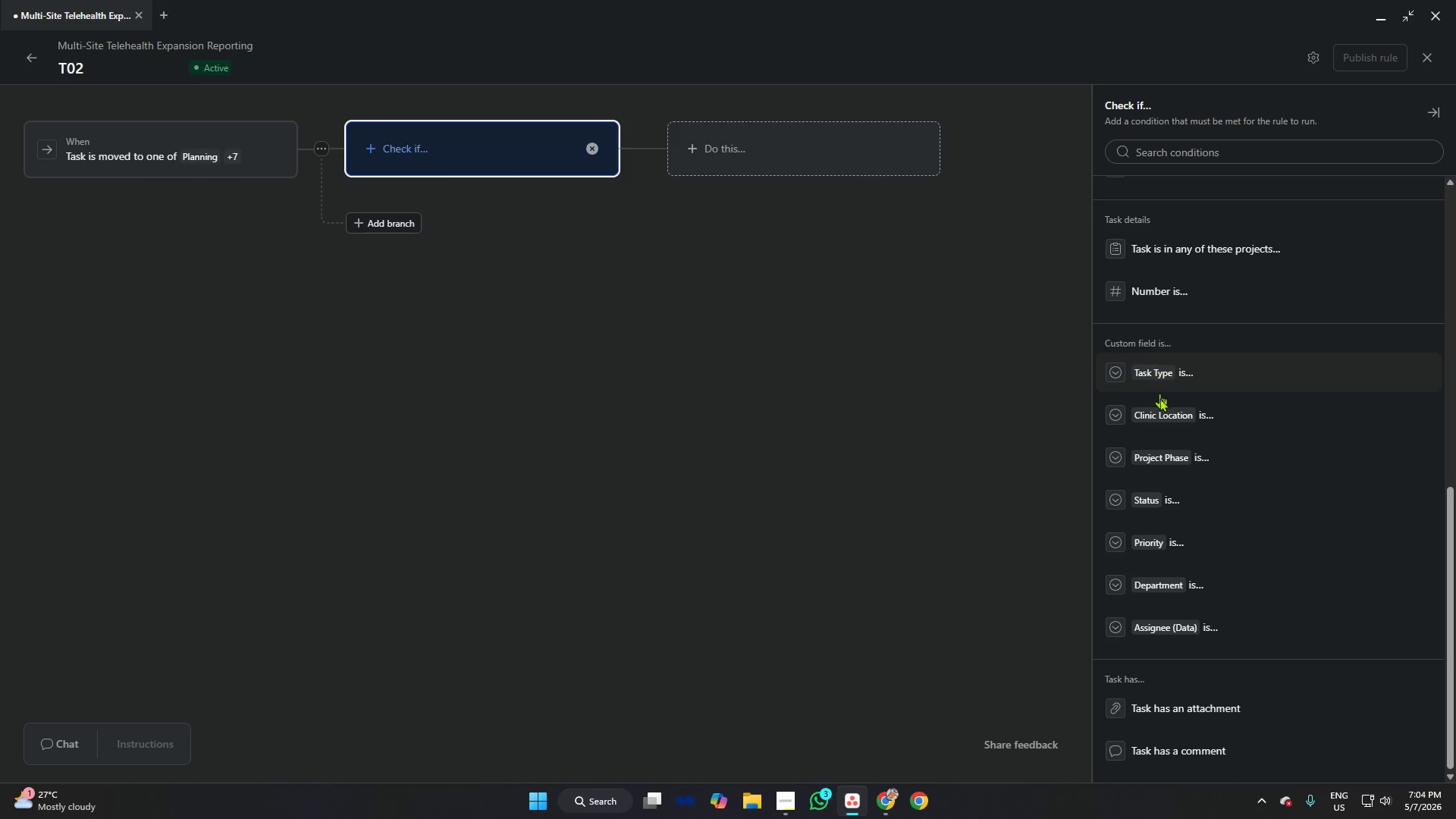 
left_click([1170, 444])
 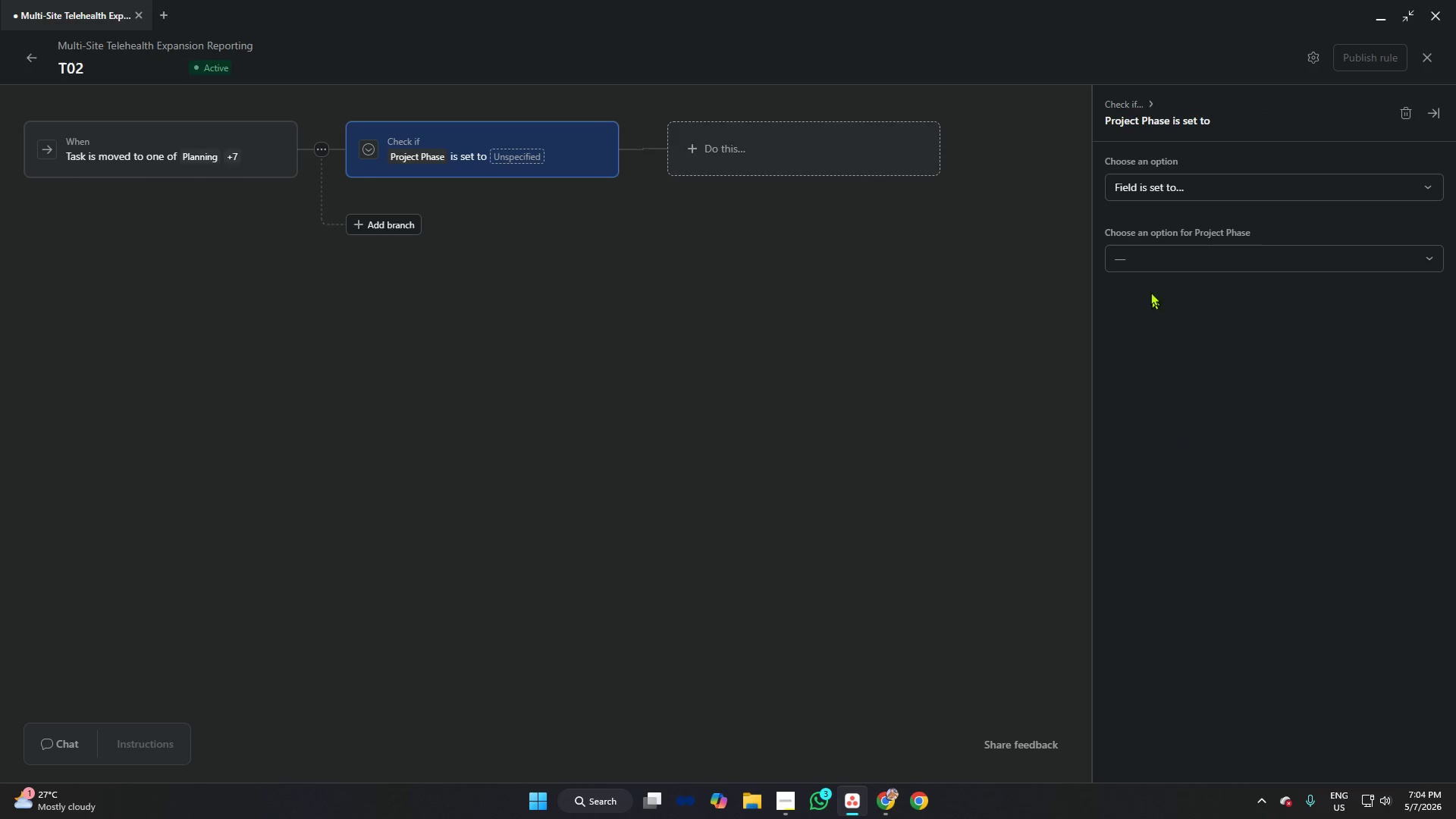 
left_click([1148, 257])
 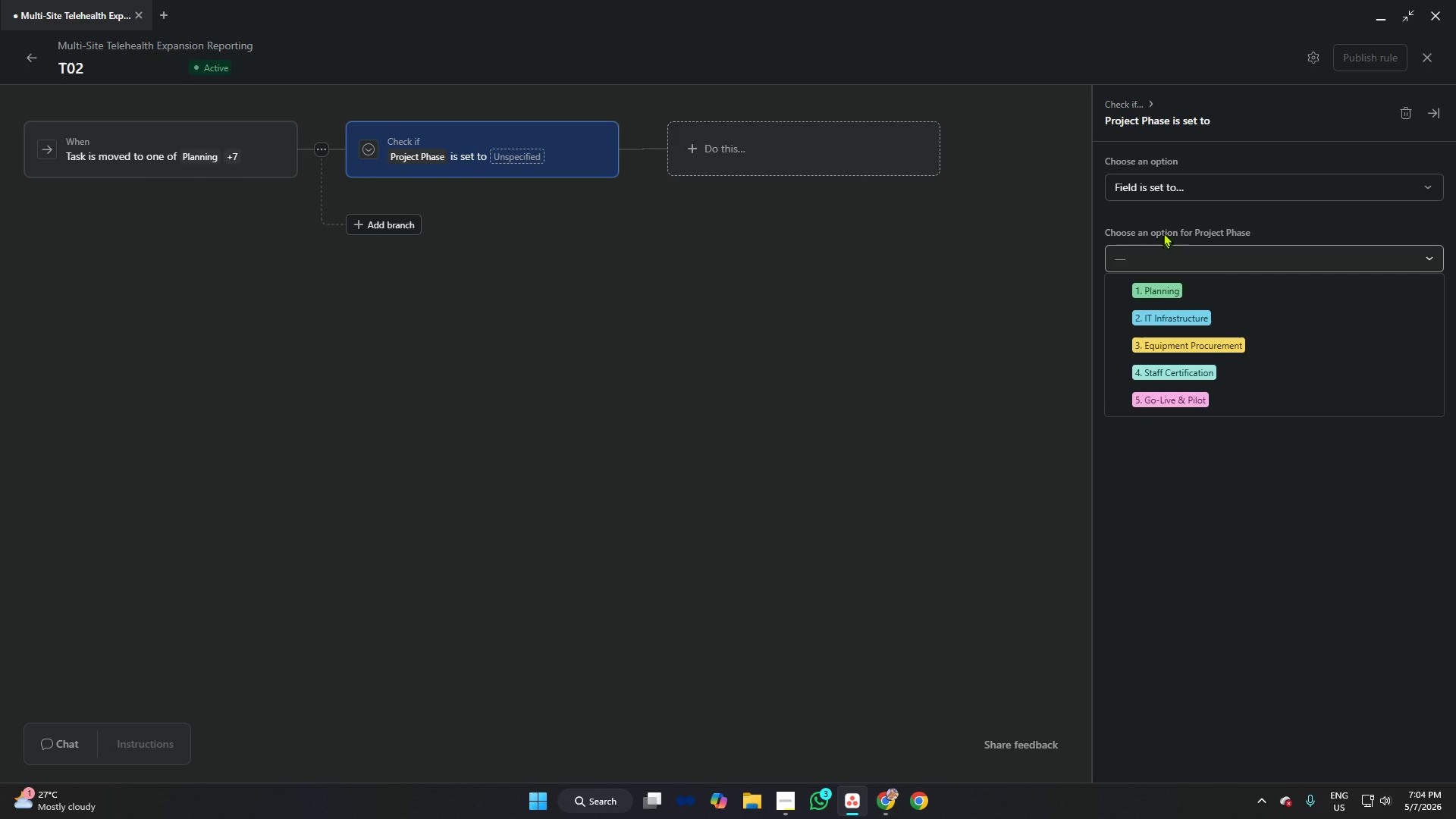 
left_click([1173, 182])
 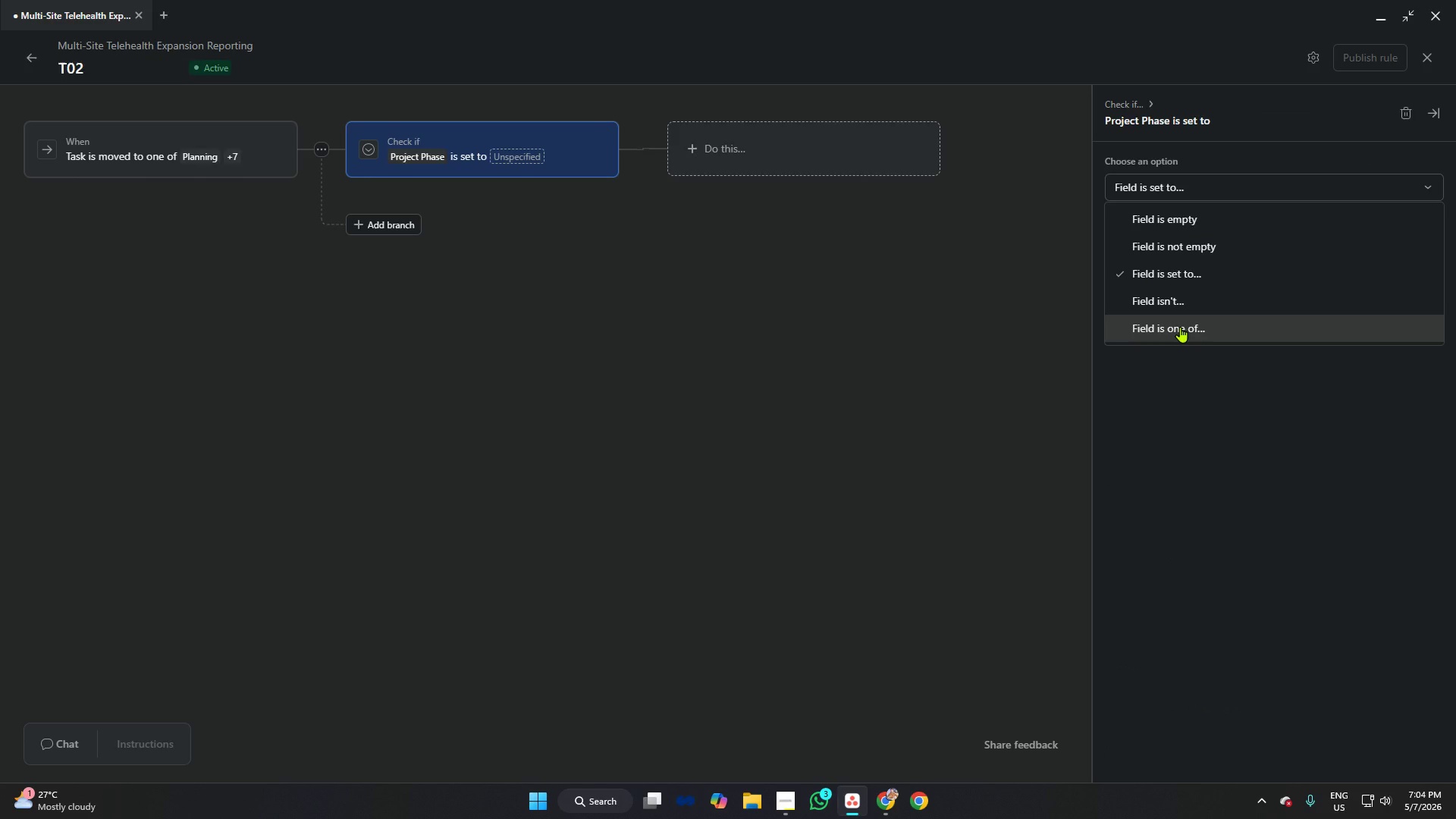 
left_click([1180, 327])
 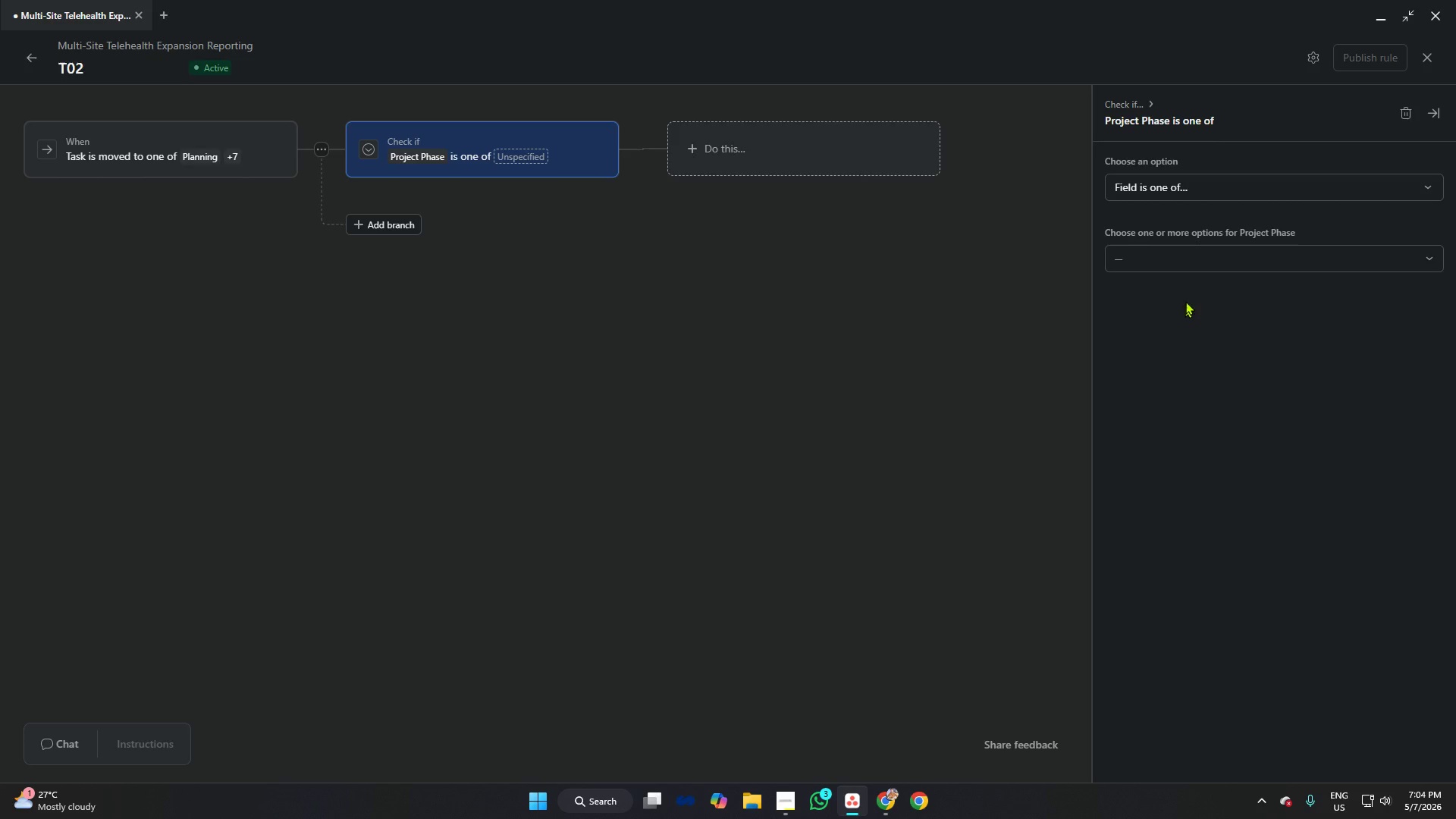 
left_click([1181, 261])
 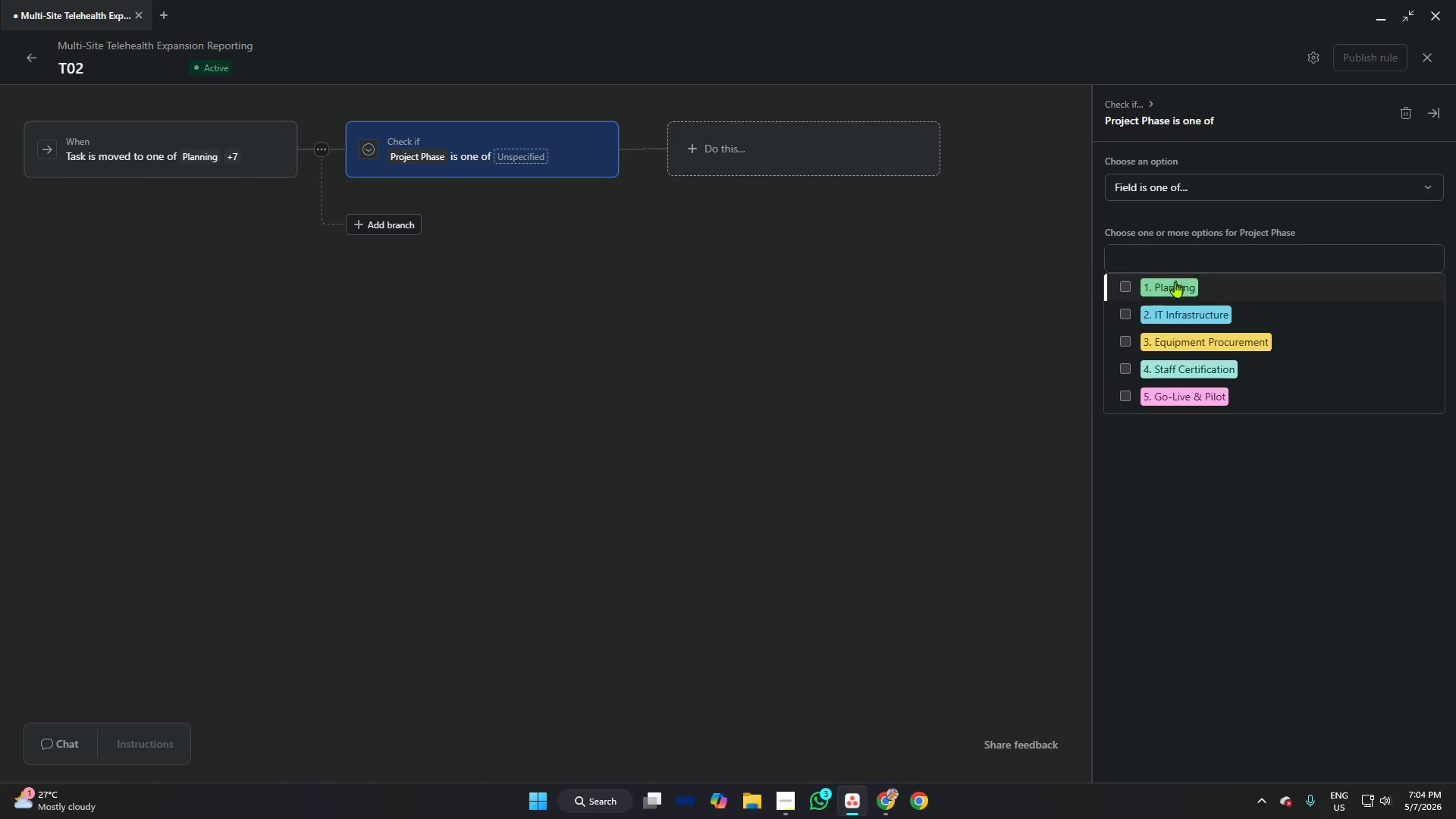 
left_click([1175, 283])
 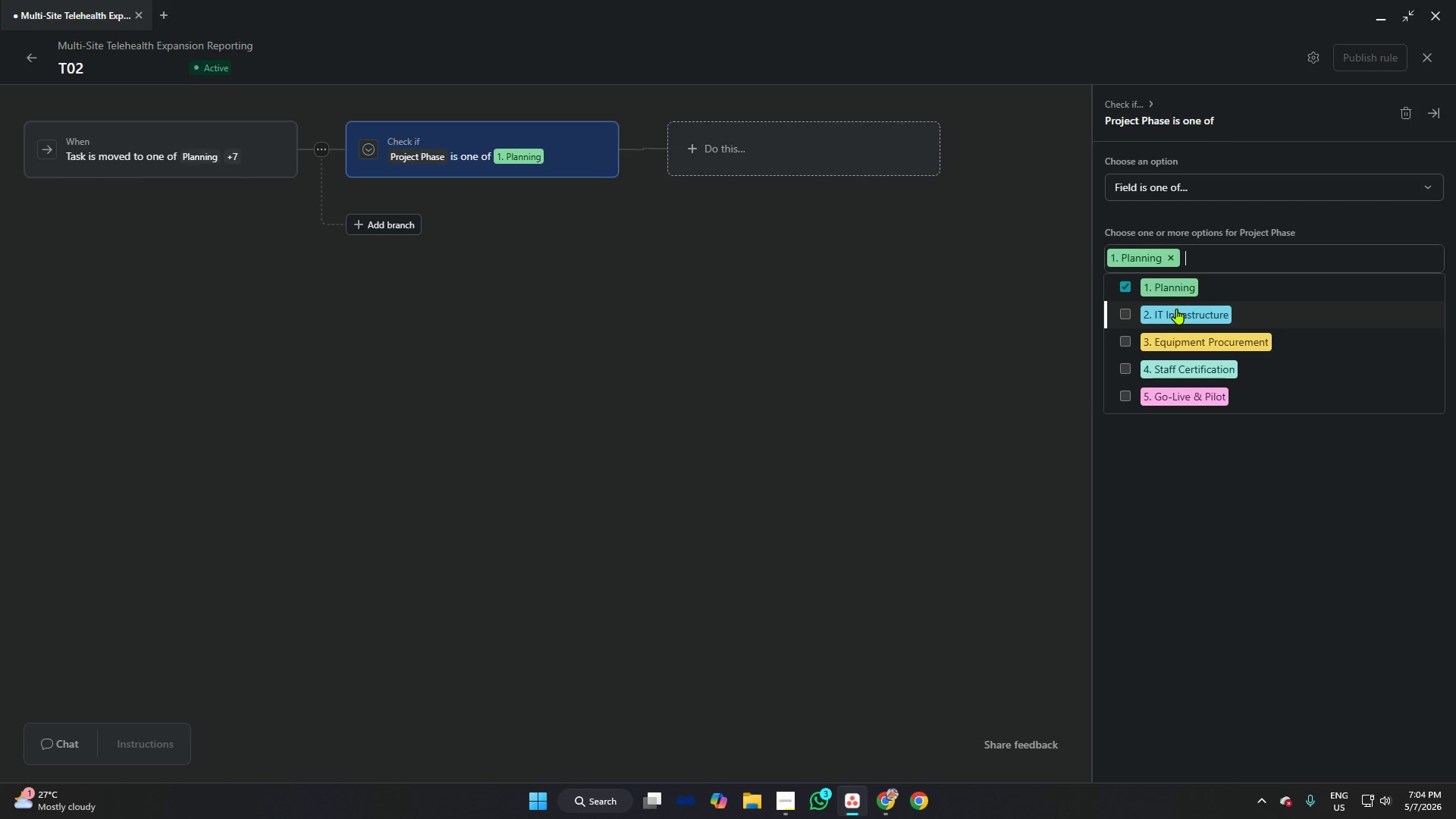 
left_click([1176, 309])
 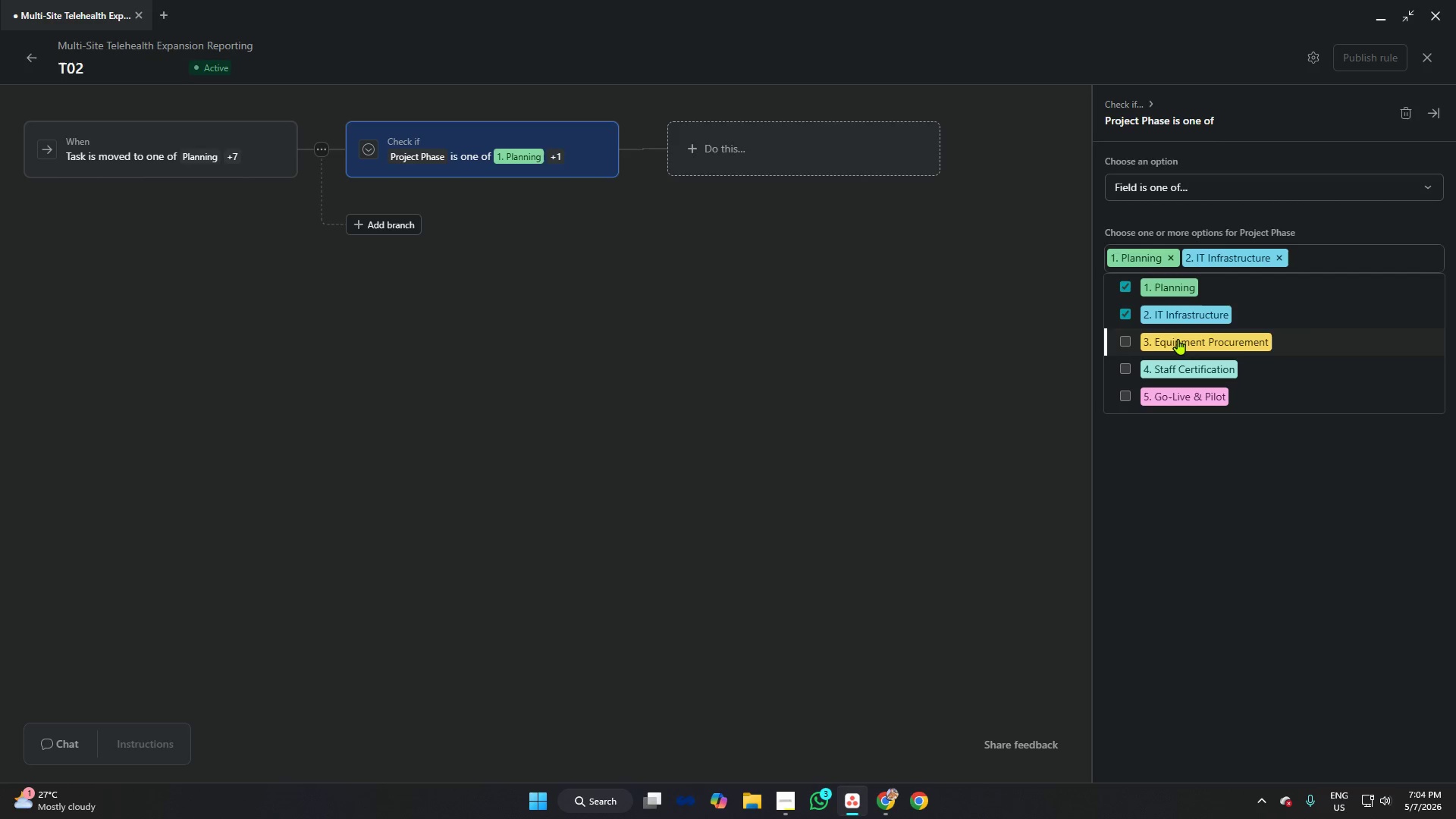 
left_click([1178, 339])
 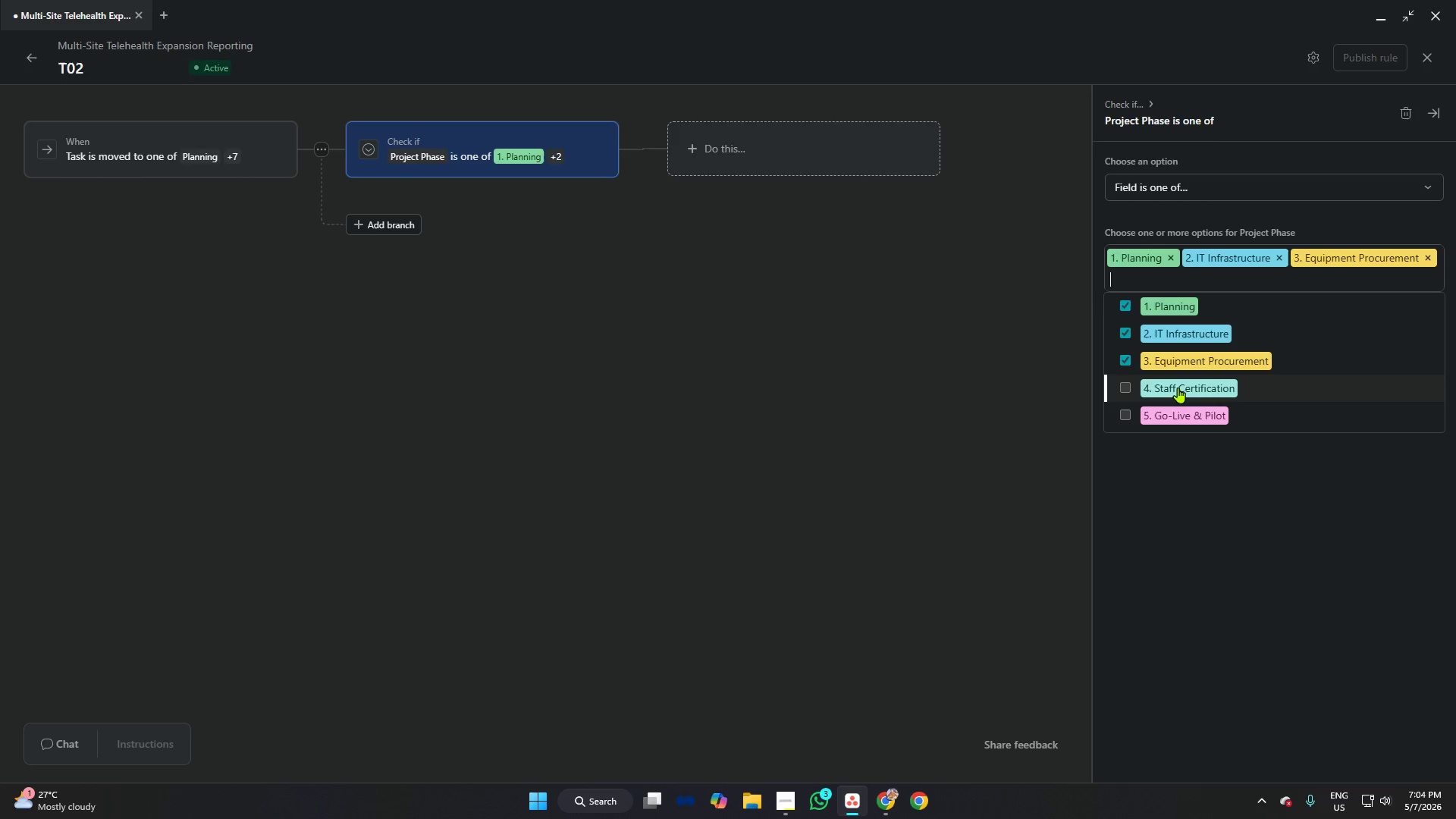 
left_click([1178, 388])
 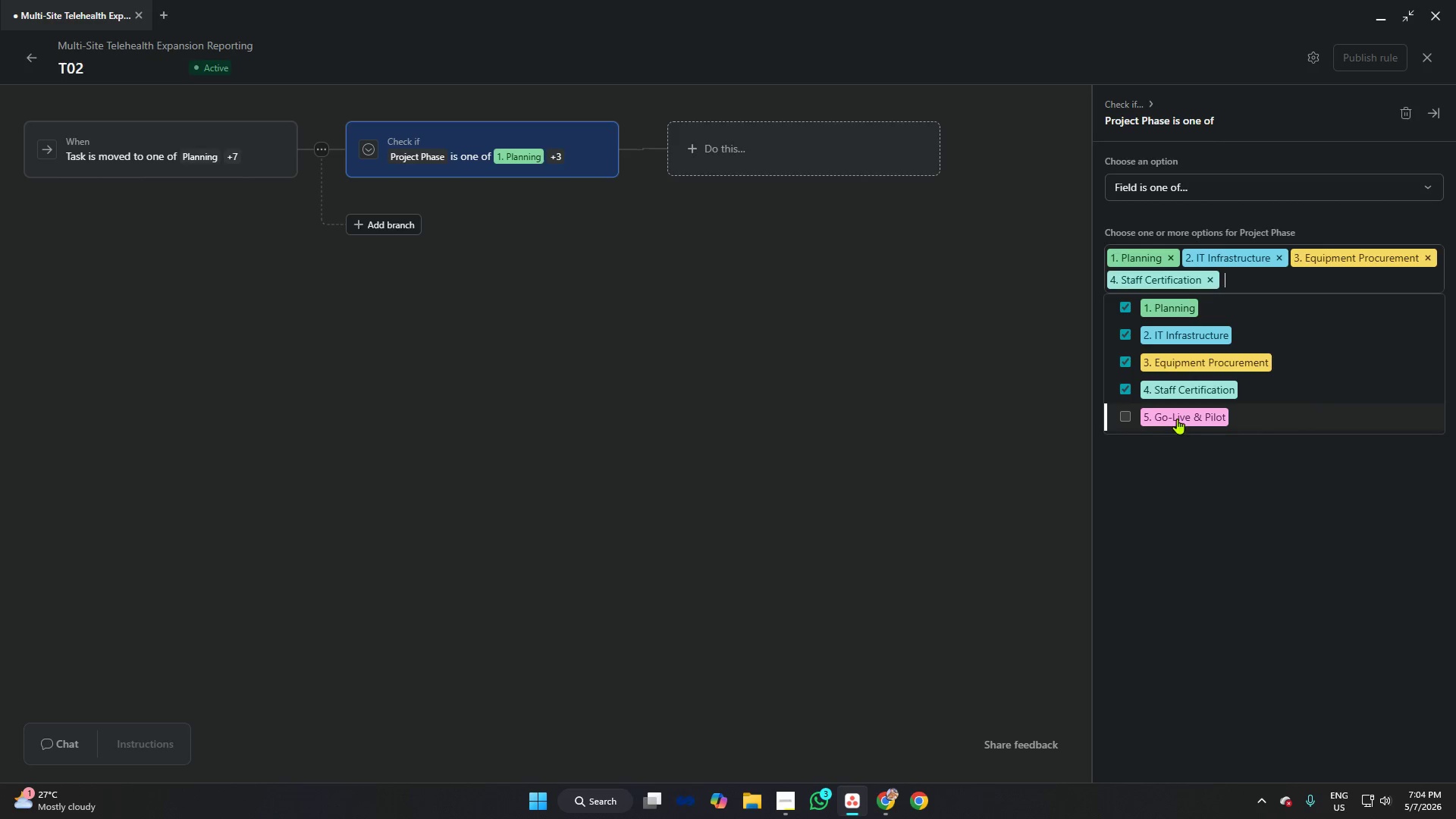 
left_click([1177, 419])
 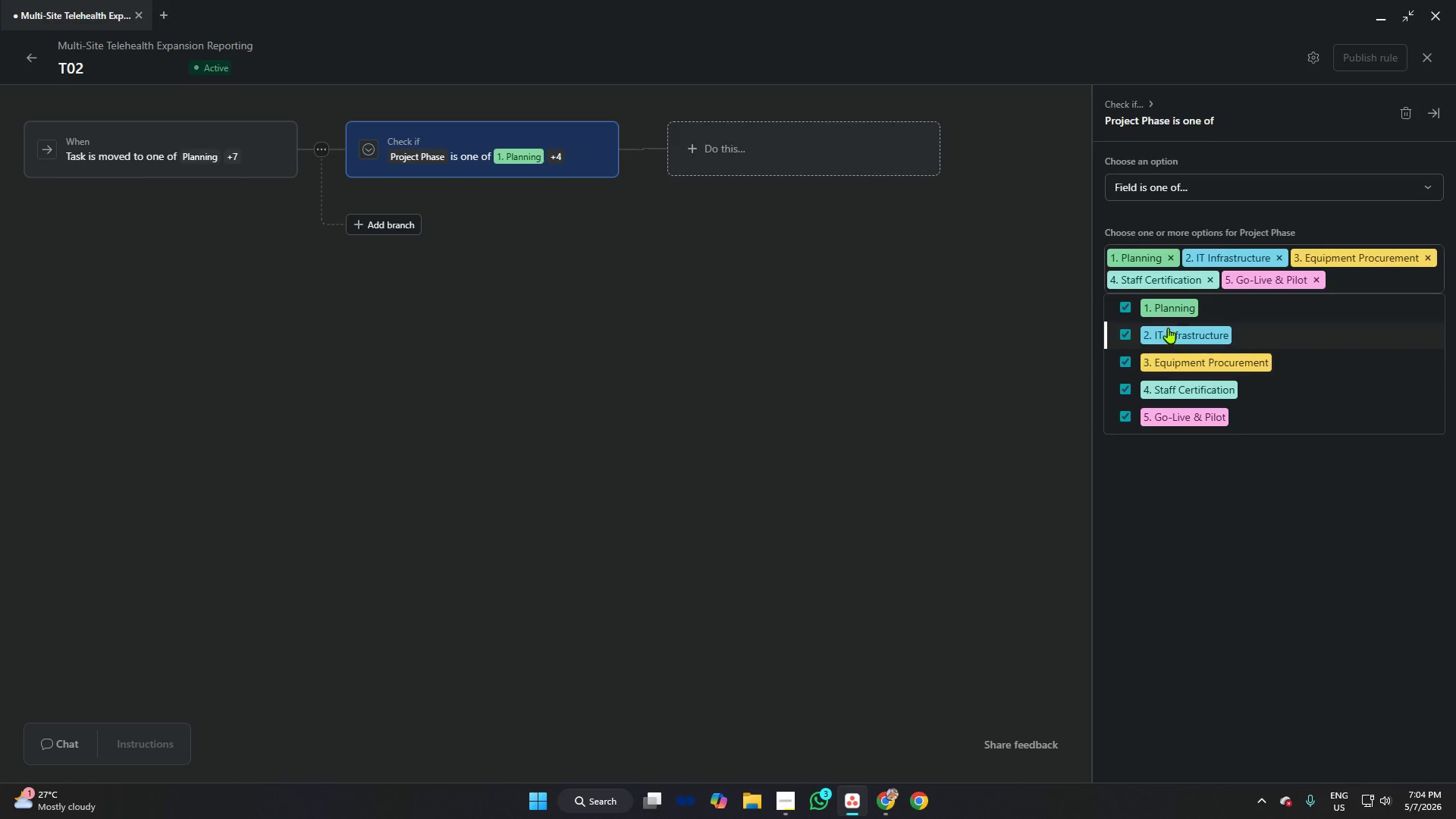 
scroll: coordinate [1156, 322], scroll_direction: down, amount: 3.0
 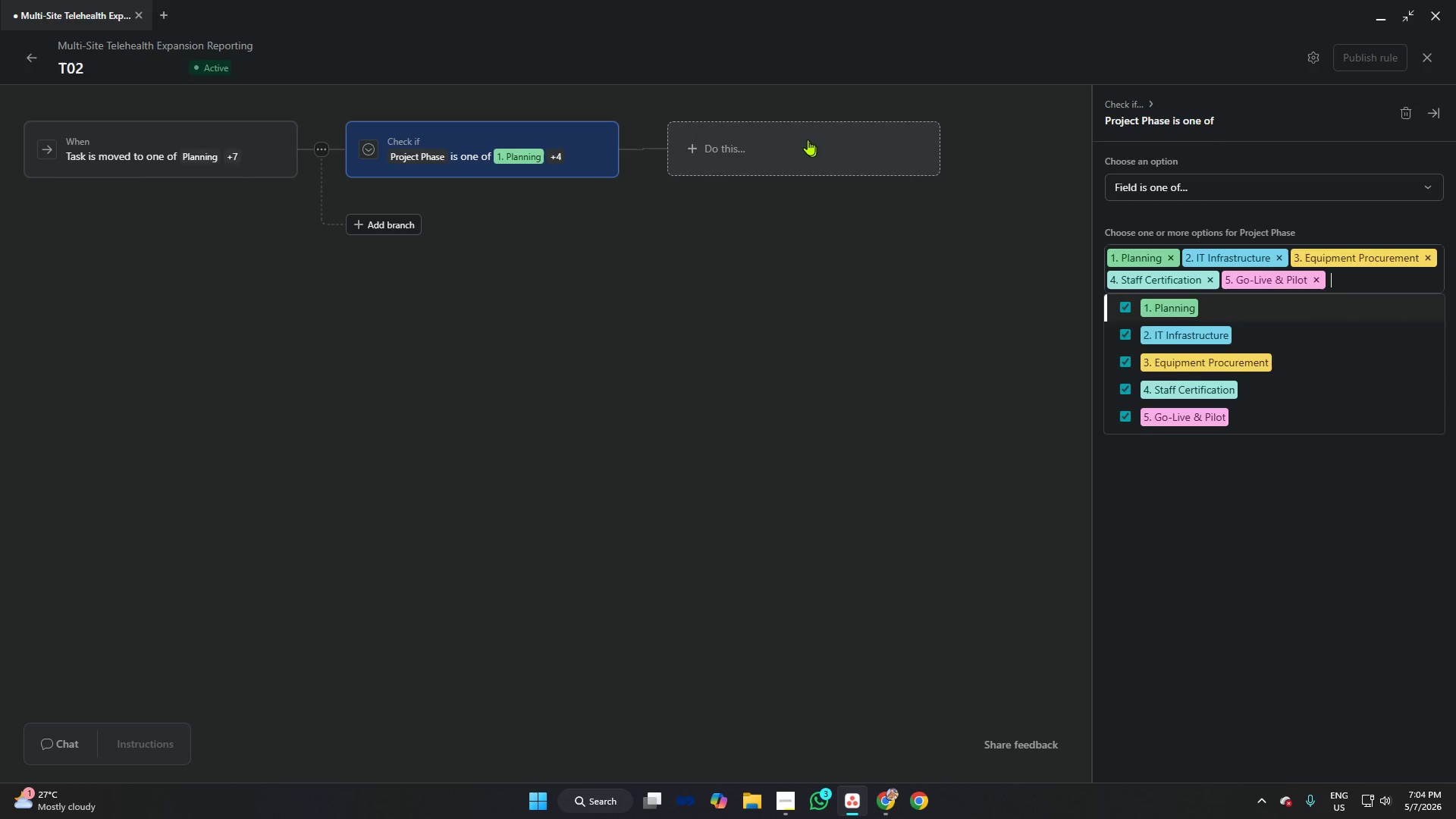 
left_click([807, 140])
 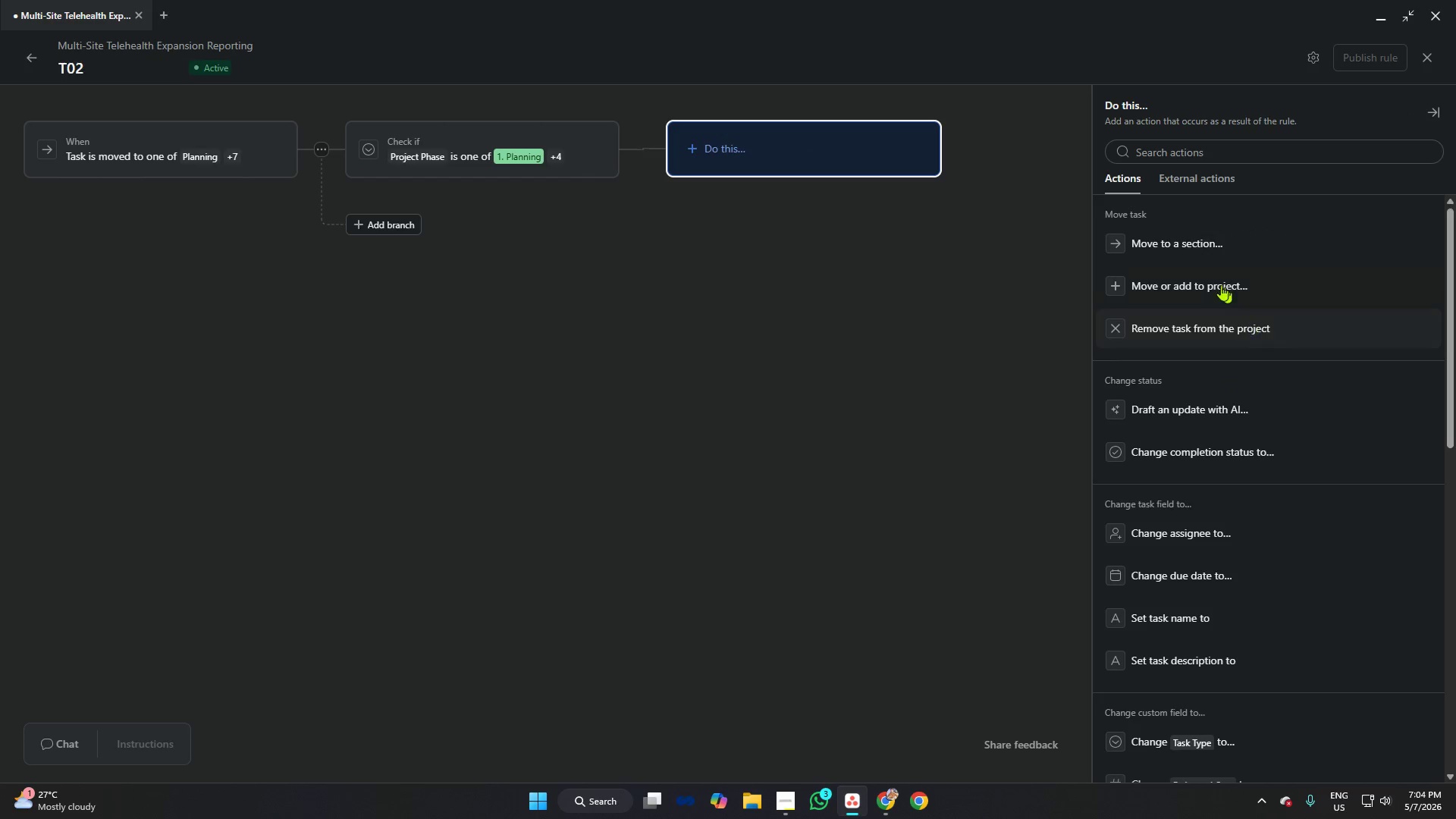 
left_click([1192, 243])
 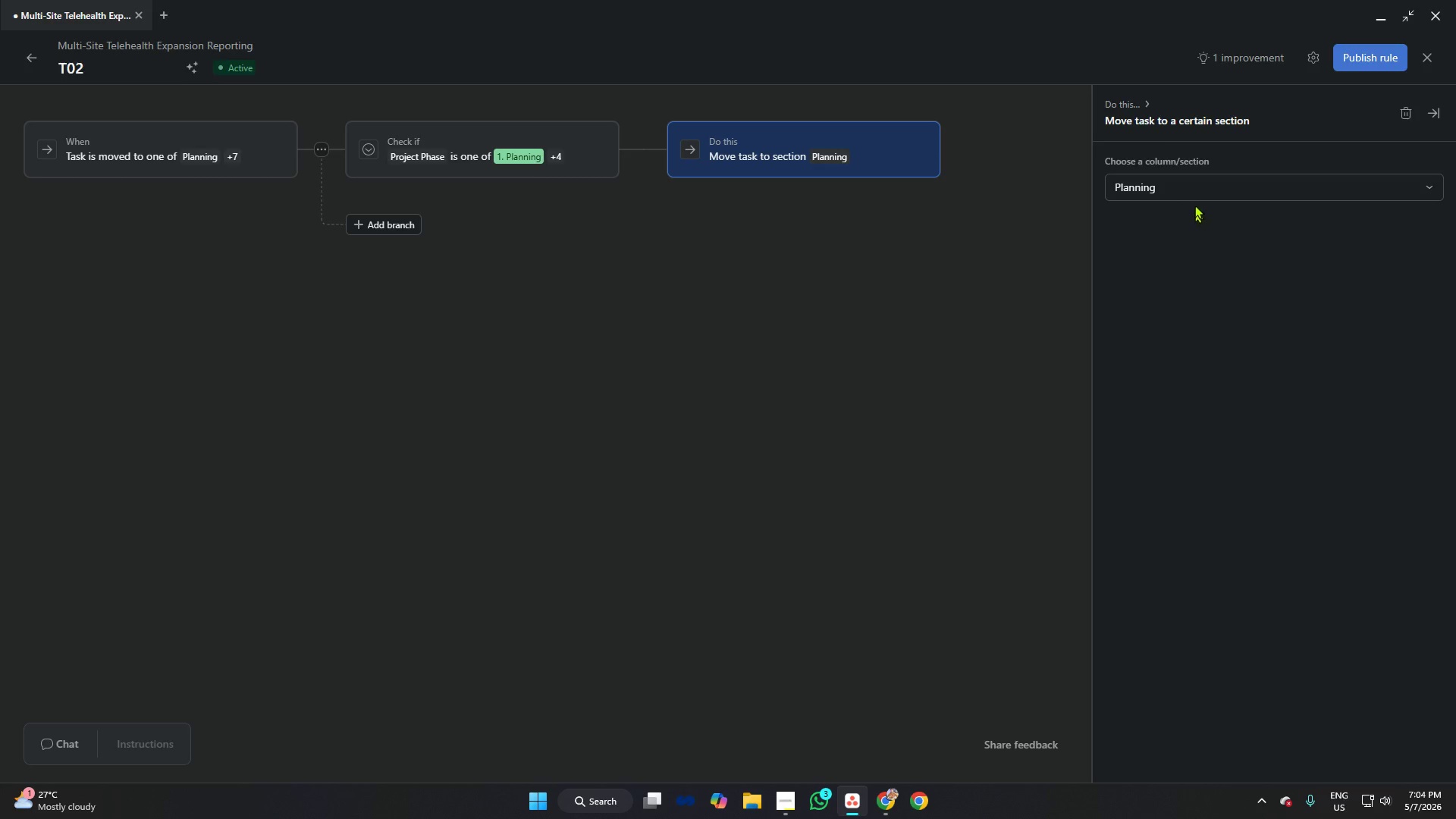 
left_click([1197, 183])
 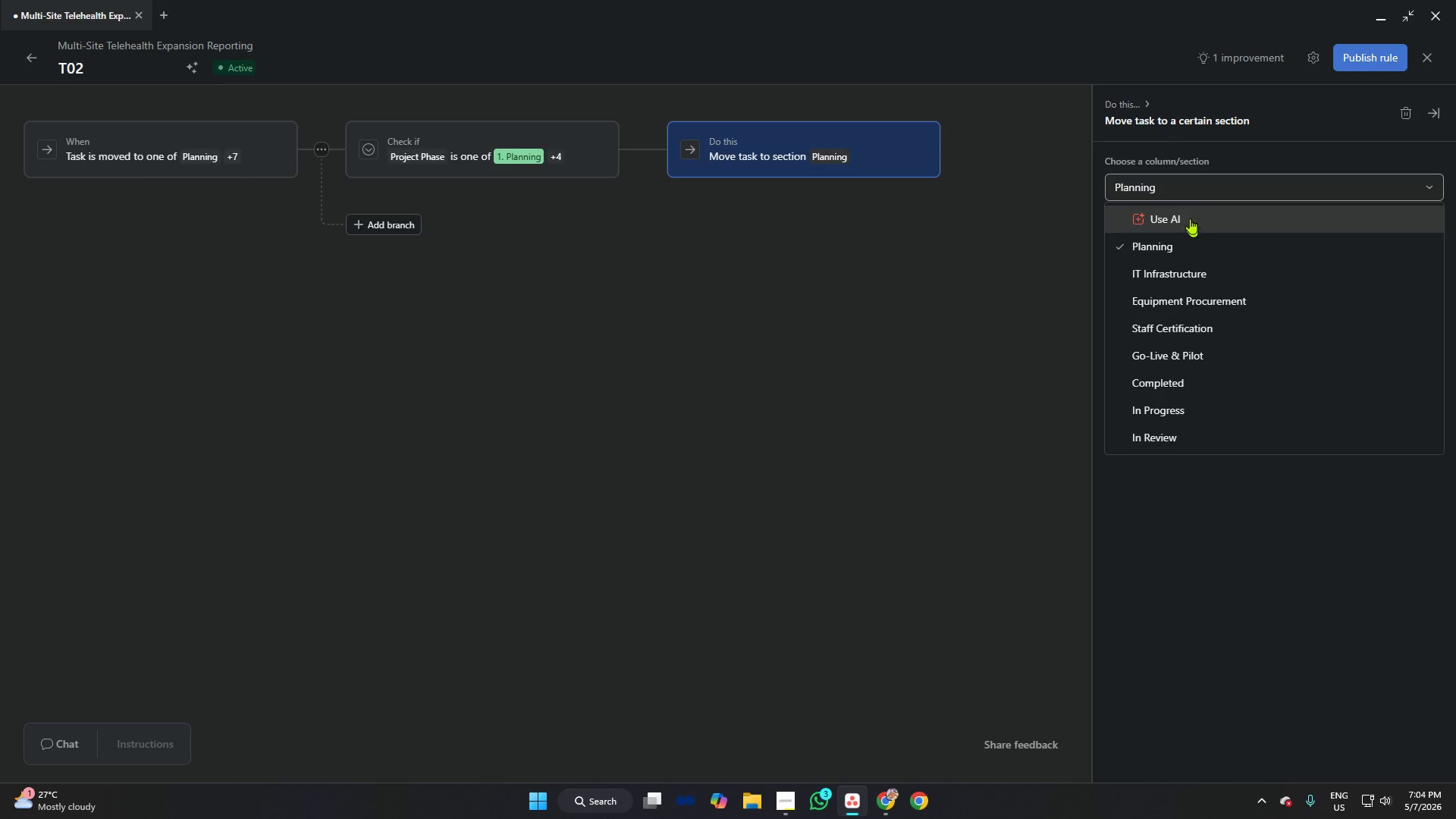 
left_click([1185, 185])
 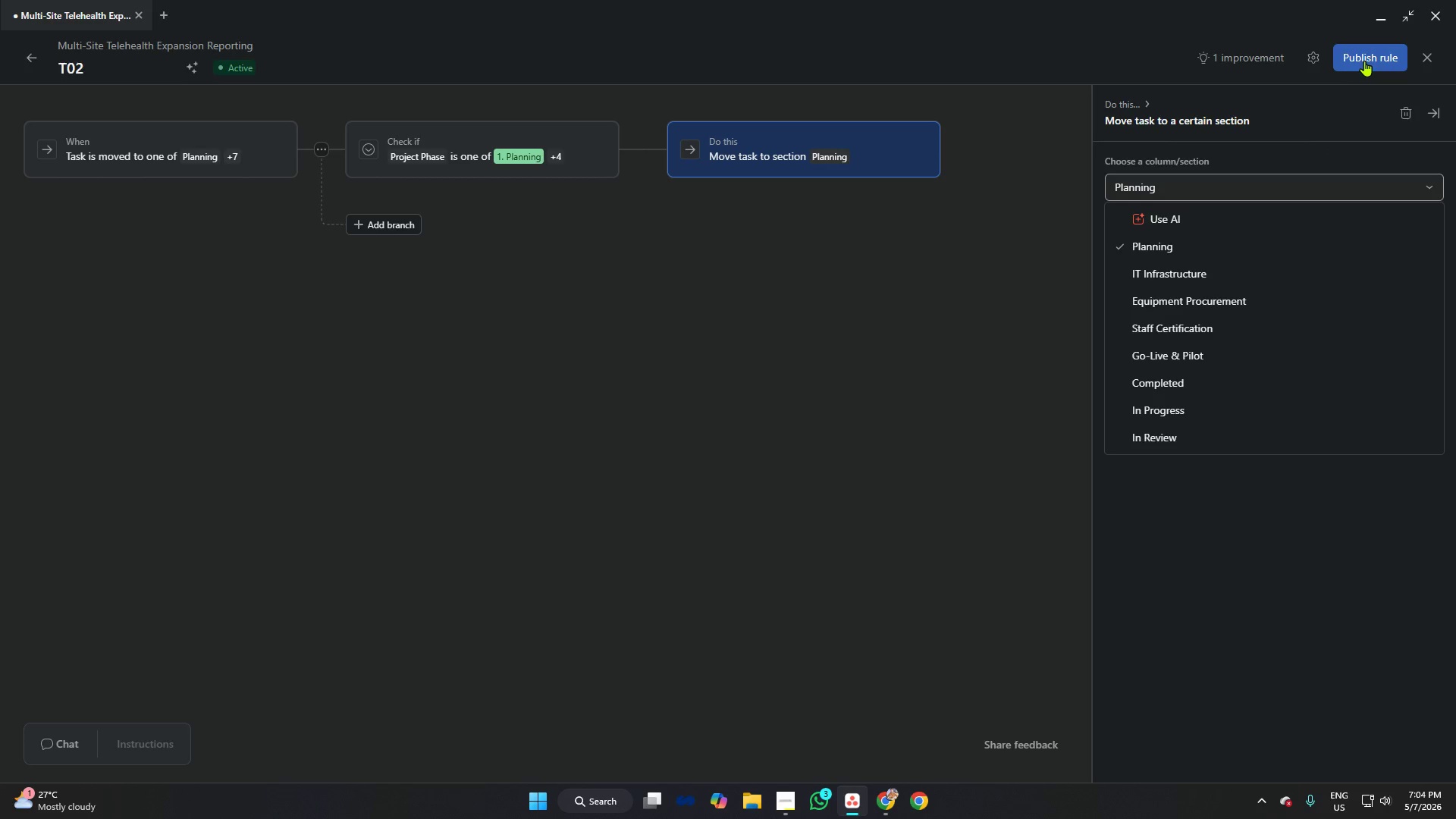 
wait(18.3)
 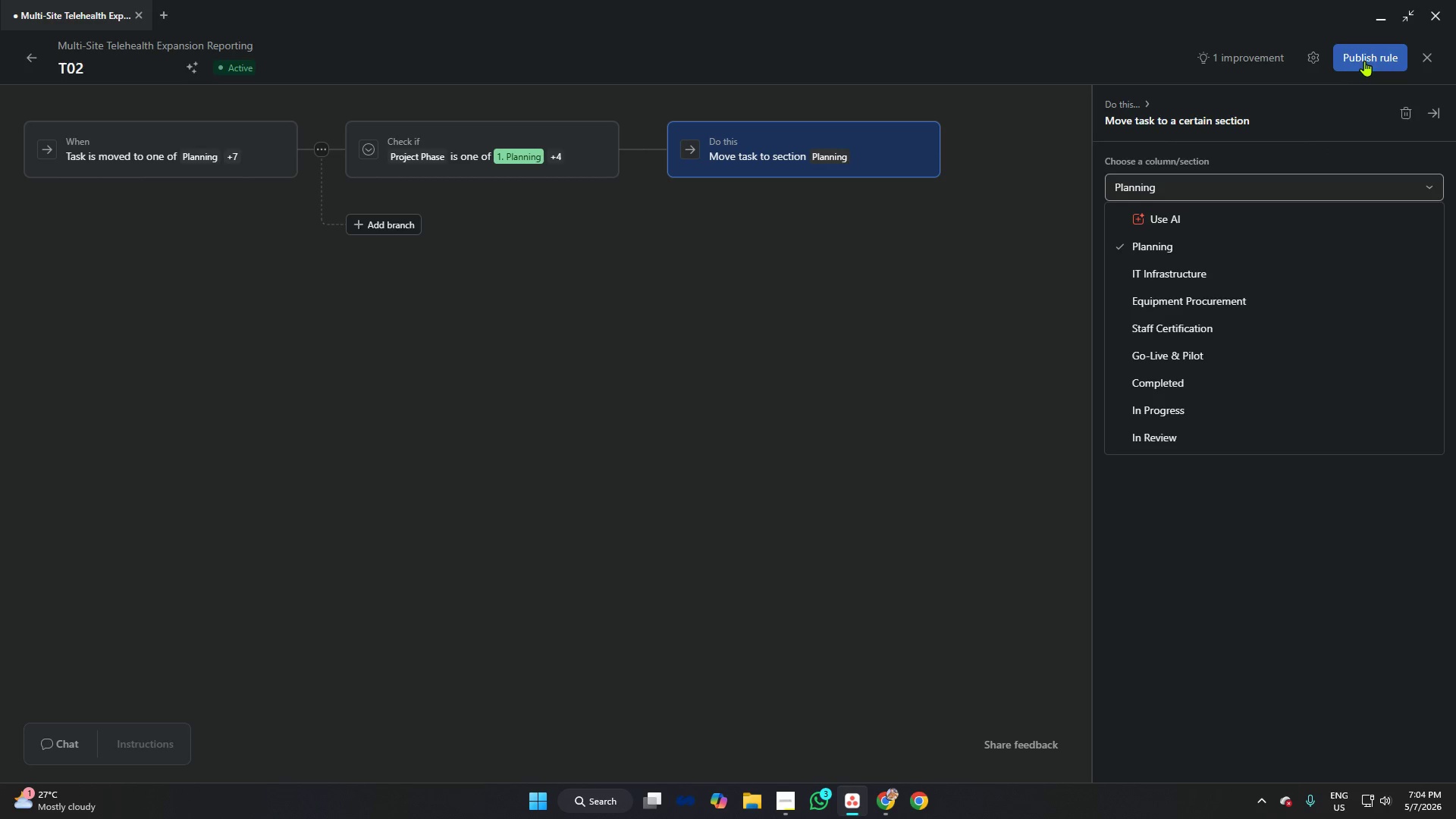 
left_click([1365, 61])
 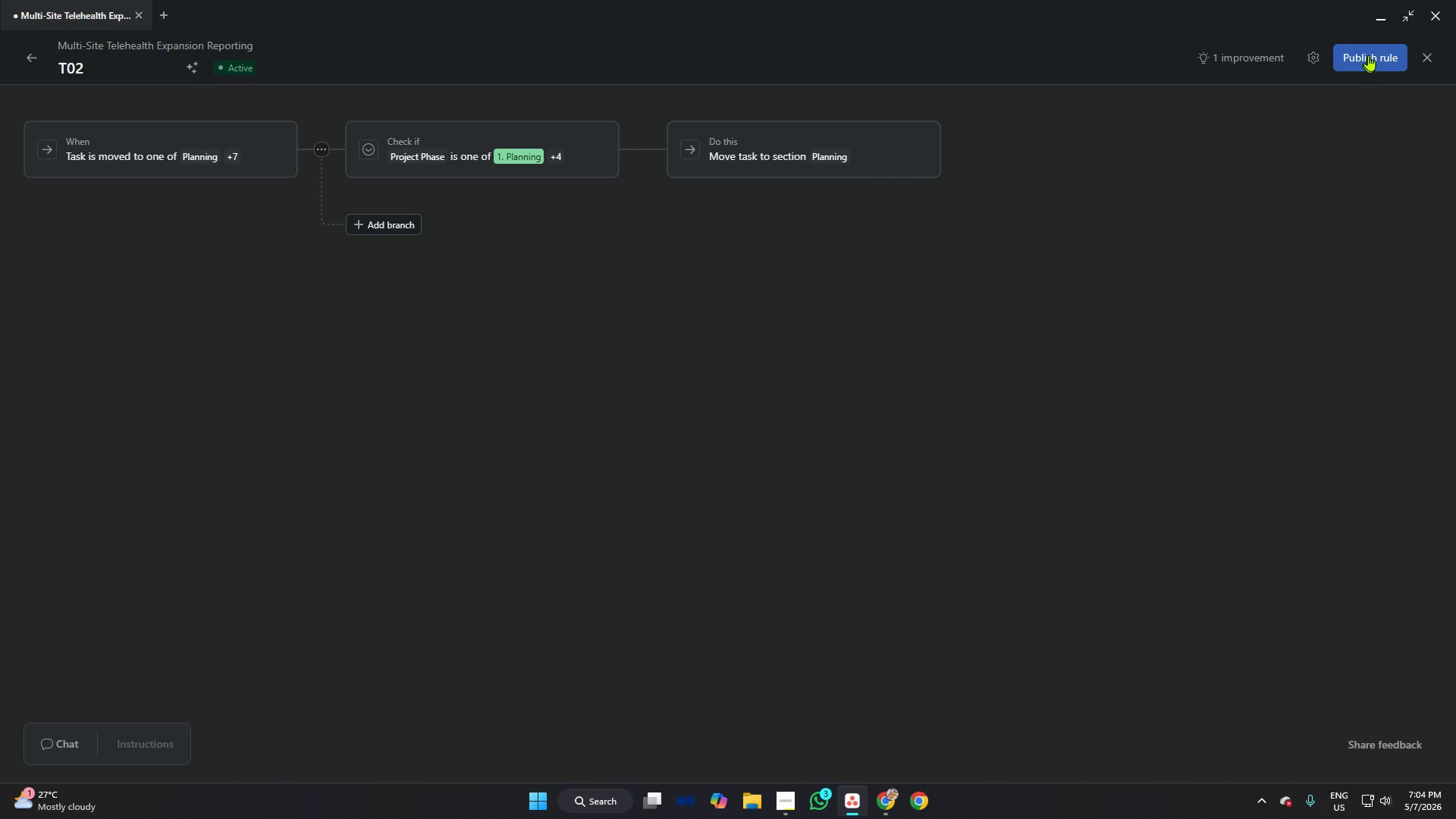 
left_click([1367, 54])
 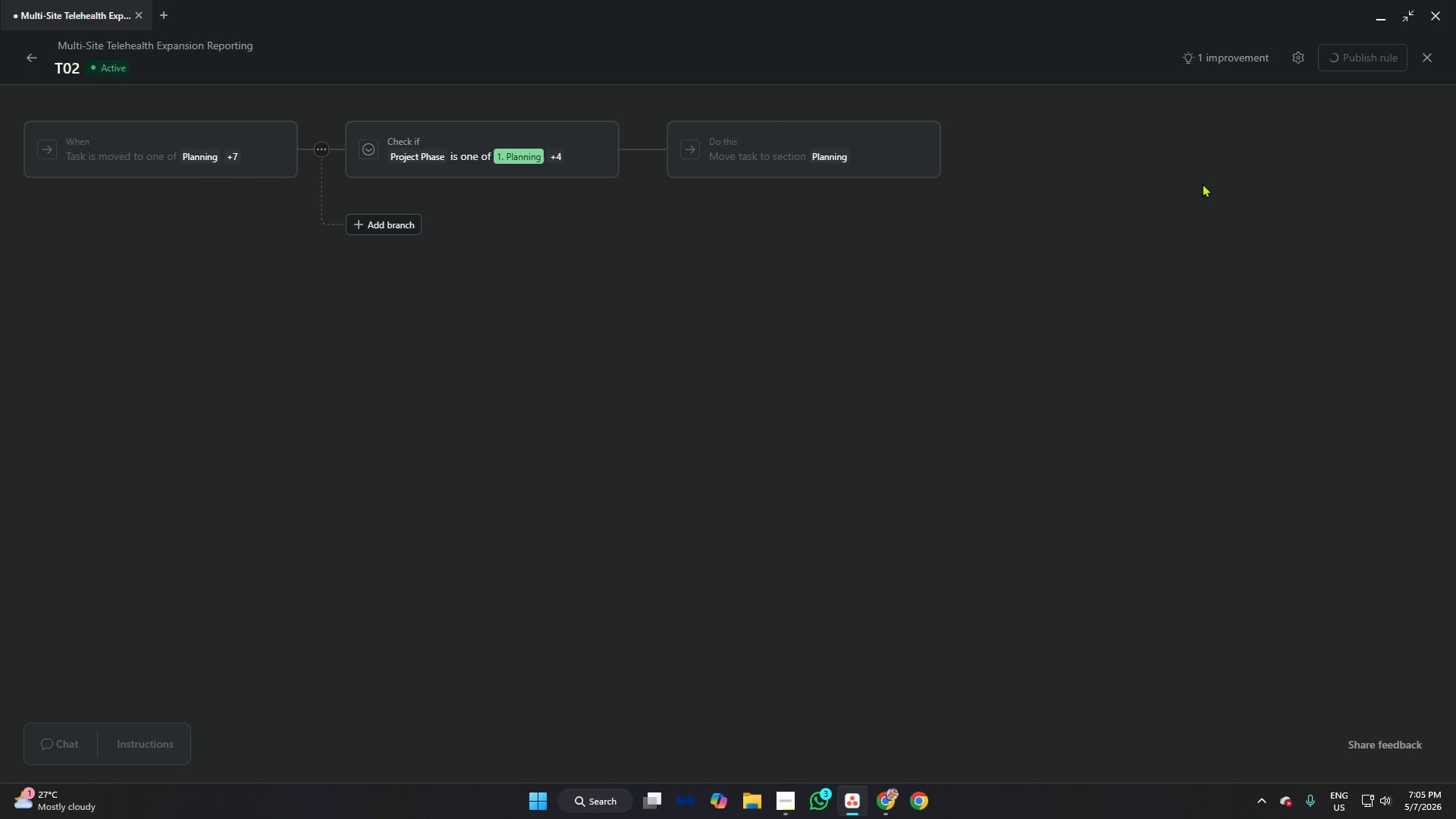 
wait(8.09)
 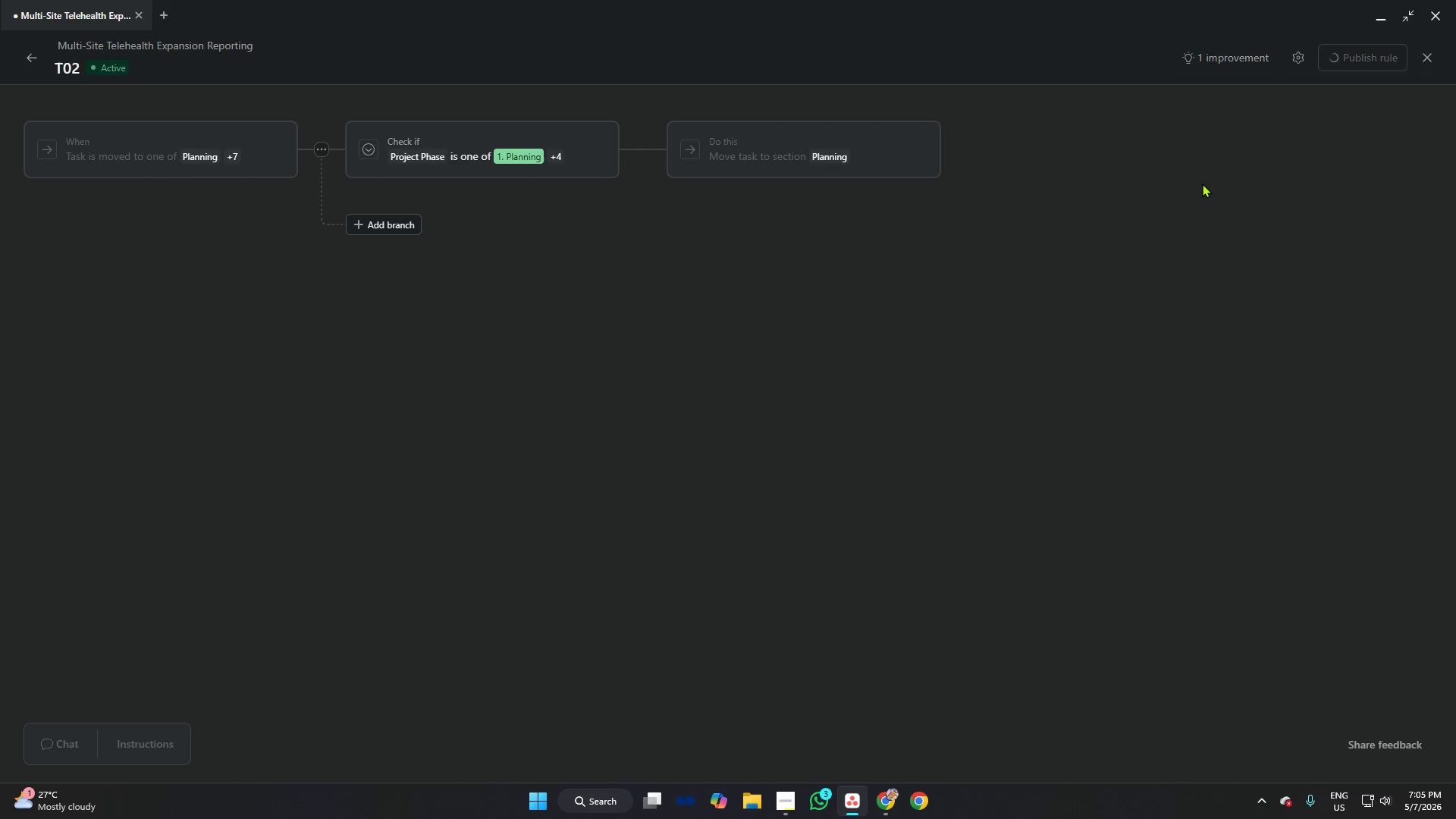 
left_click([1420, 215])
 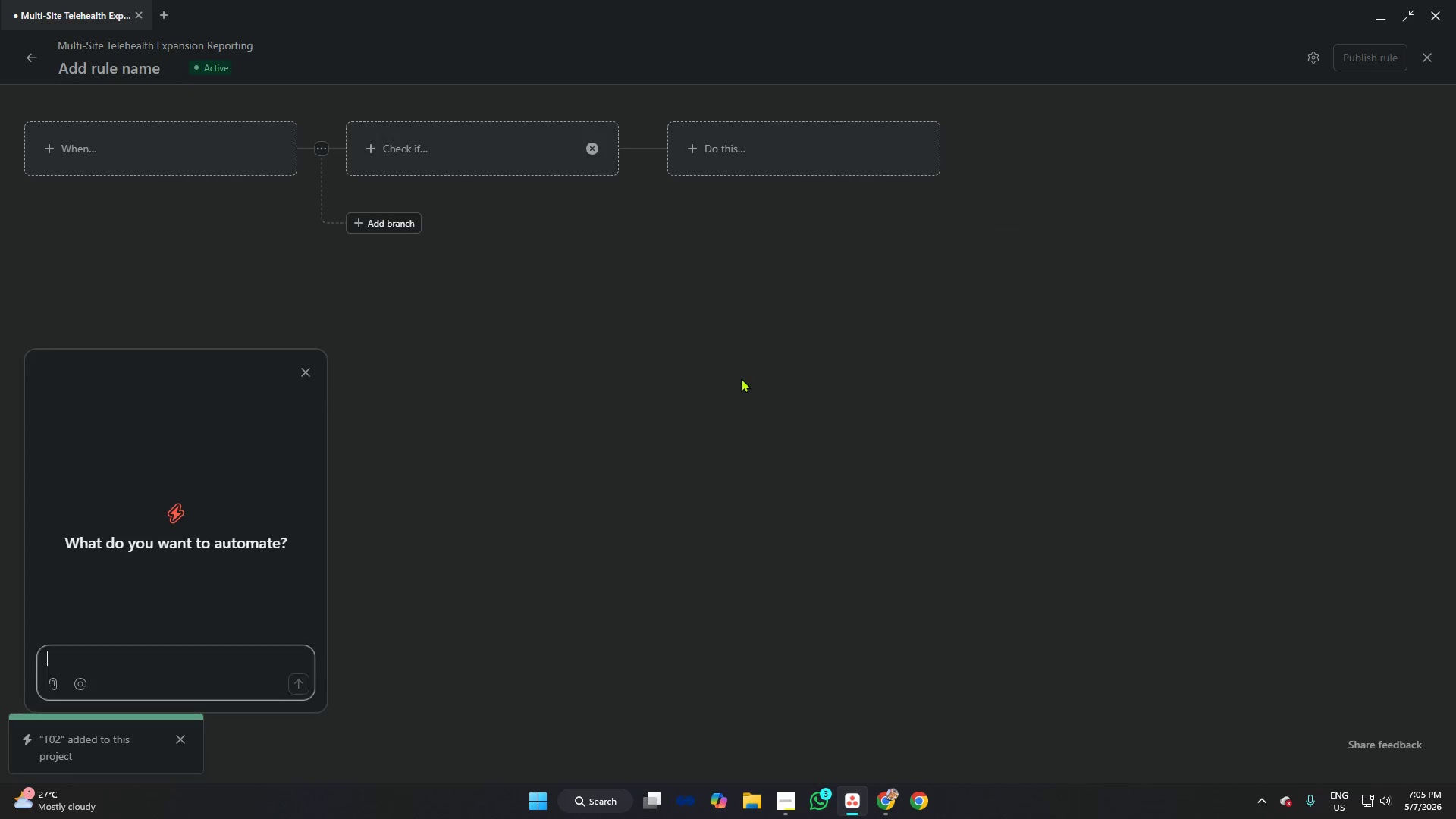 
left_click([140, 154])
 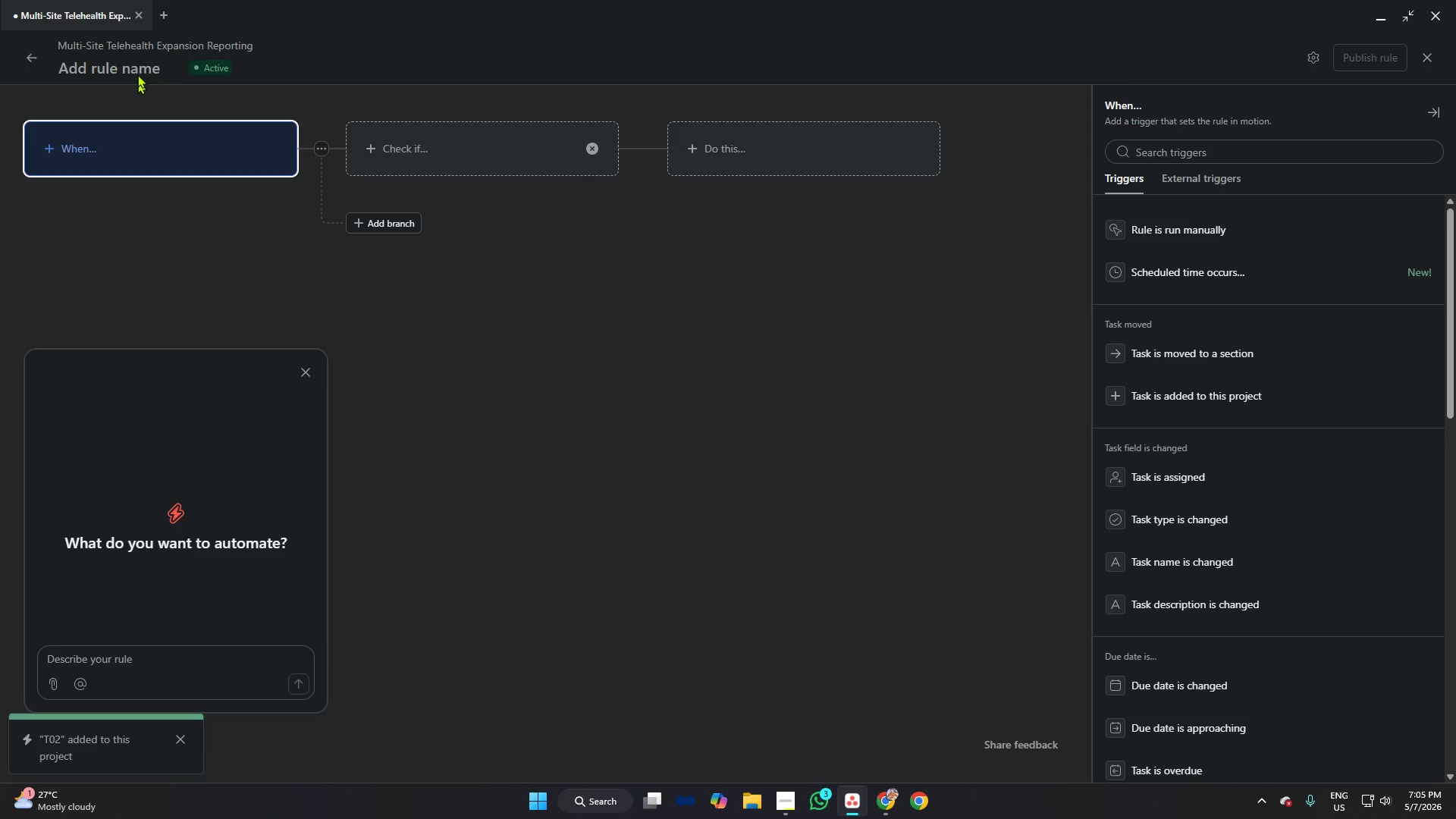 
left_click([136, 69])
 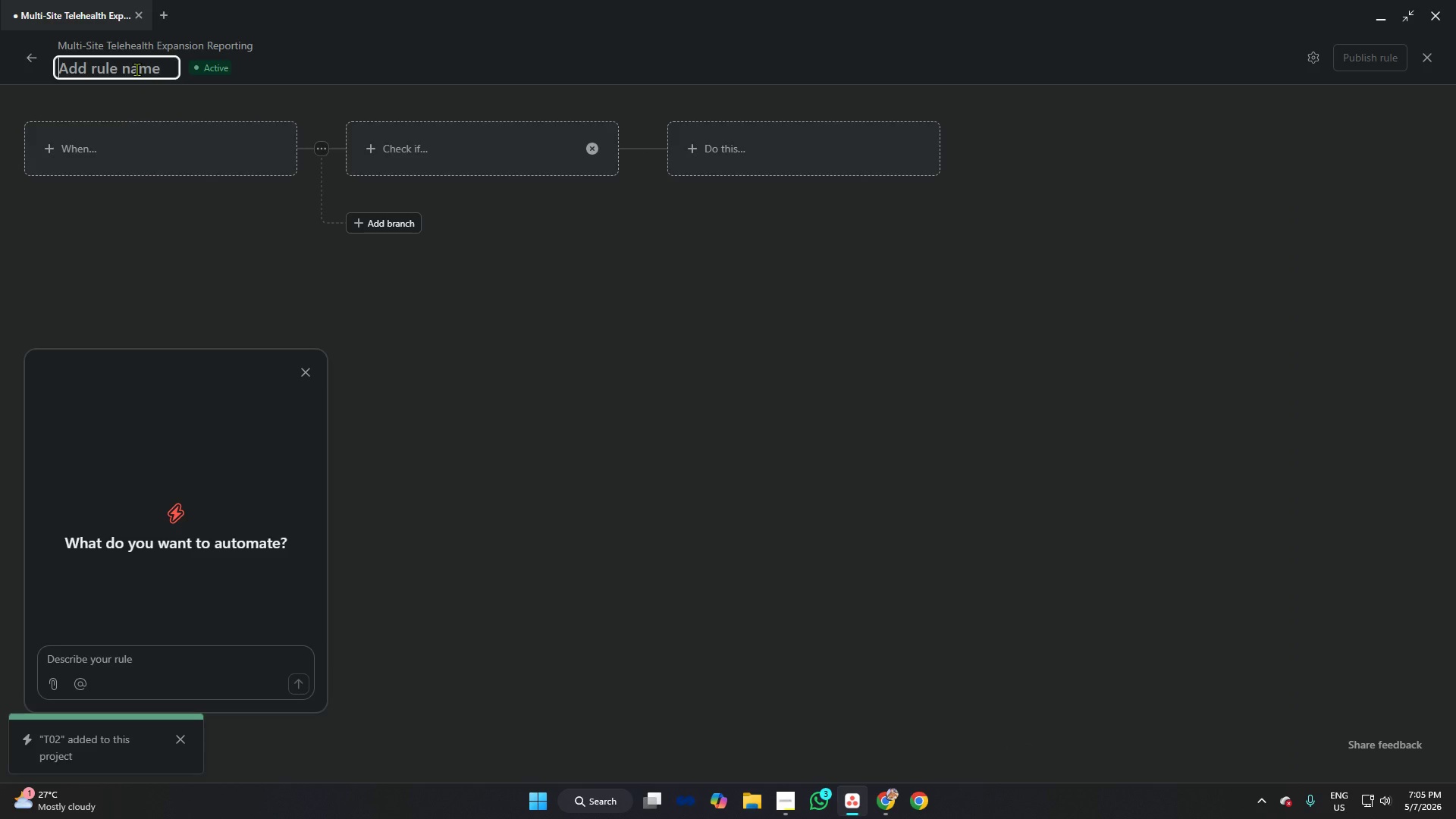 
type(T032)
key(Backspace)
key(Backspace)
type(3)
 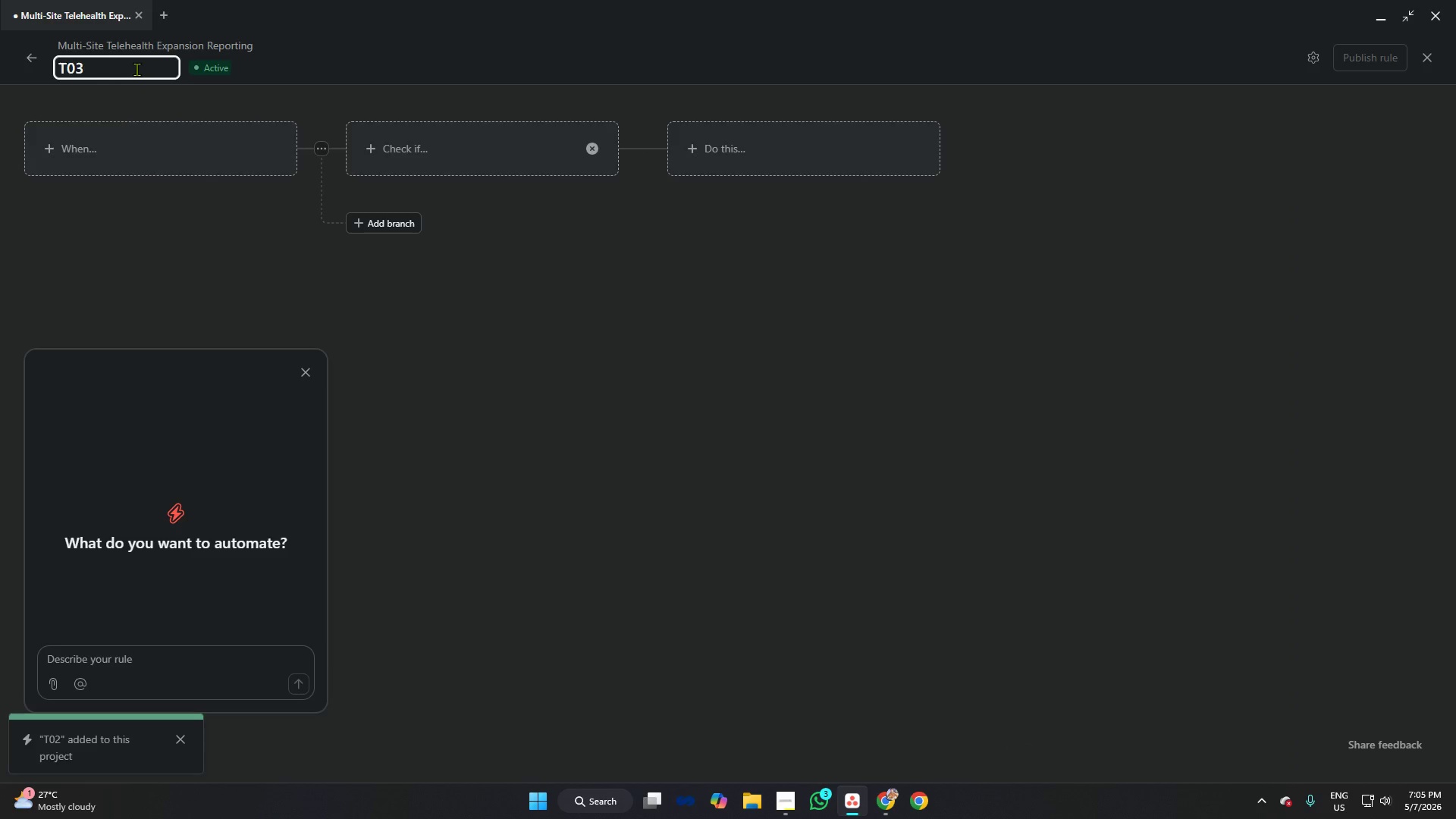 
left_click([303, 378])
 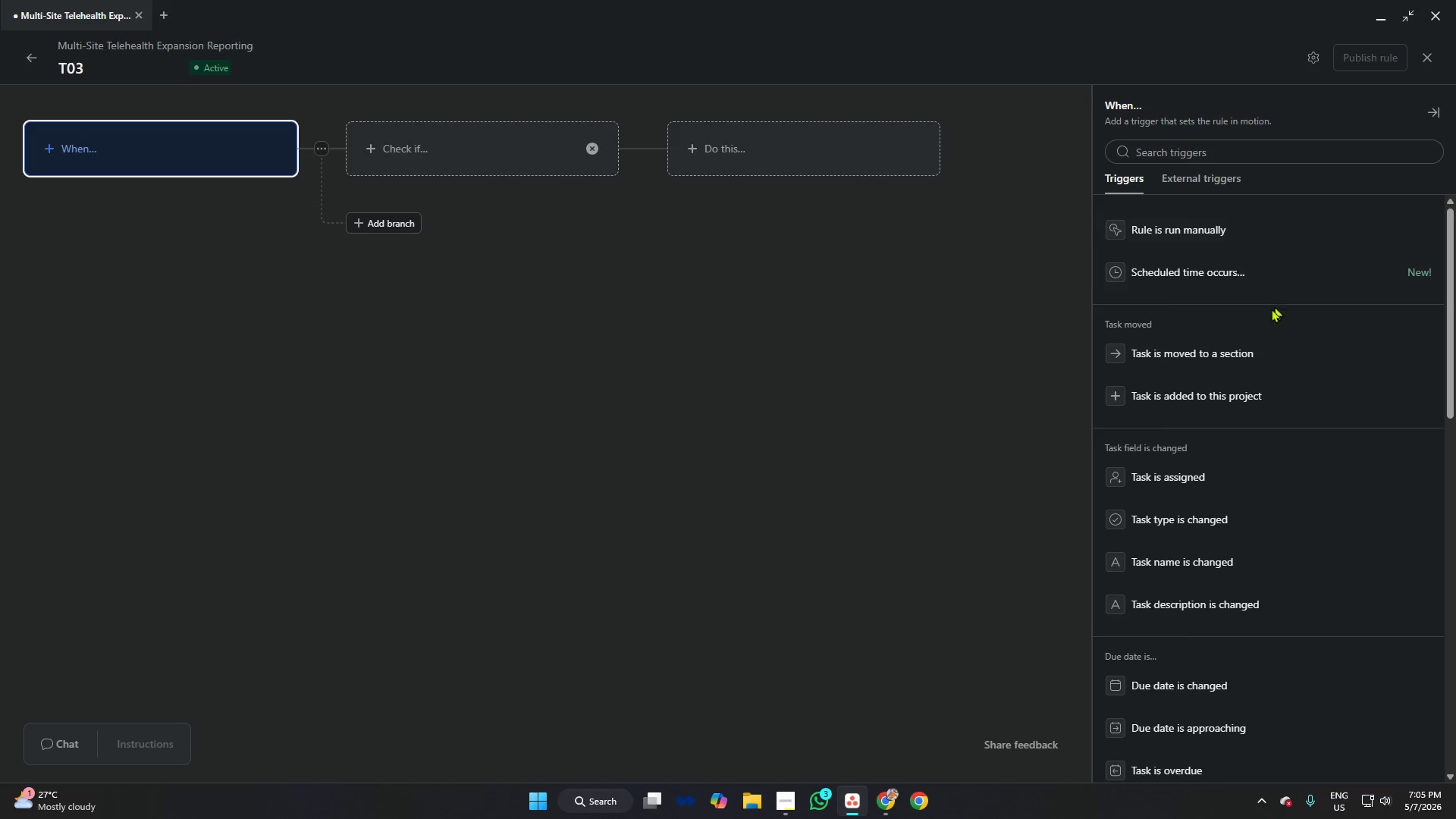 
left_click([1211, 344])
 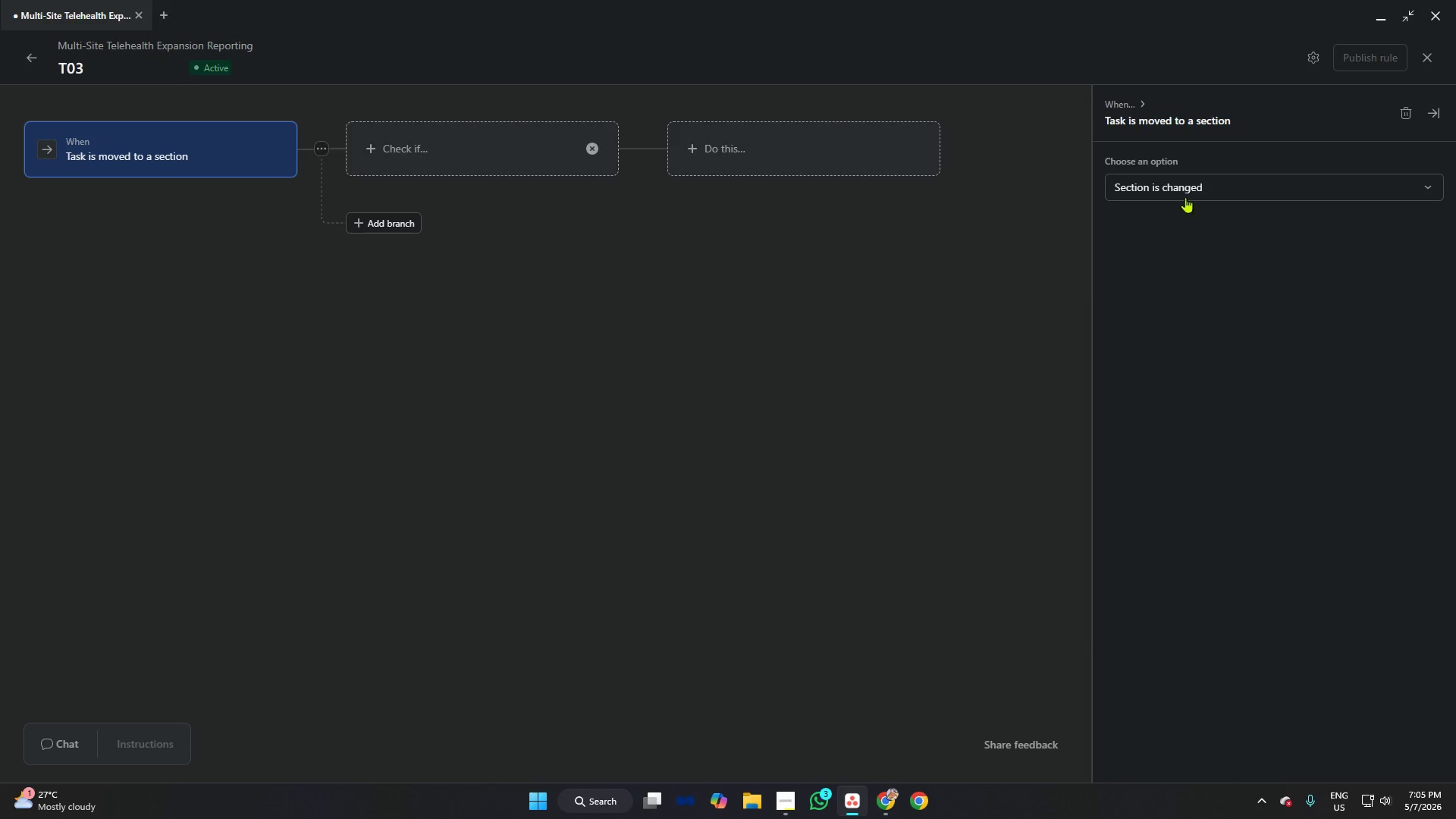 
left_click([1186, 186])
 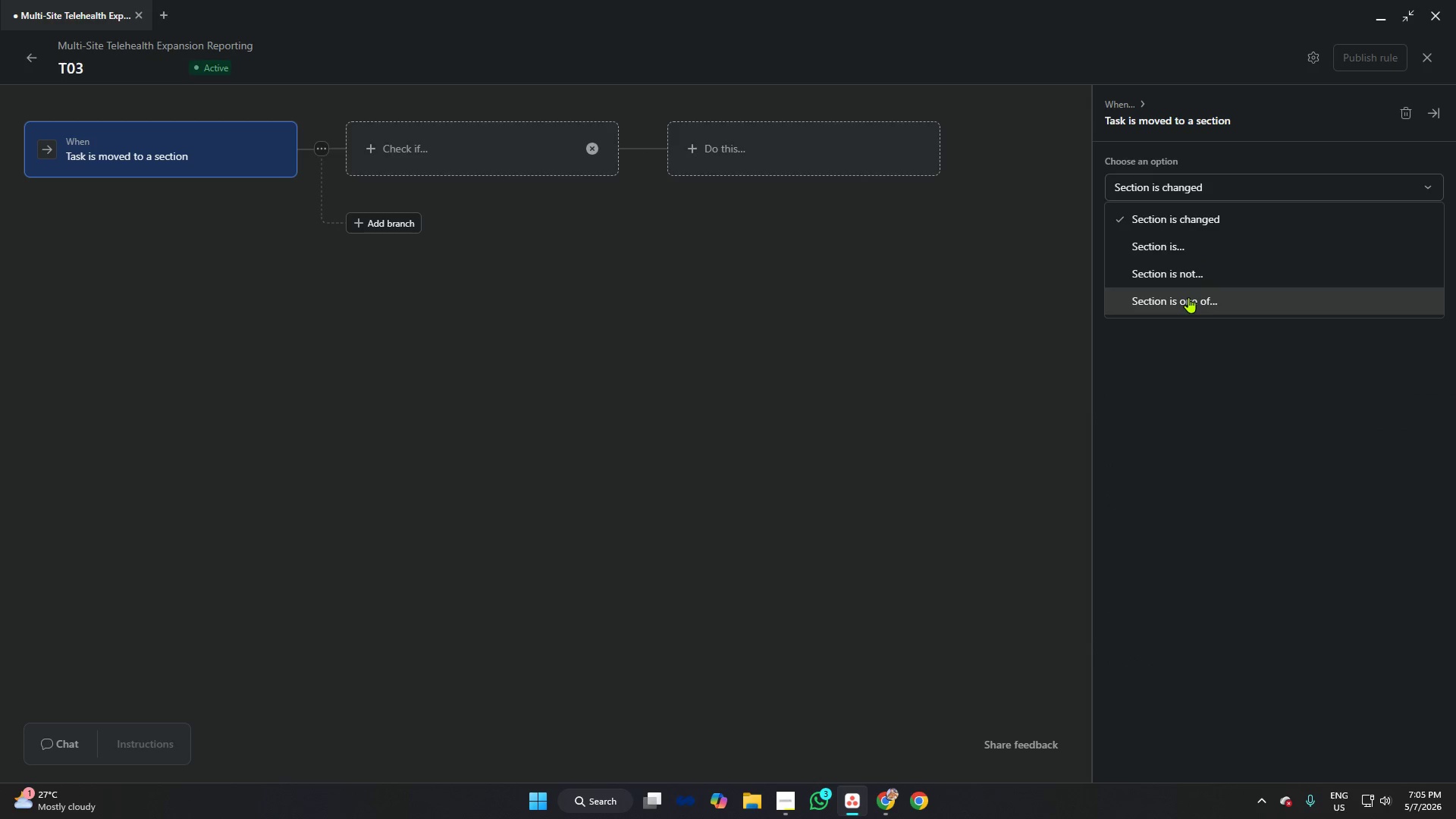 
left_click([1188, 297])
 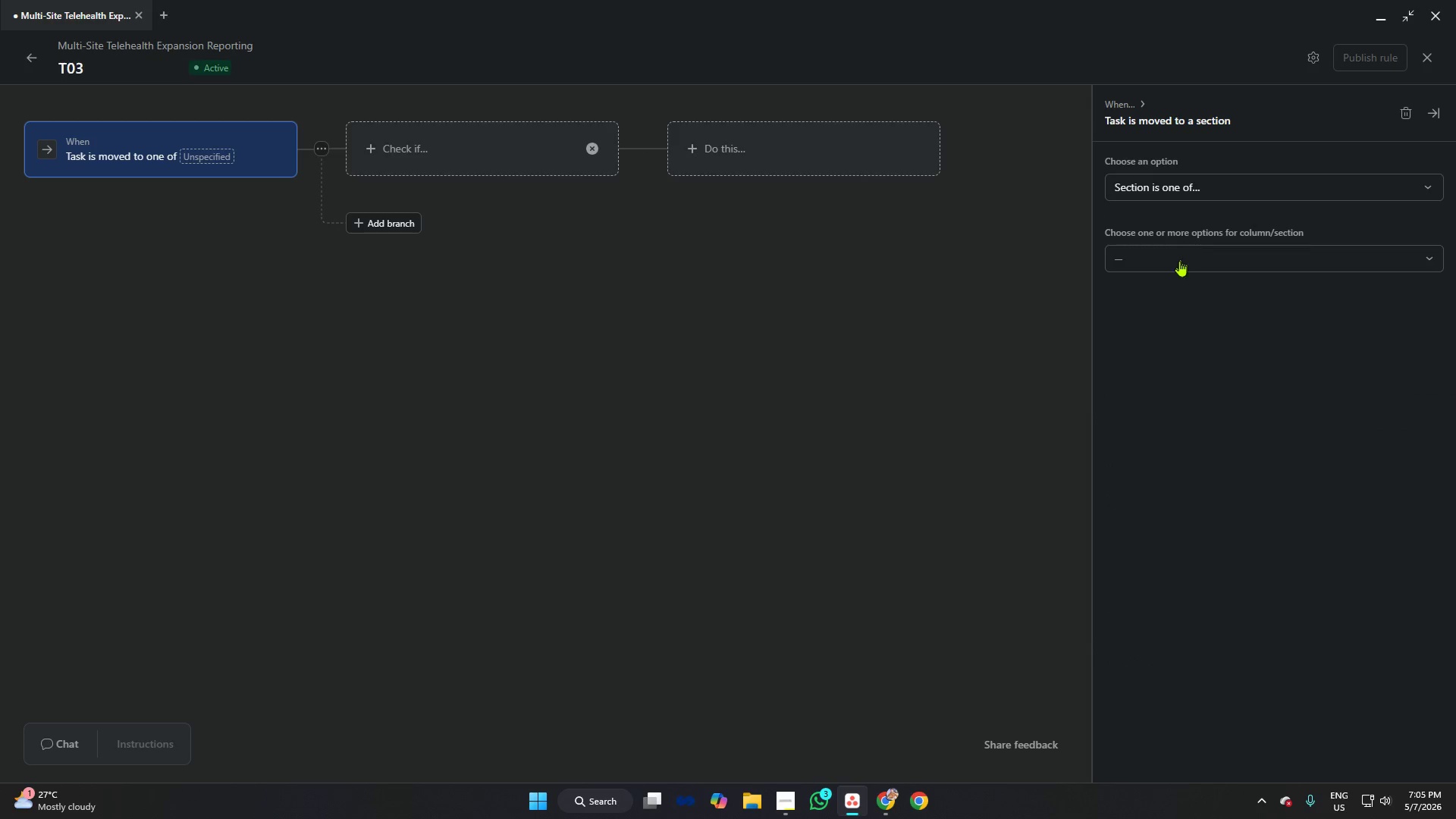 
left_click([1179, 261])
 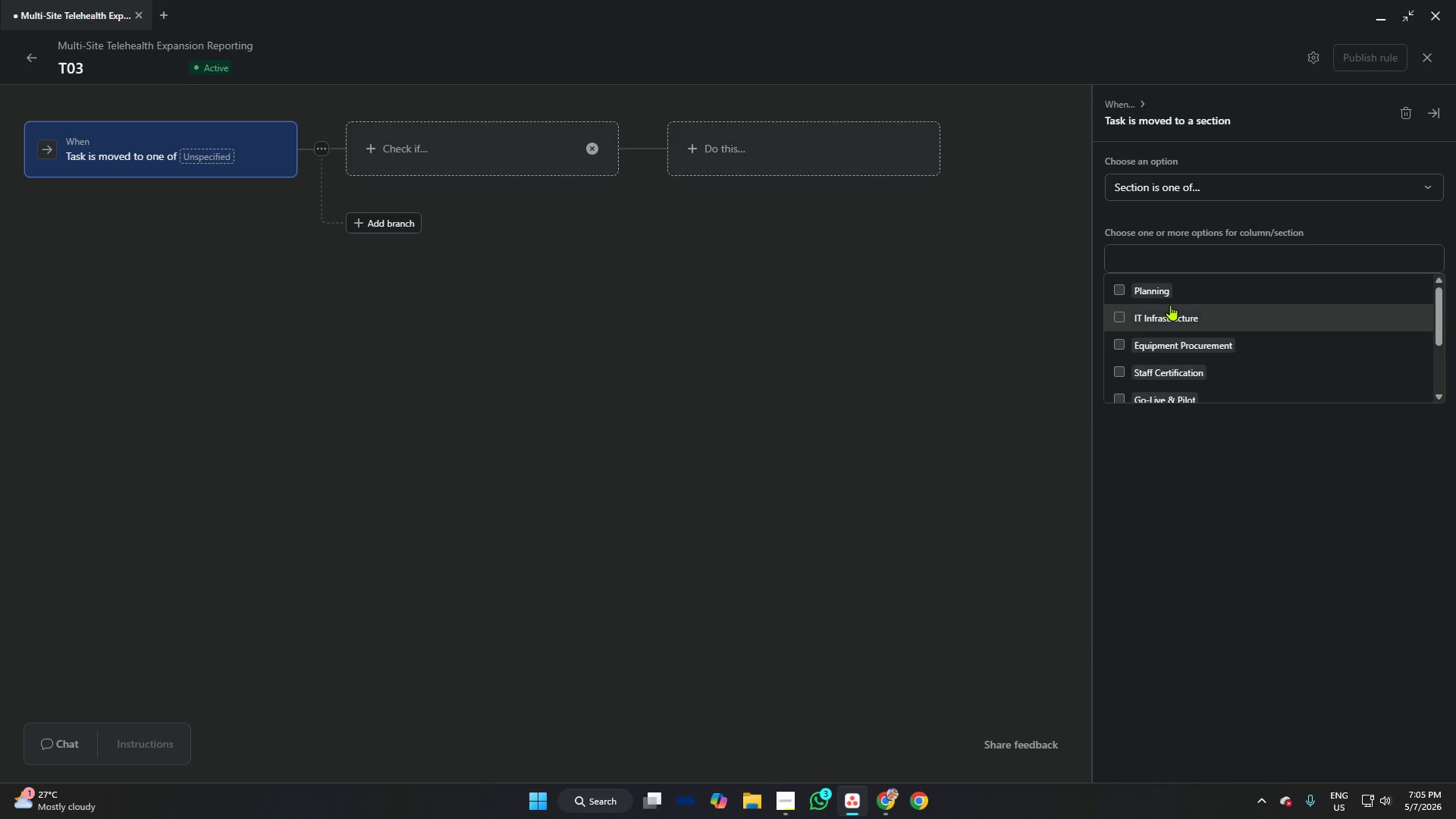 
left_click([1169, 289])
 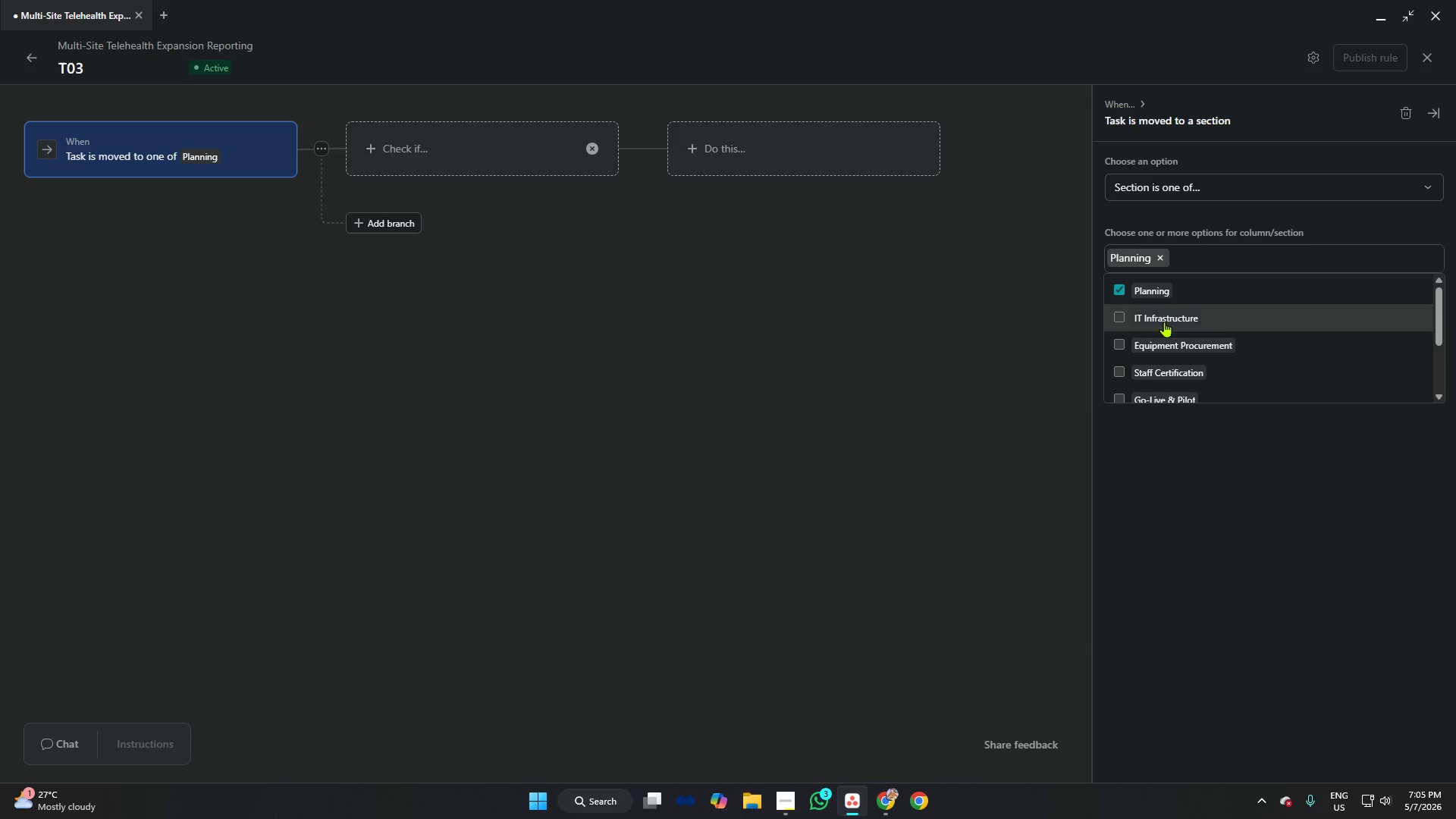 
scroll: coordinate [1169, 305], scroll_direction: up, amount: 3.0
 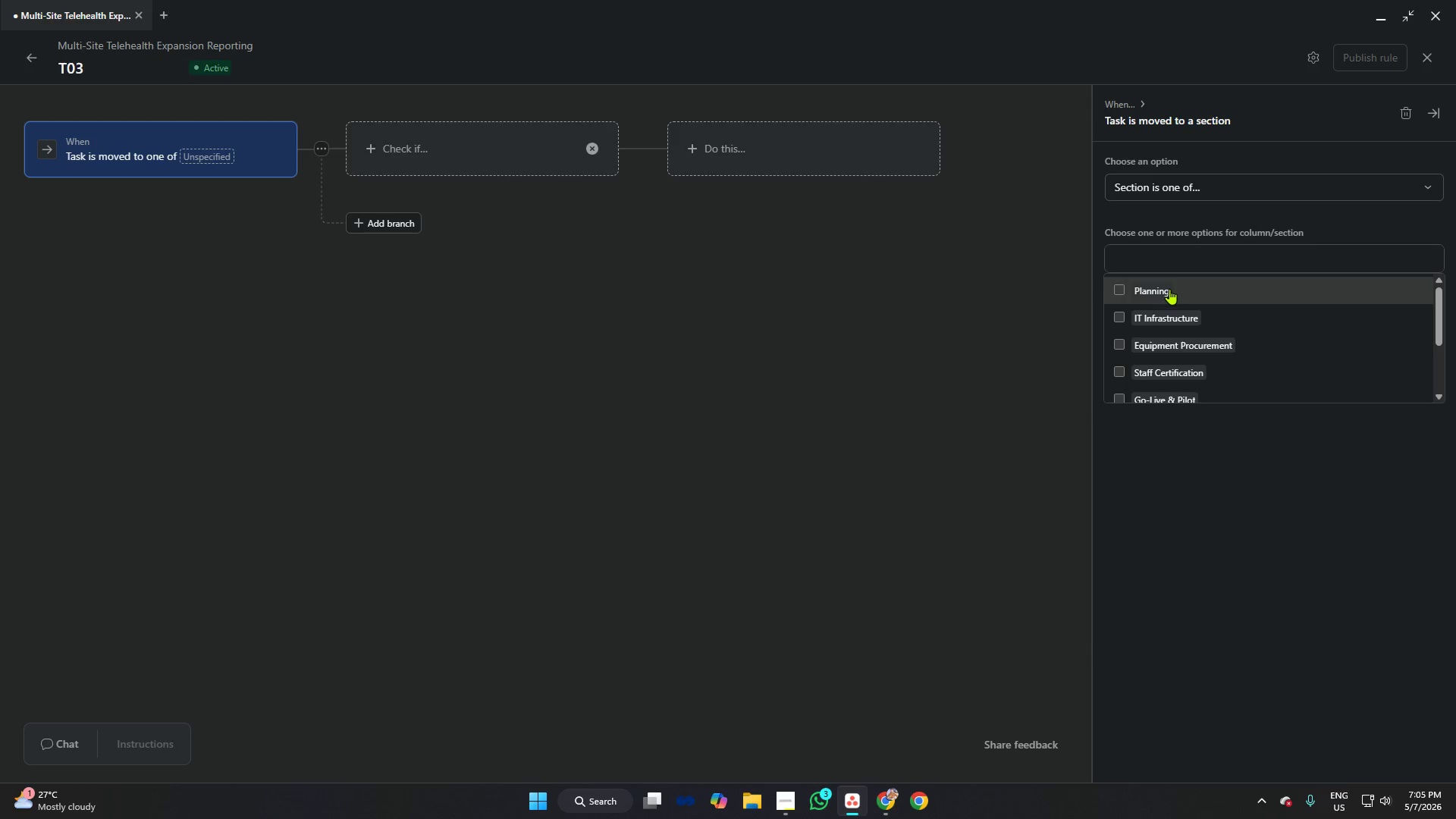 
double_click([1164, 322])
 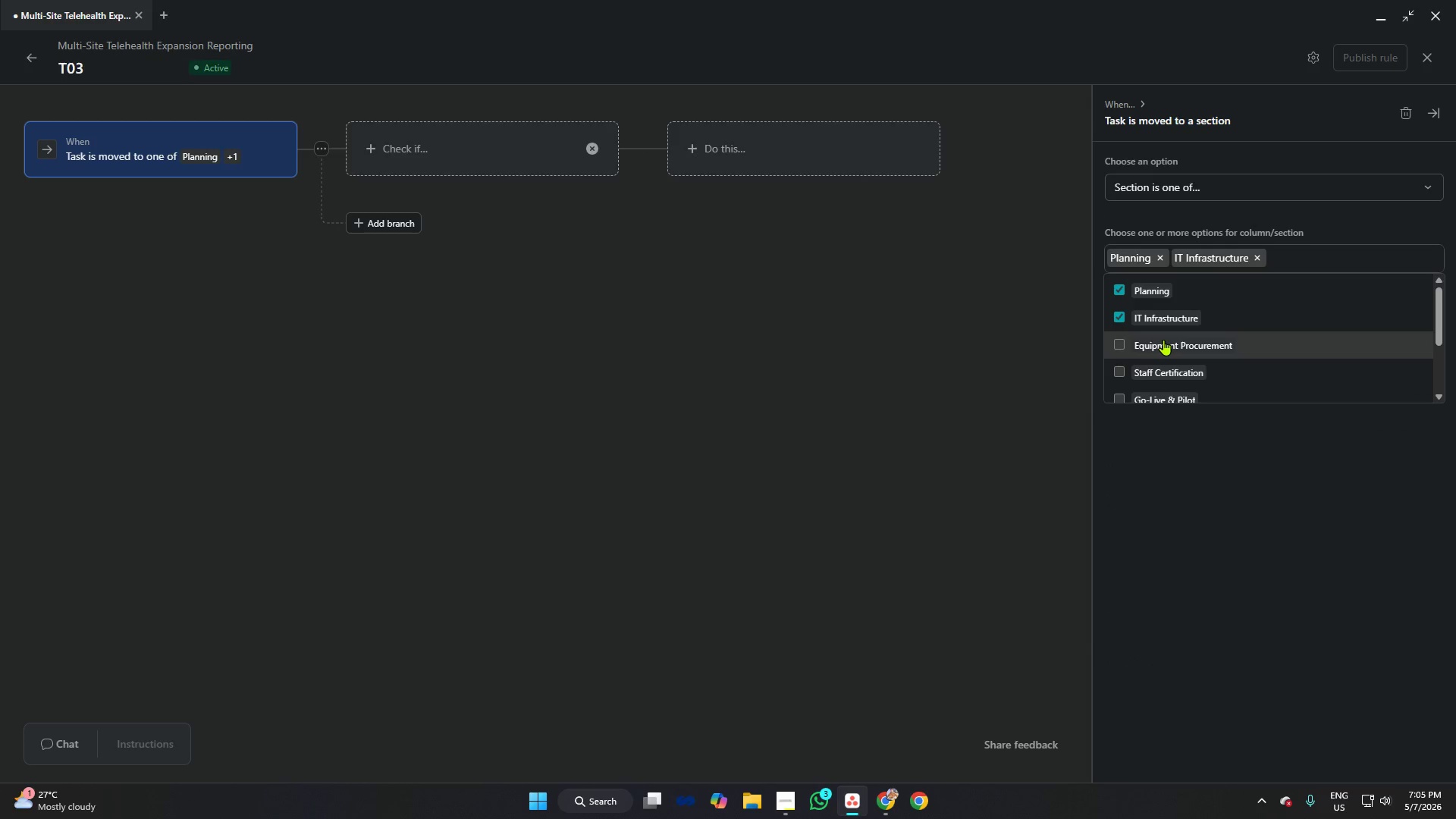 
triple_click([1163, 340])
 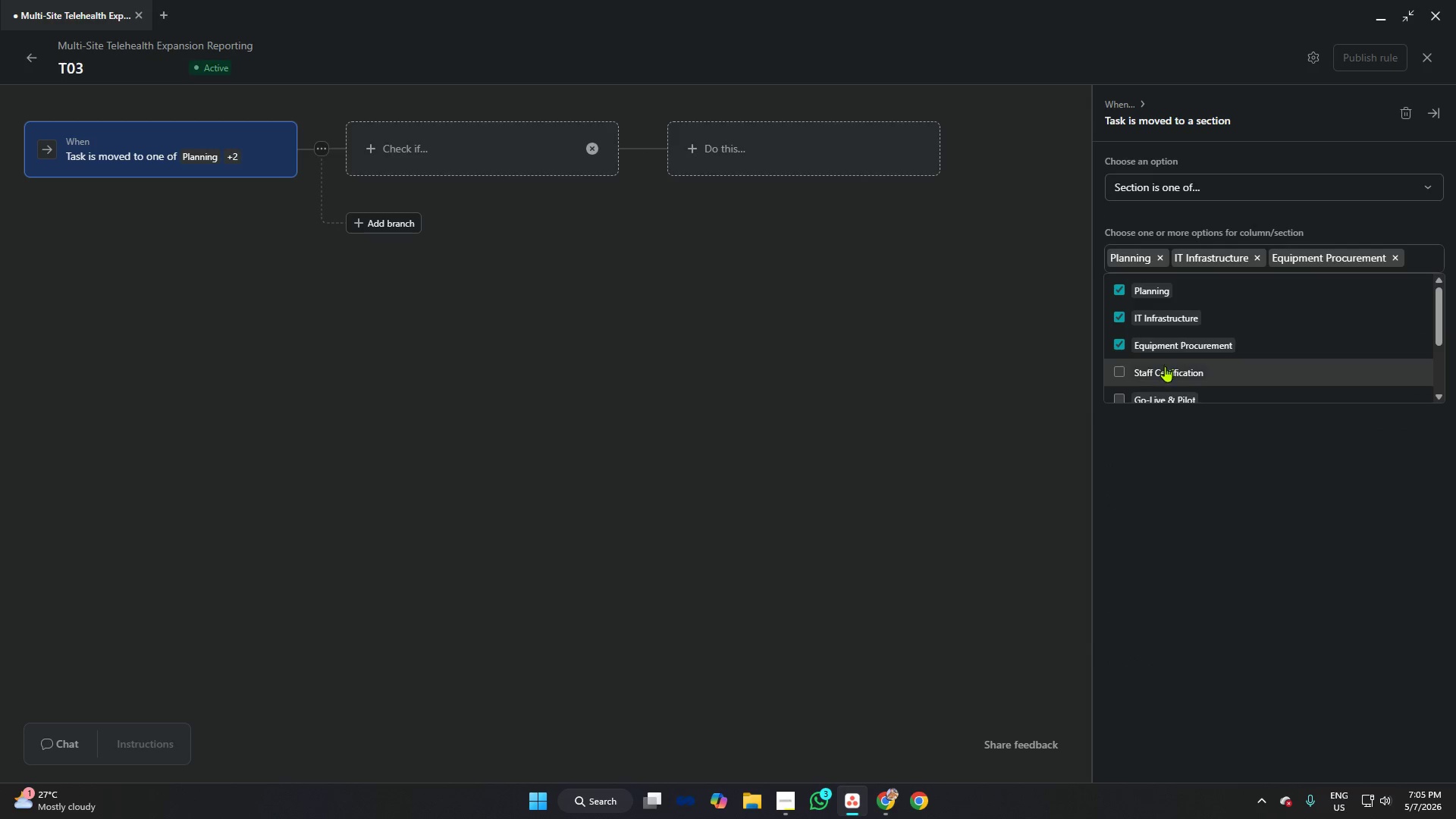 
triple_click([1165, 366])
 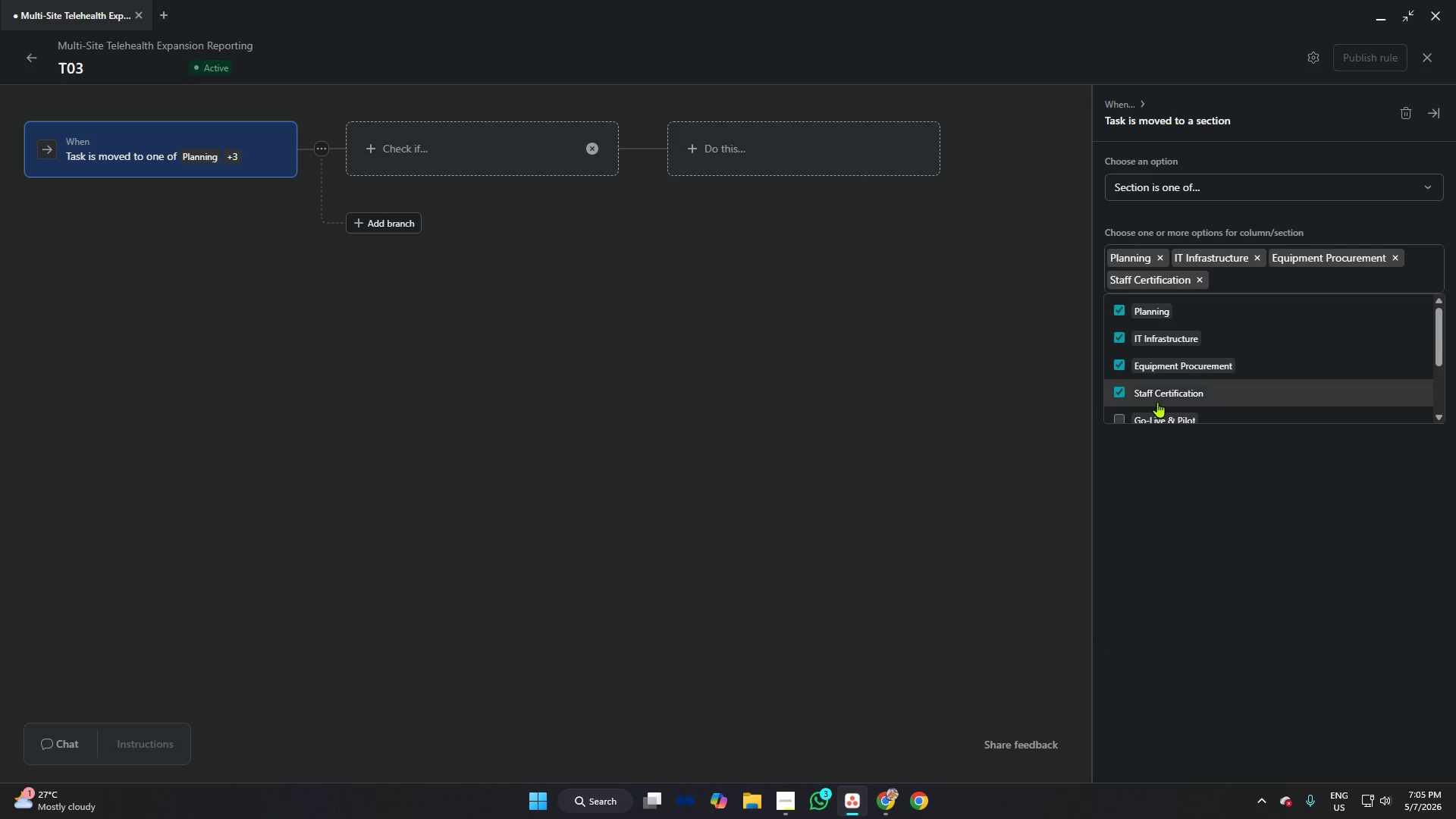 
left_click([1157, 403])
 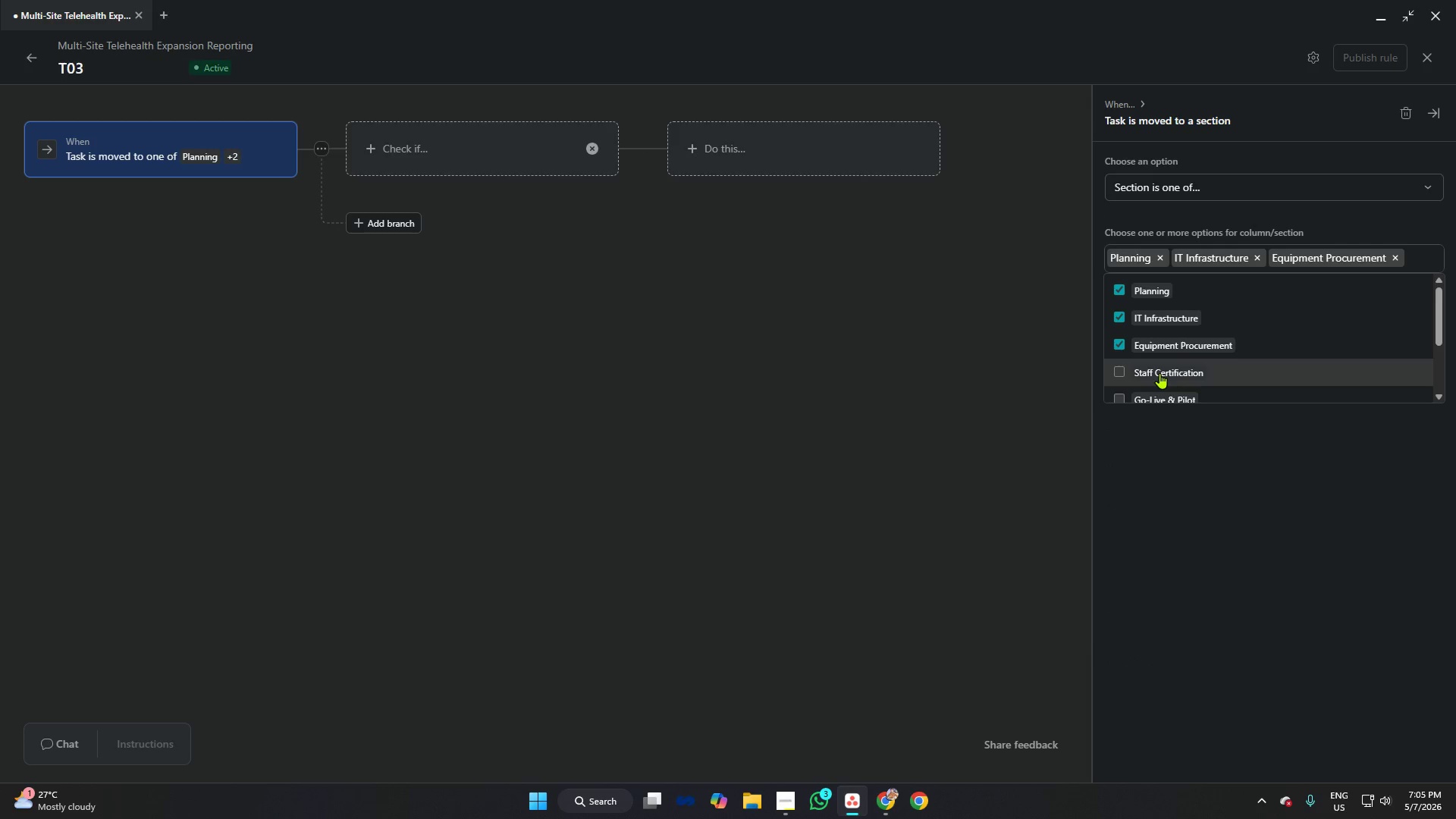 
left_click([1159, 373])
 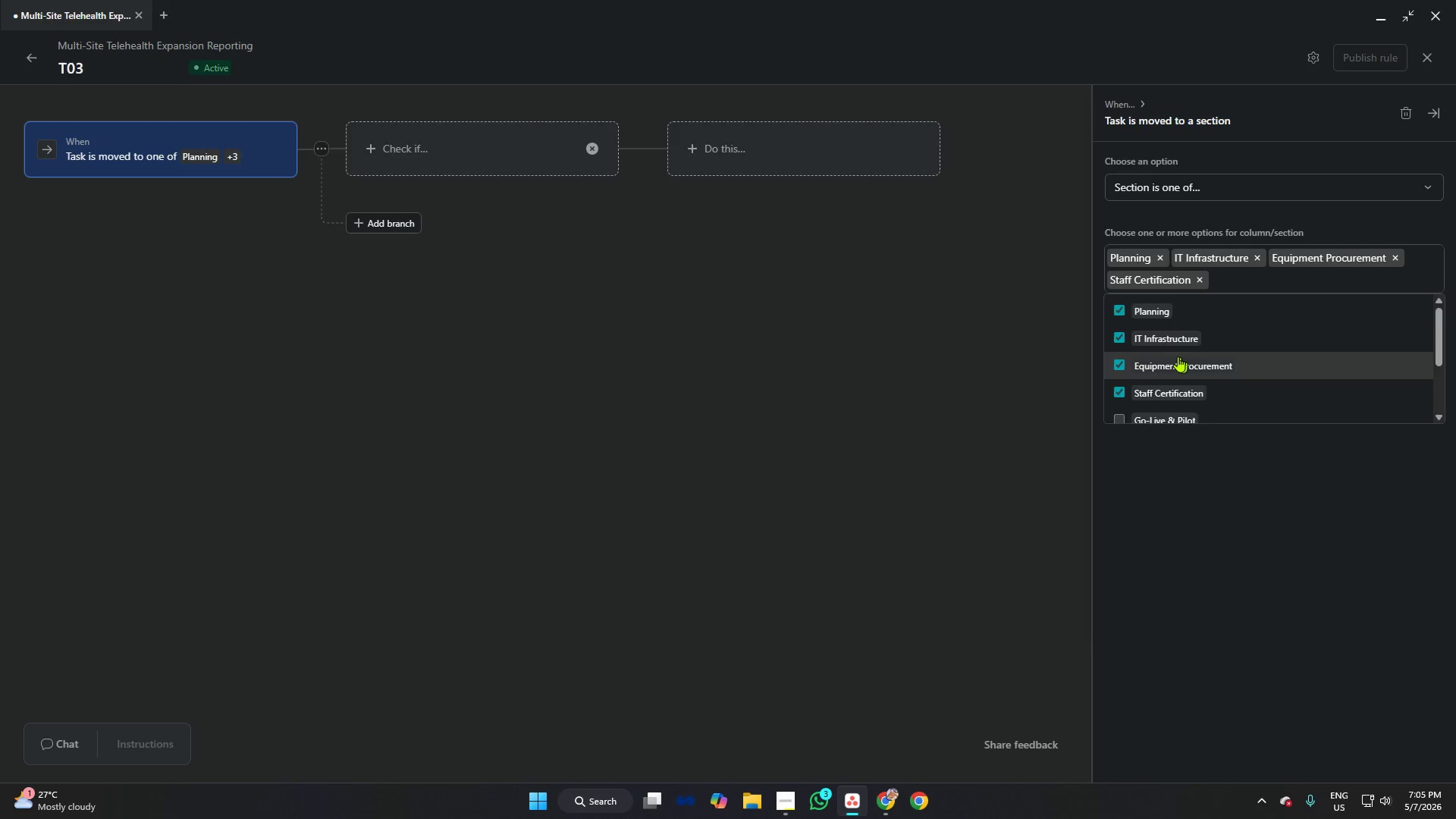 
scroll: coordinate [1175, 356], scroll_direction: down, amount: 3.0
 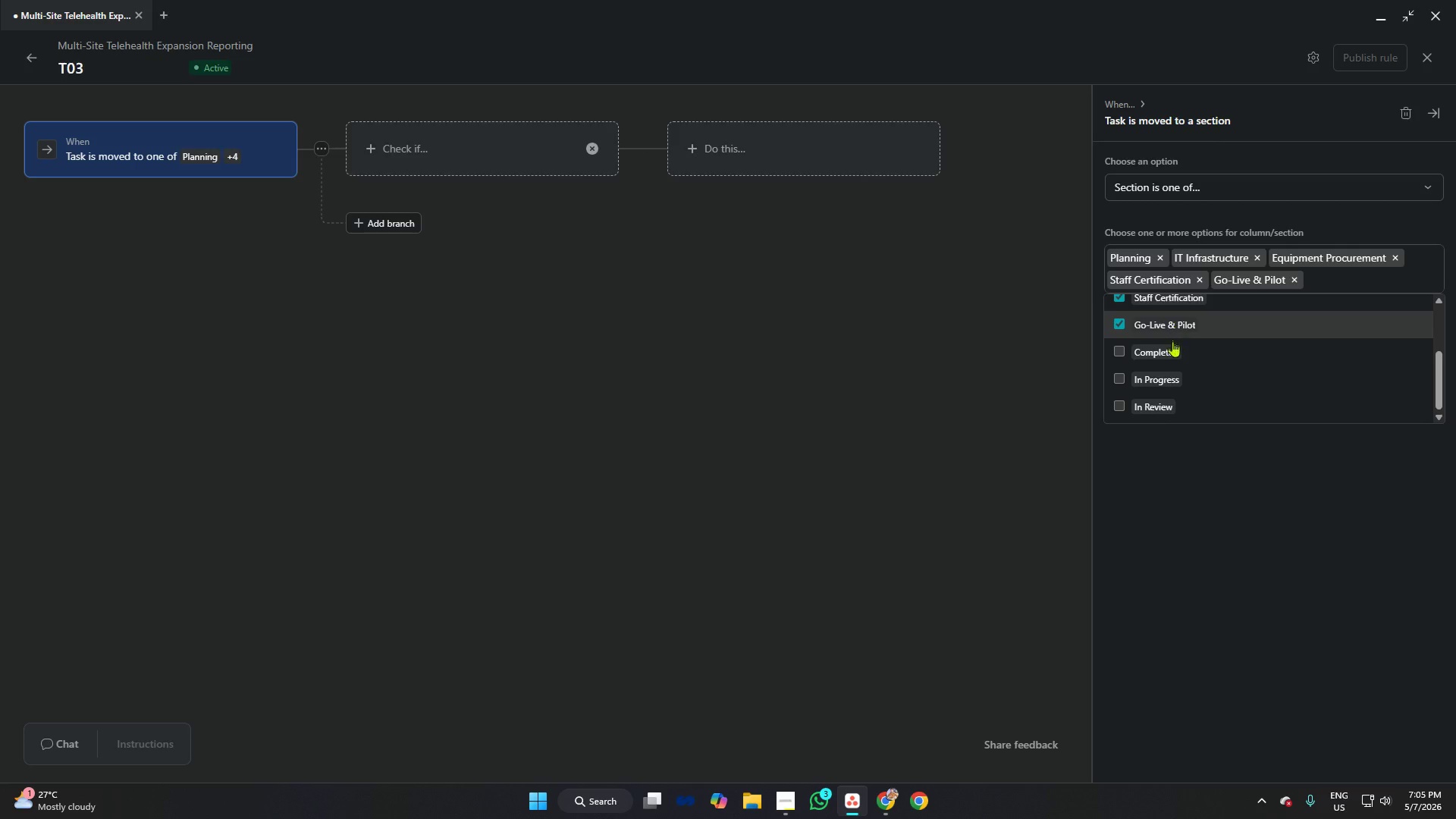 
double_click([1170, 349])
 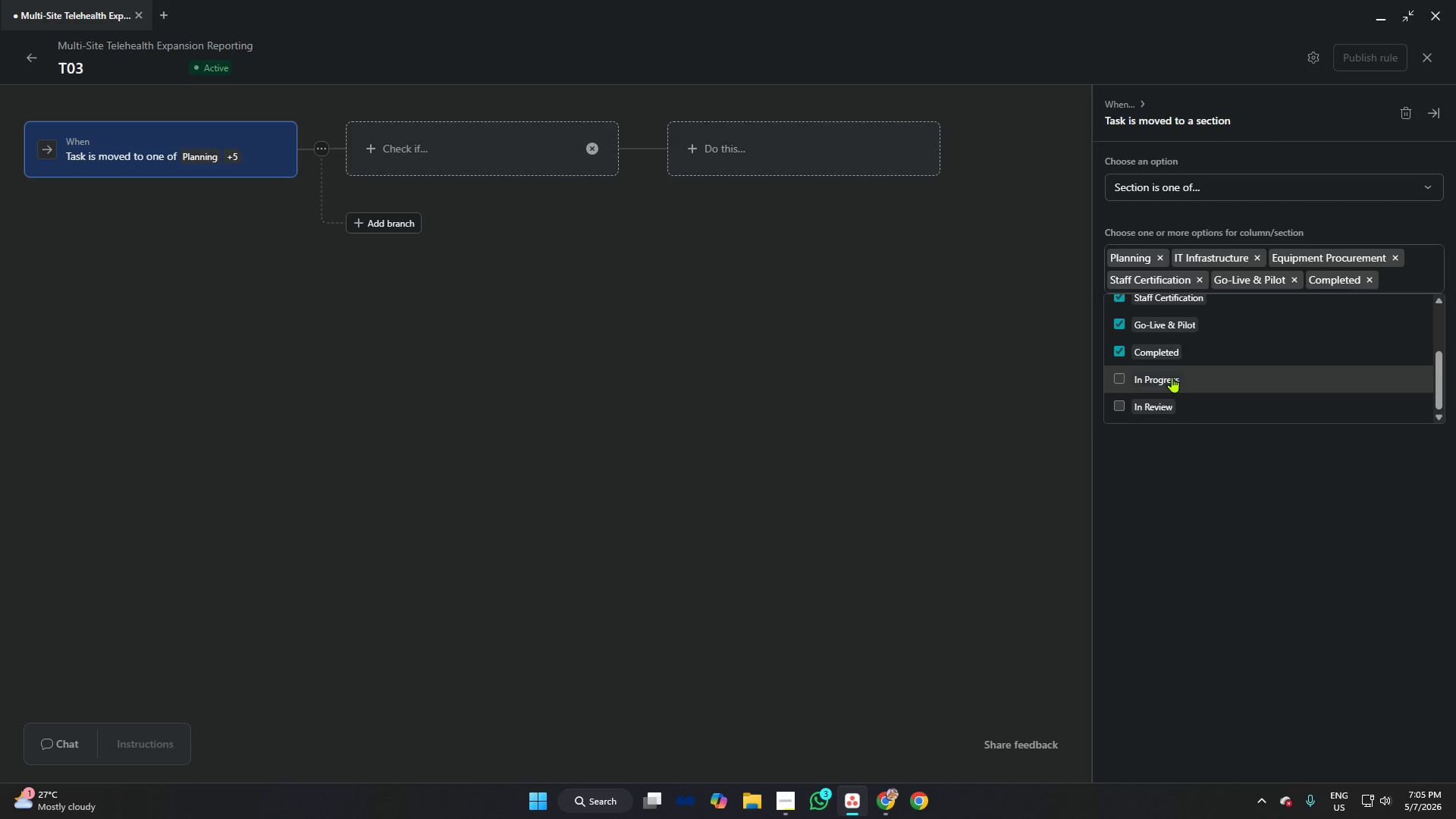 
triple_click([1172, 377])
 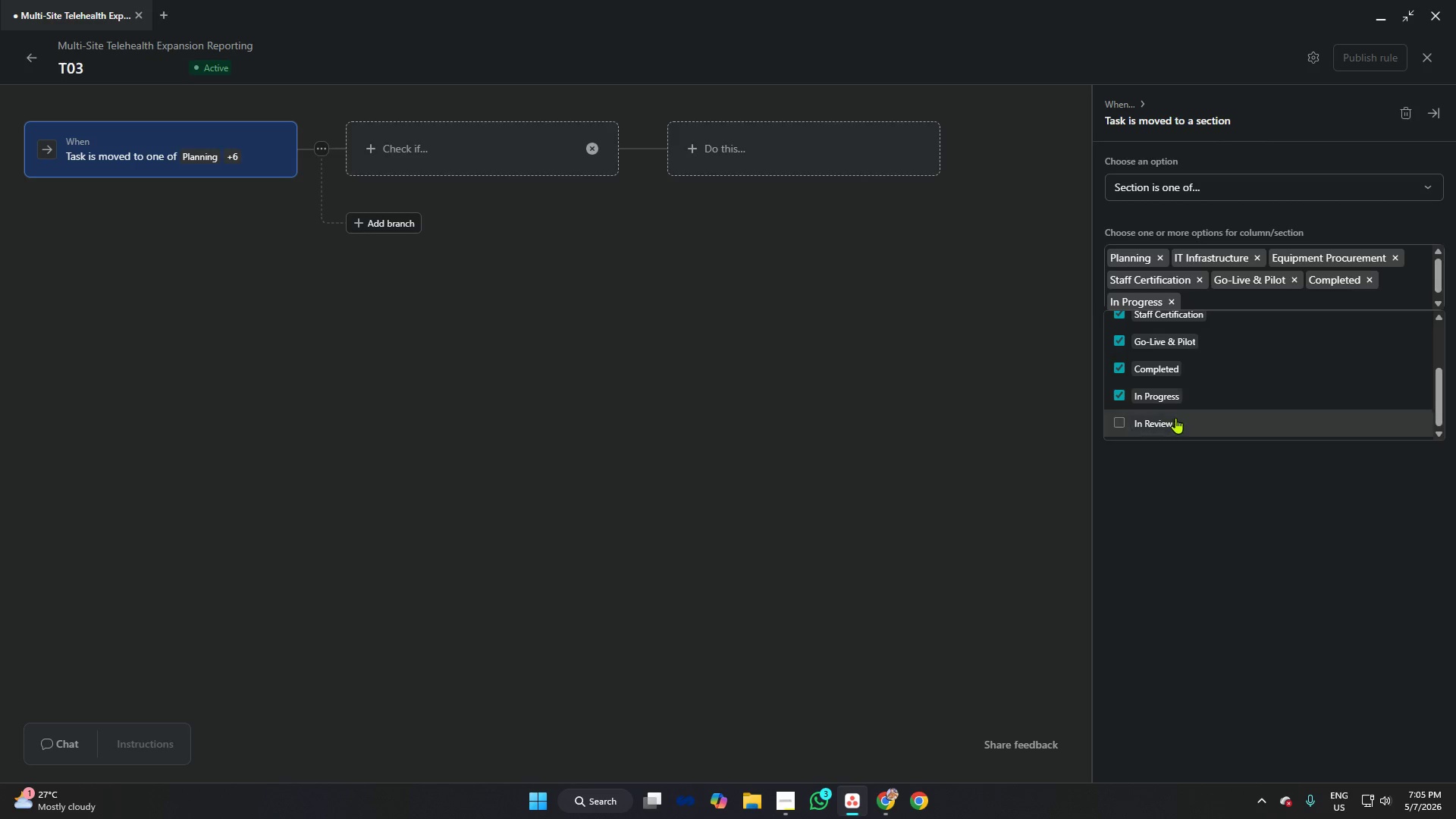 
left_click([1175, 418])
 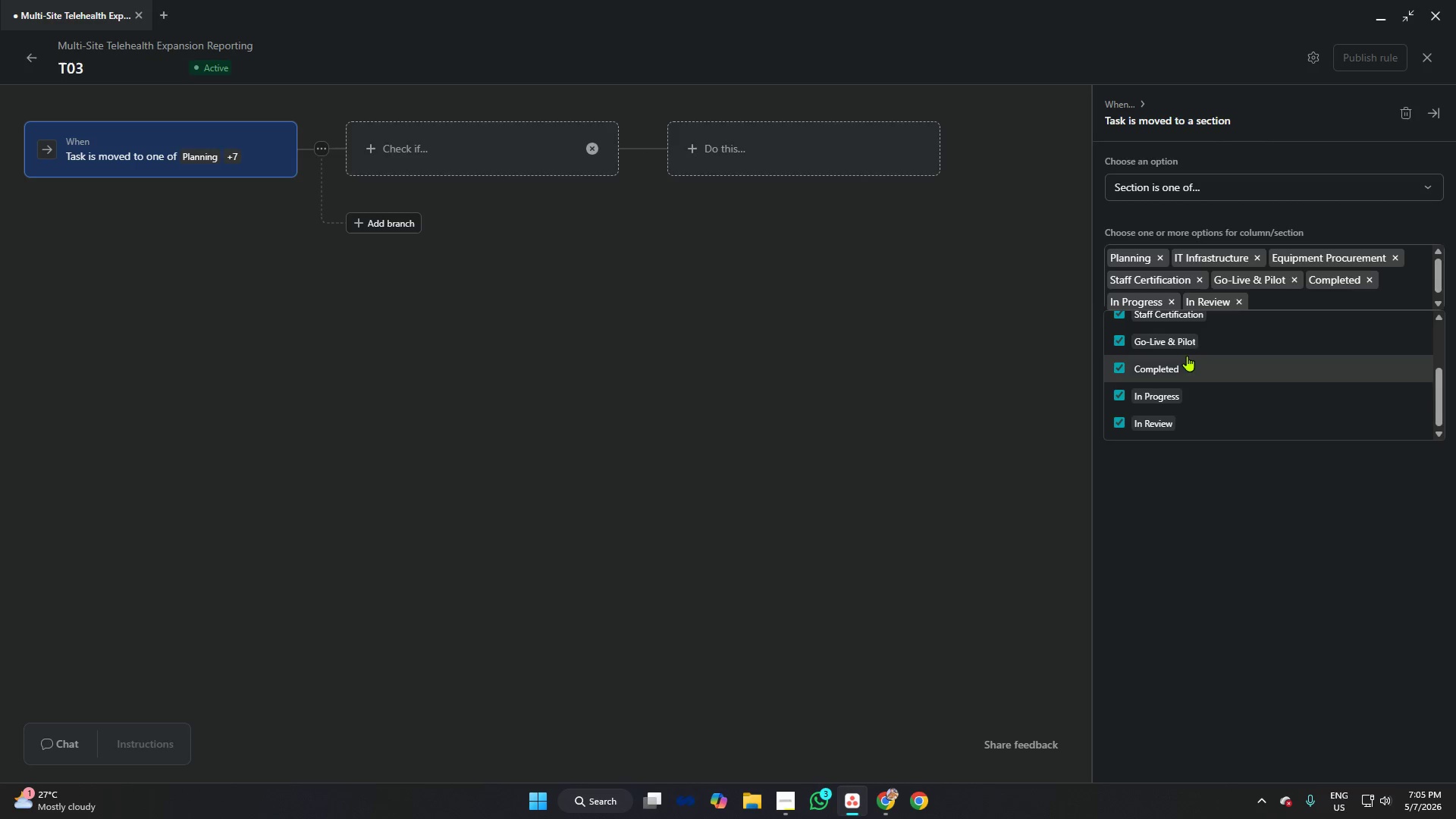 
scroll: coordinate [1180, 351], scroll_direction: down, amount: 5.0
 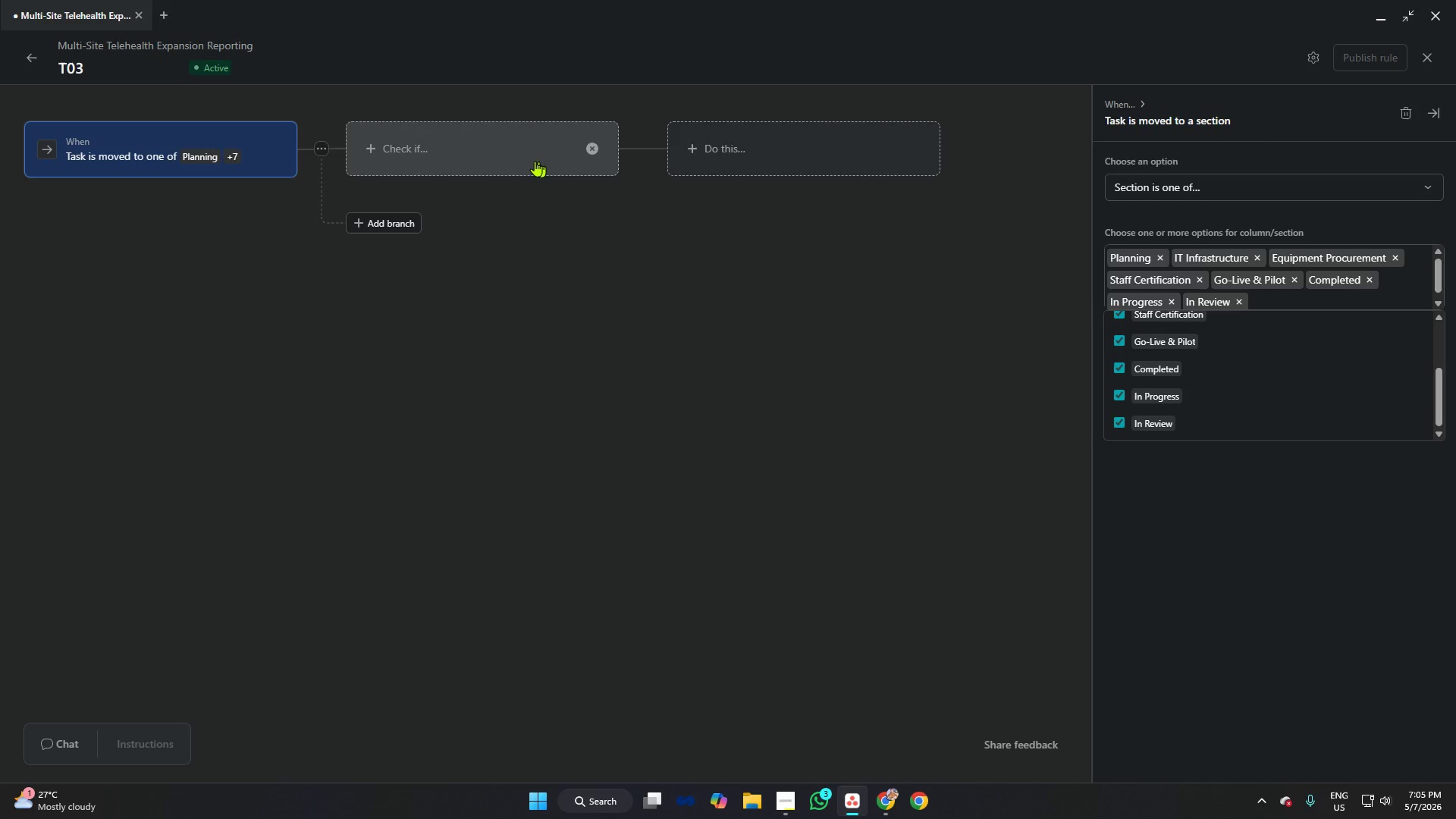 
left_click([432, 143])
 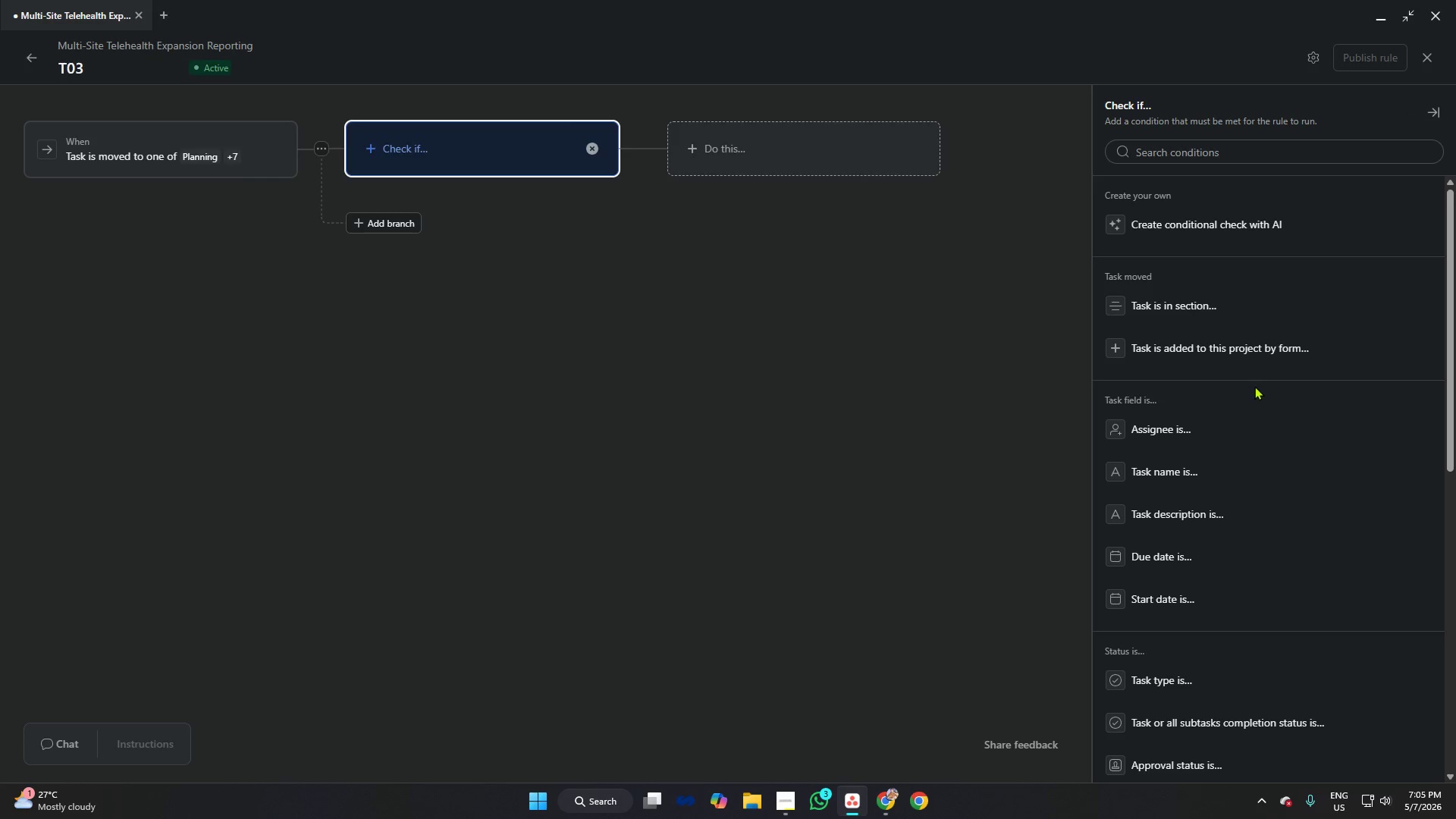 
scroll: coordinate [1239, 337], scroll_direction: down, amount: 11.0
 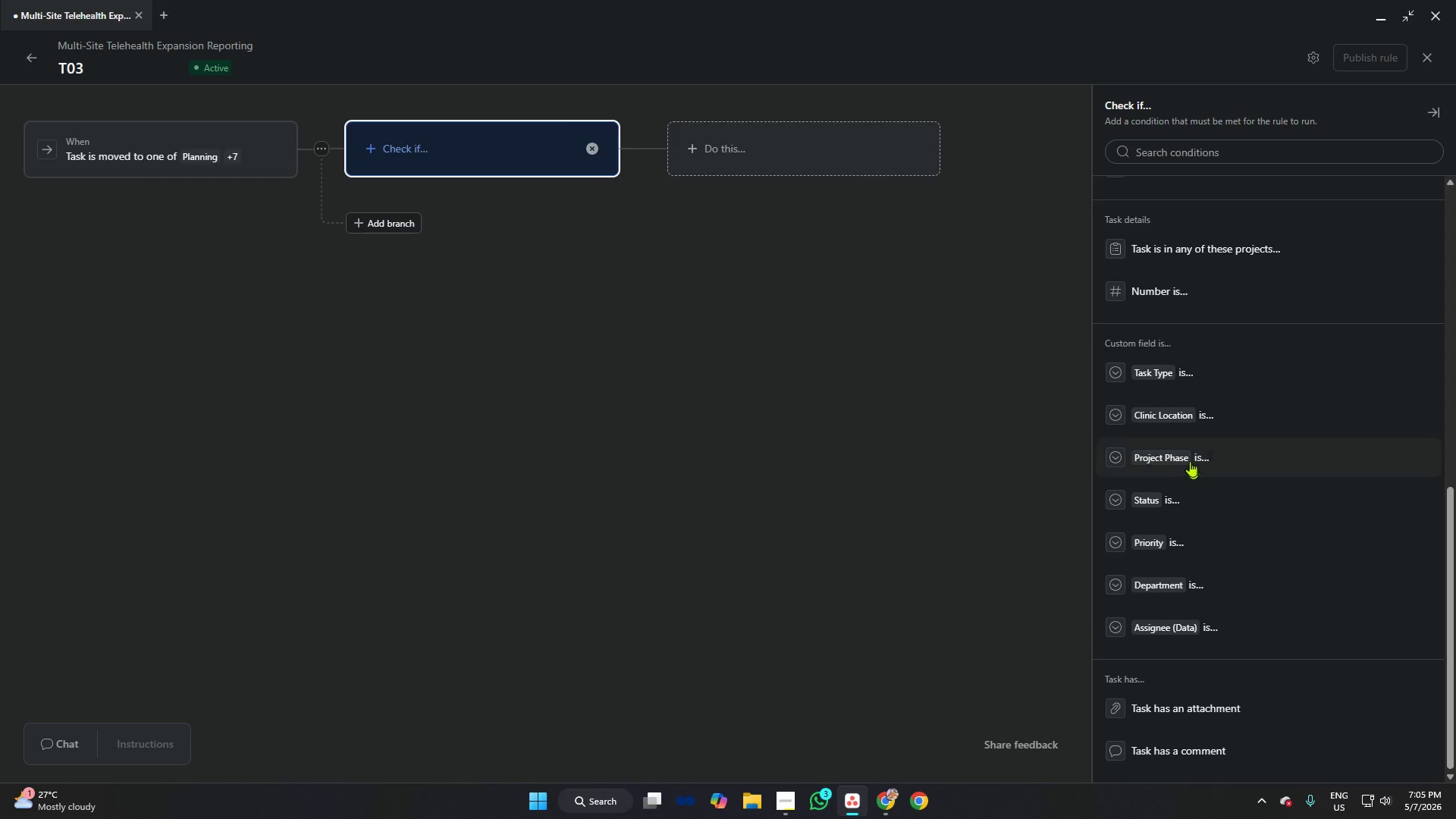 
left_click([1189, 457])
 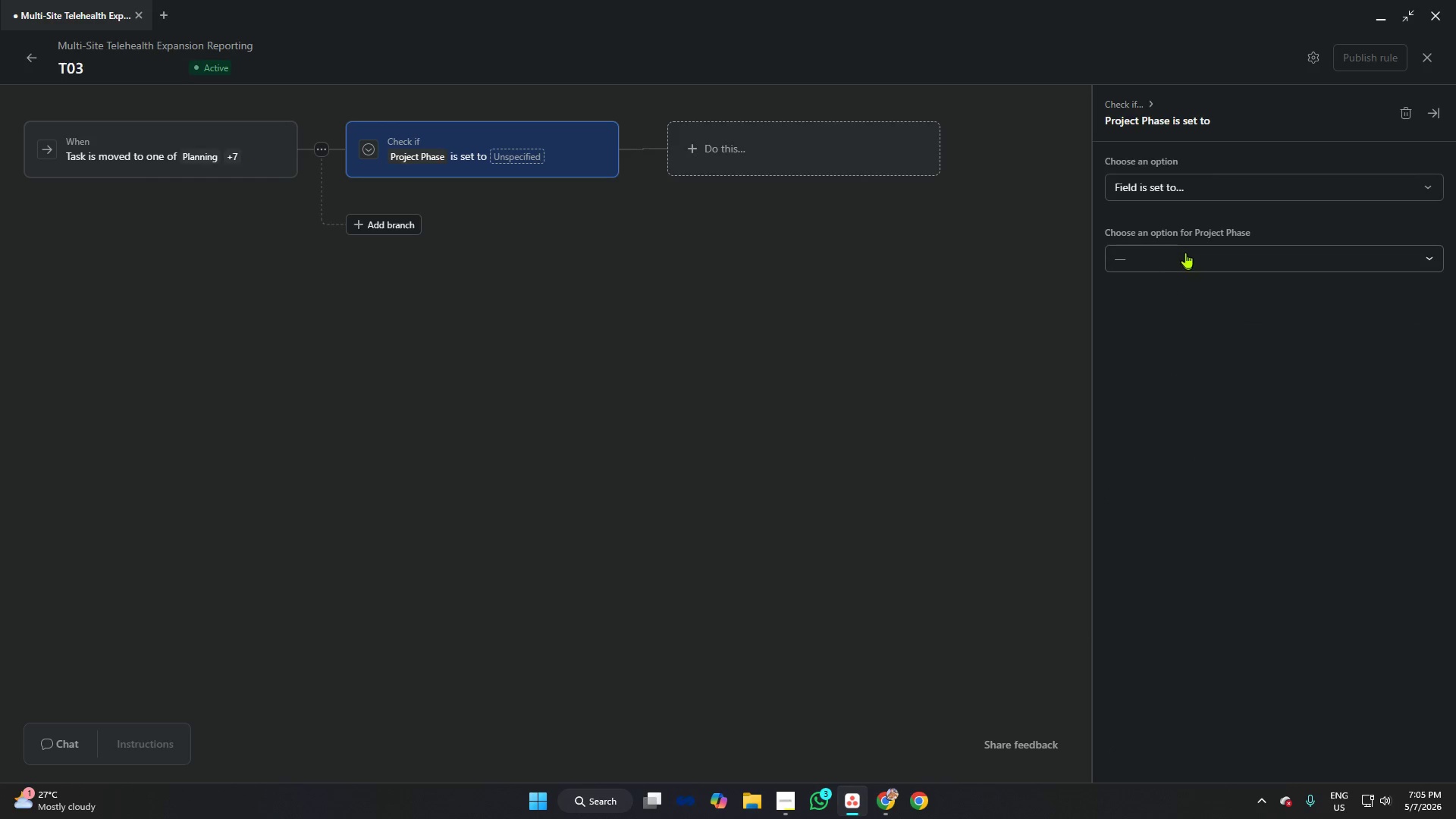 
left_click([1185, 253])
 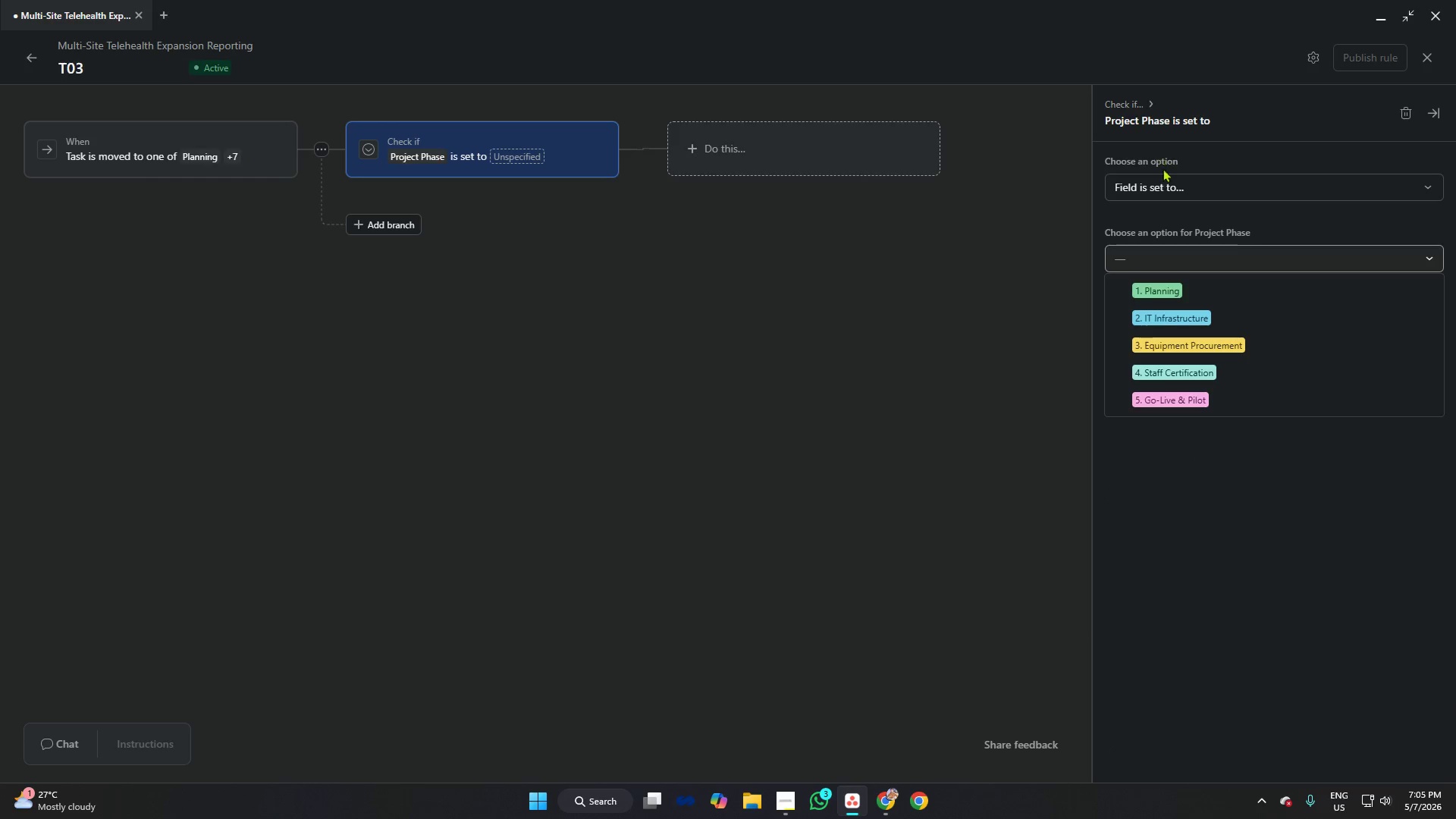 
left_click([1163, 174])
 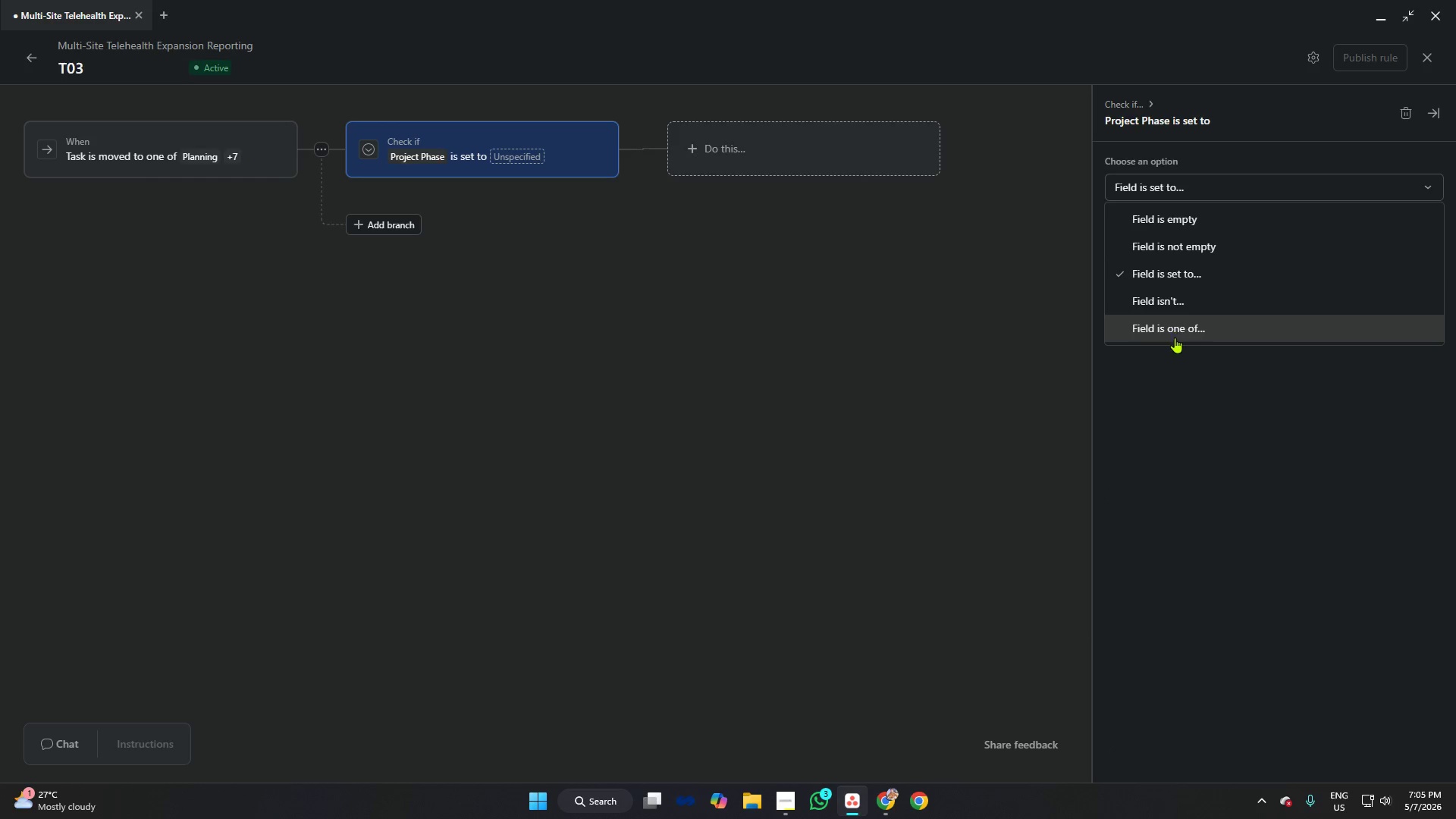 
left_click([1175, 332])
 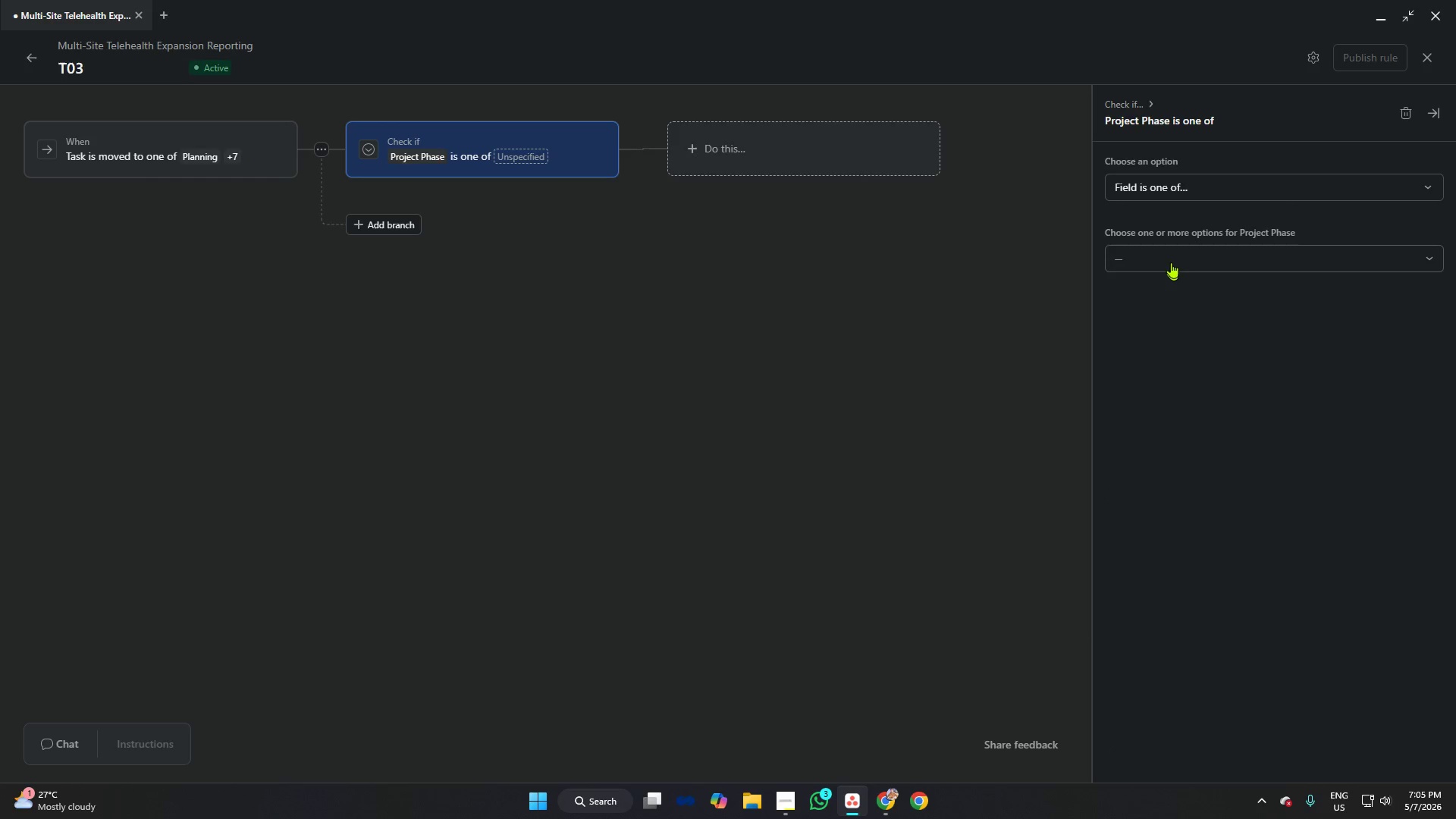 
left_click([1169, 256])
 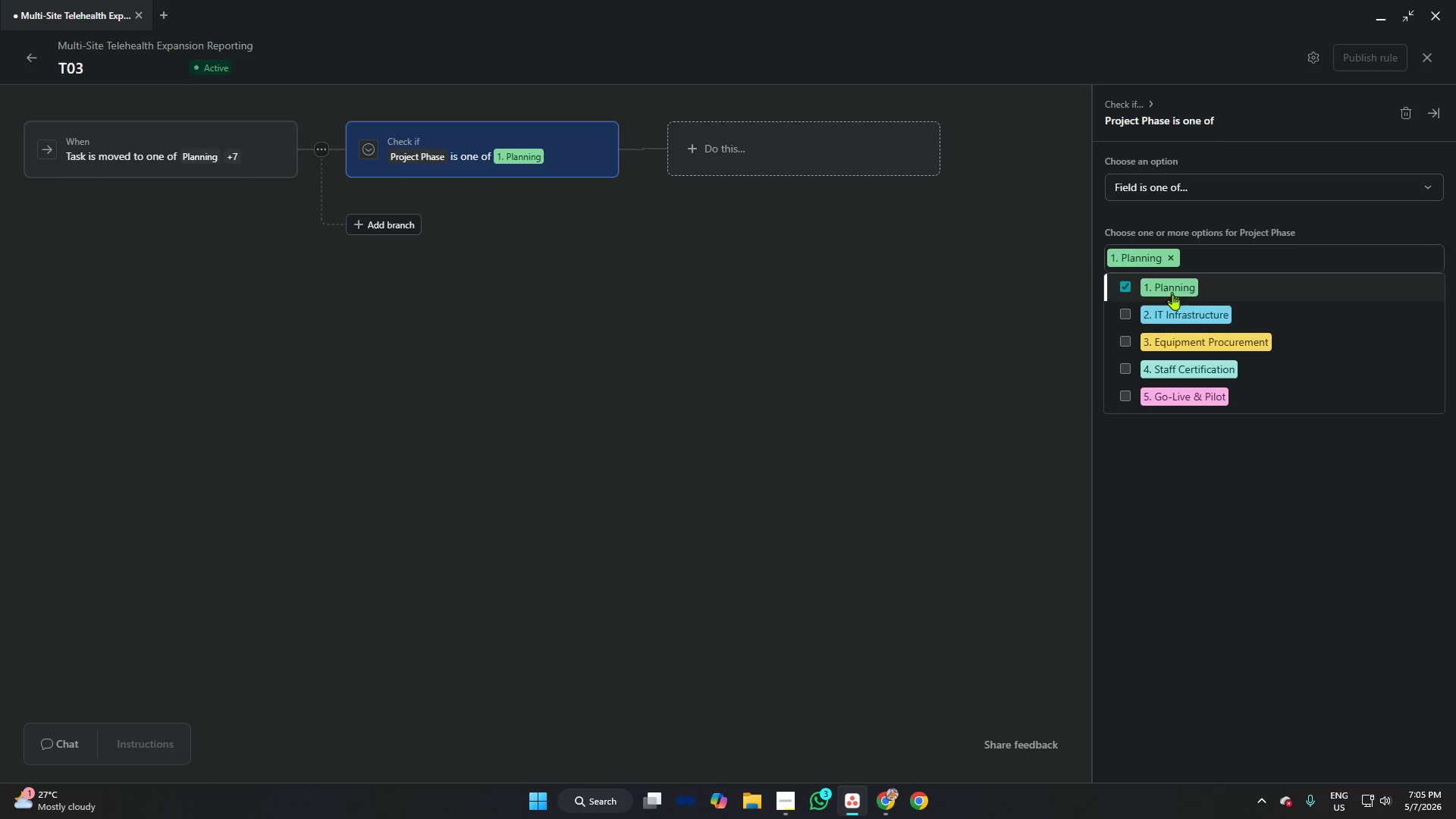 
double_click([1173, 304])
 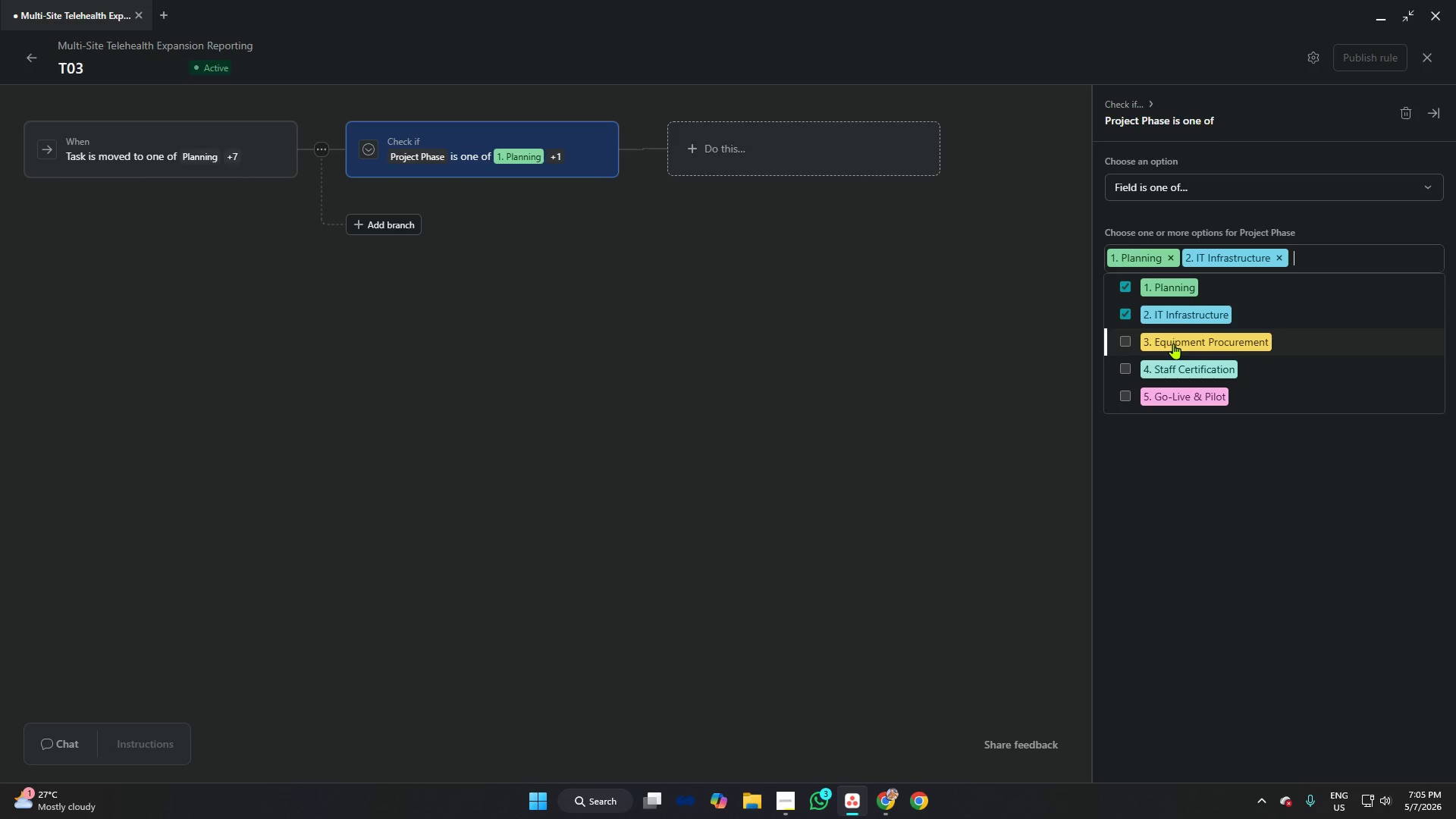 
triple_click([1173, 344])
 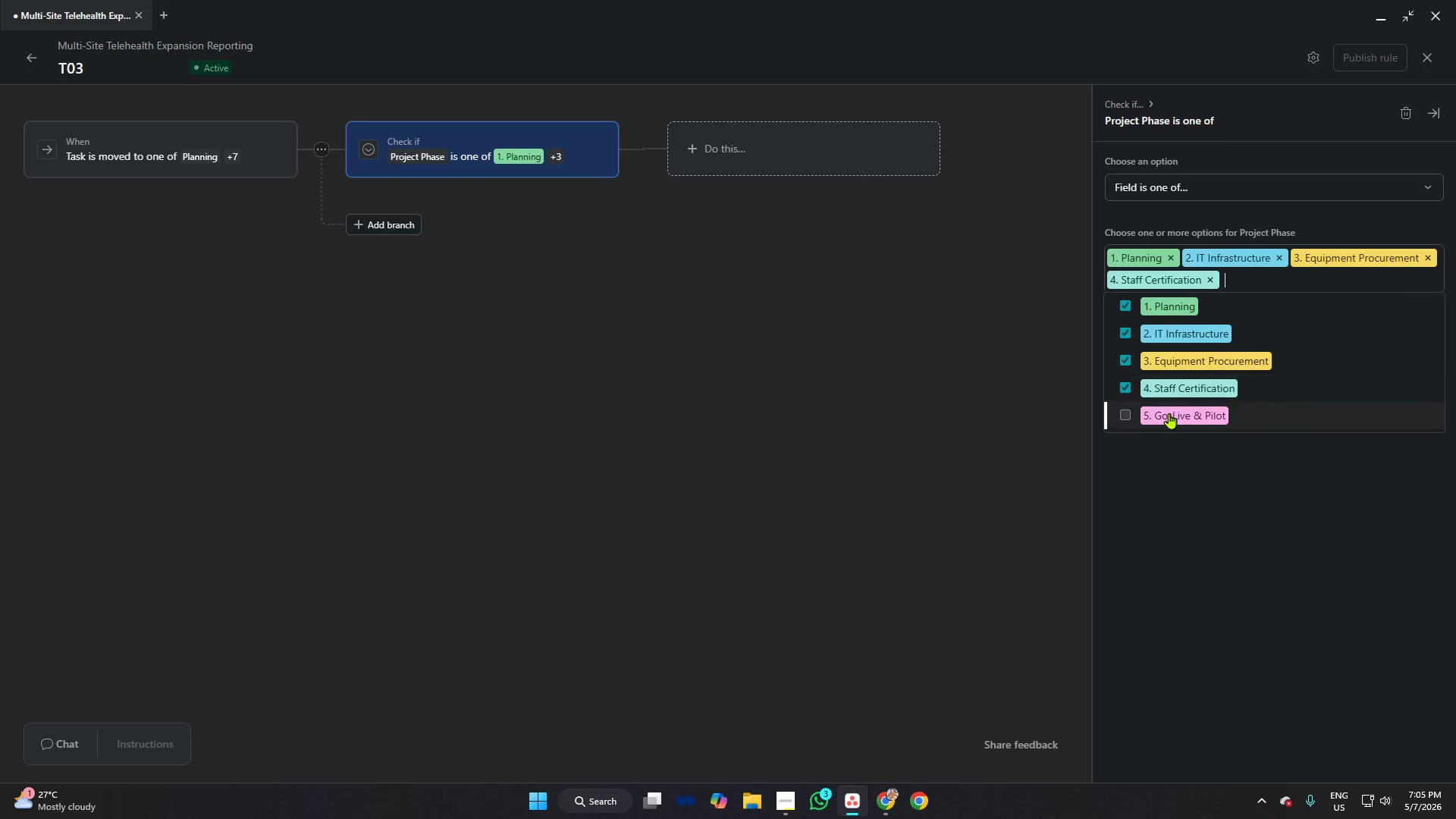 
double_click([1169, 414])
 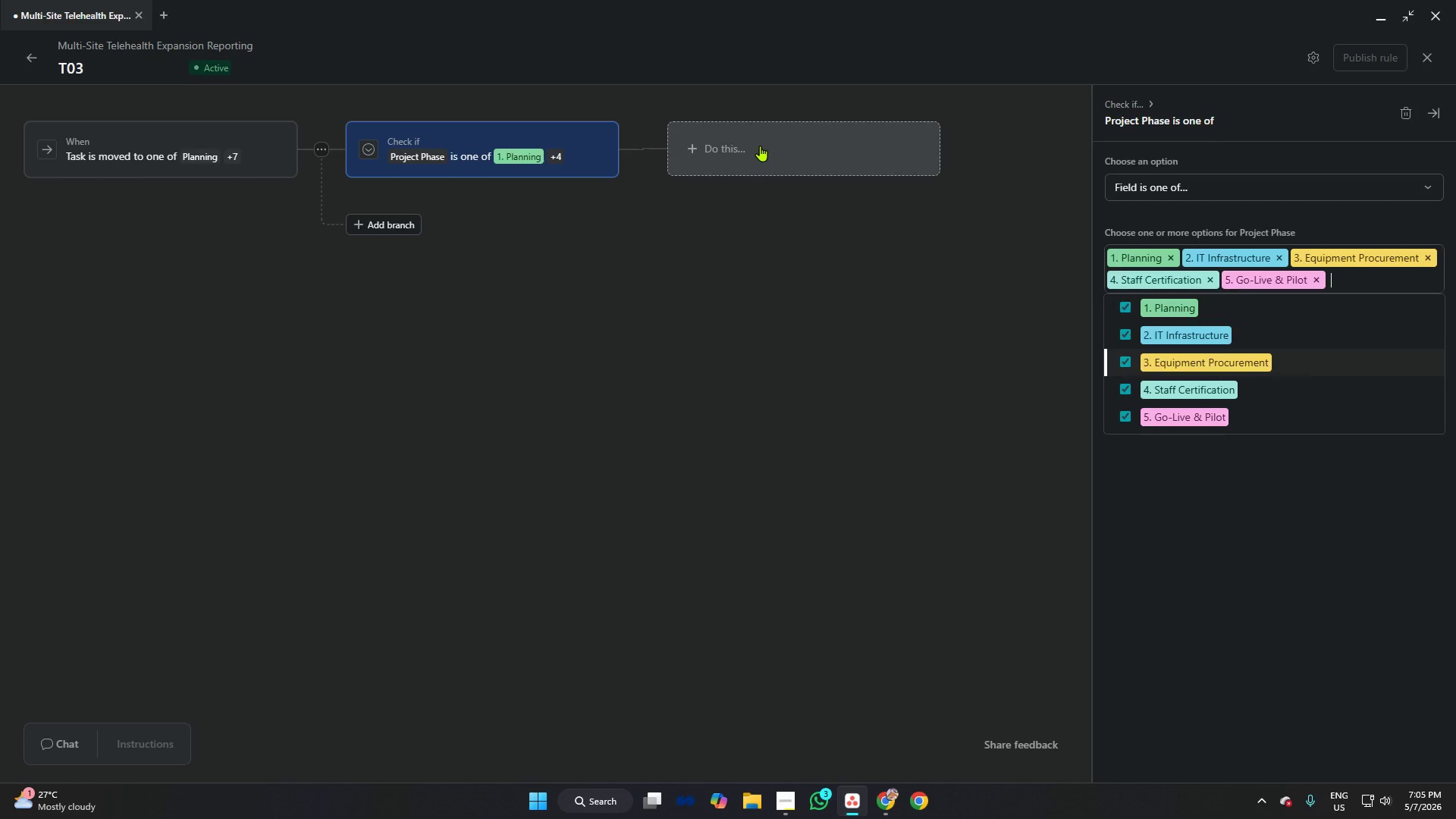 
left_click([760, 146])
 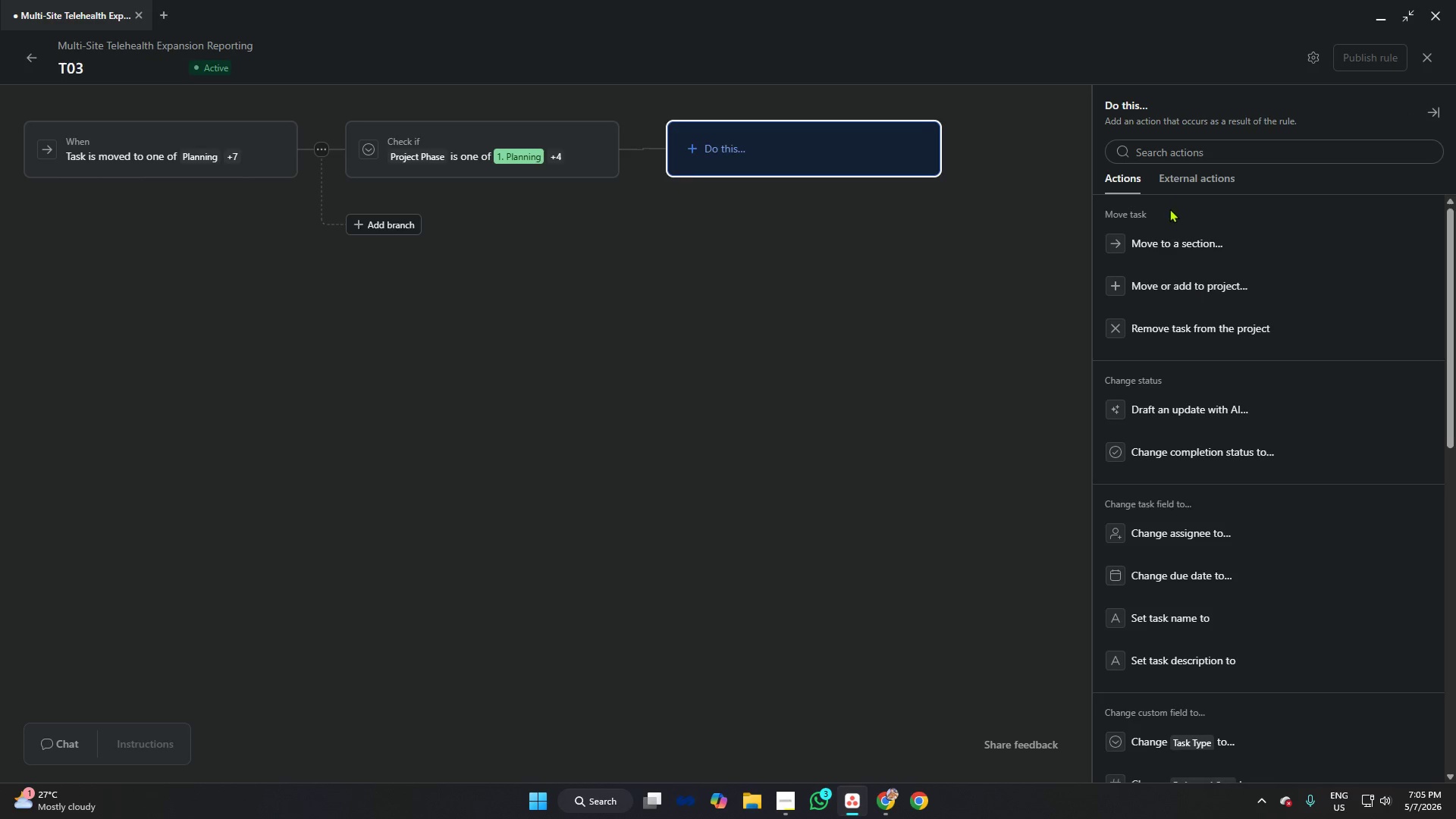 
left_click([1196, 248])
 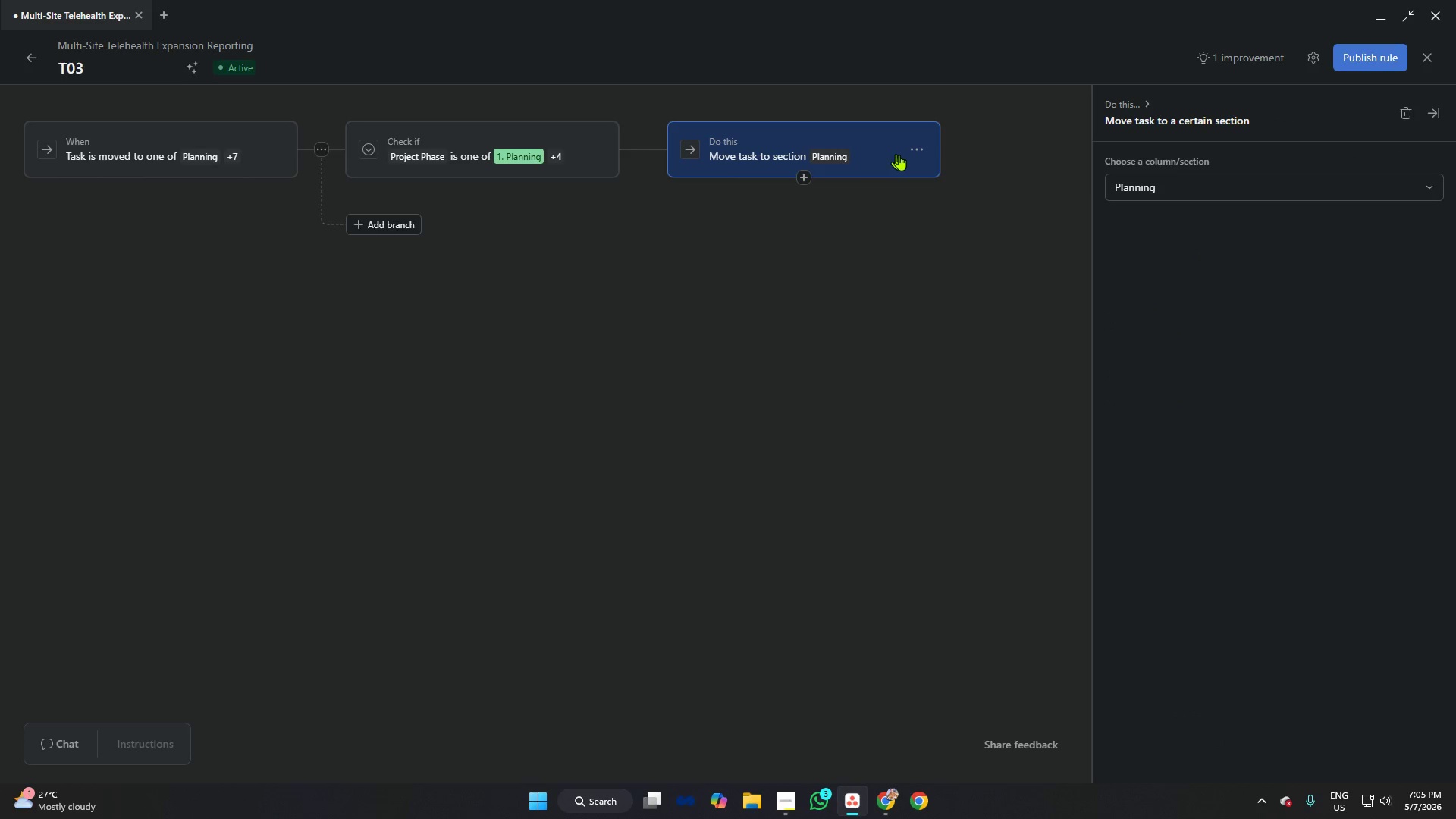 
left_click([1212, 180])
 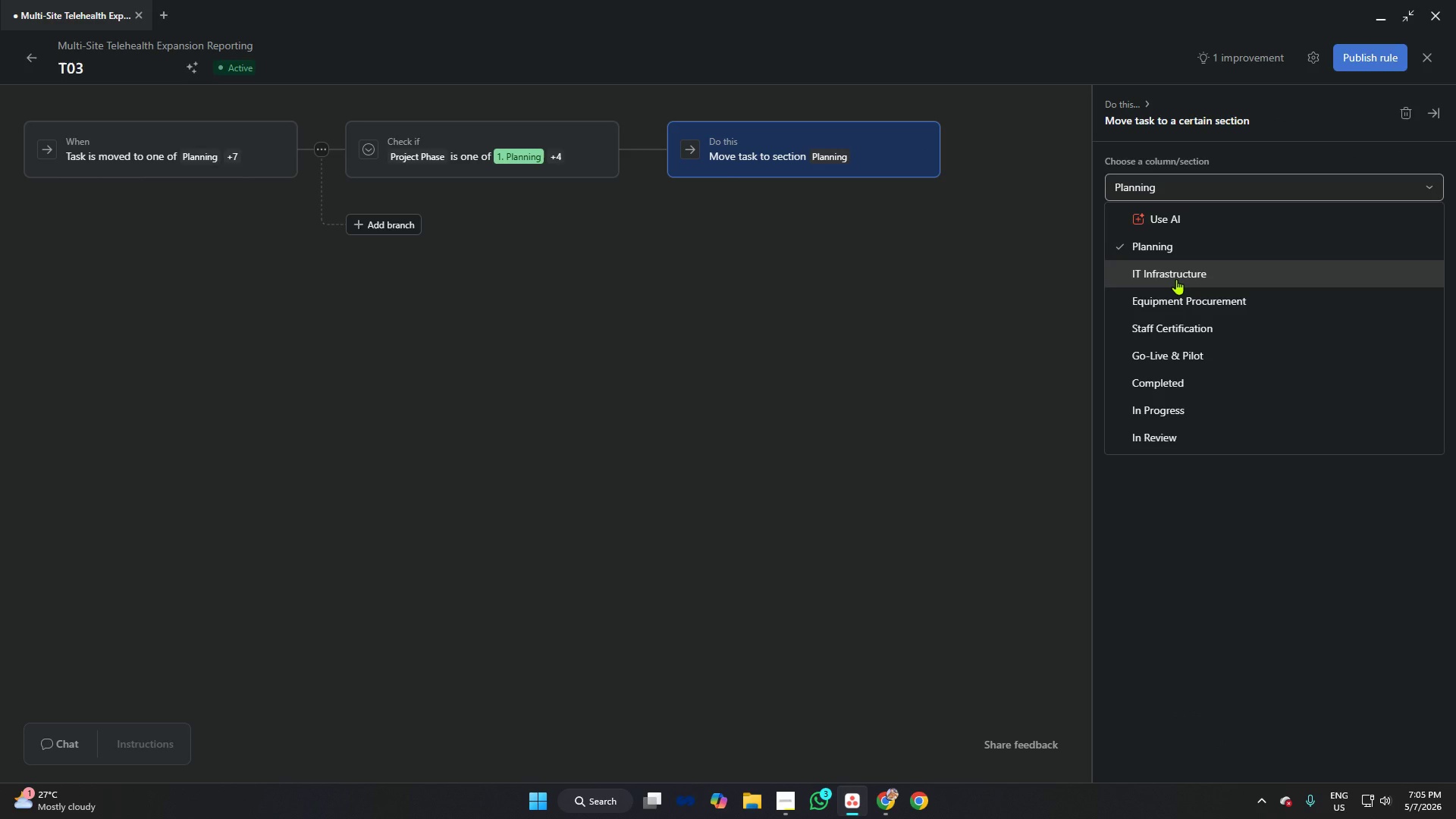 
left_click([1176, 279])
 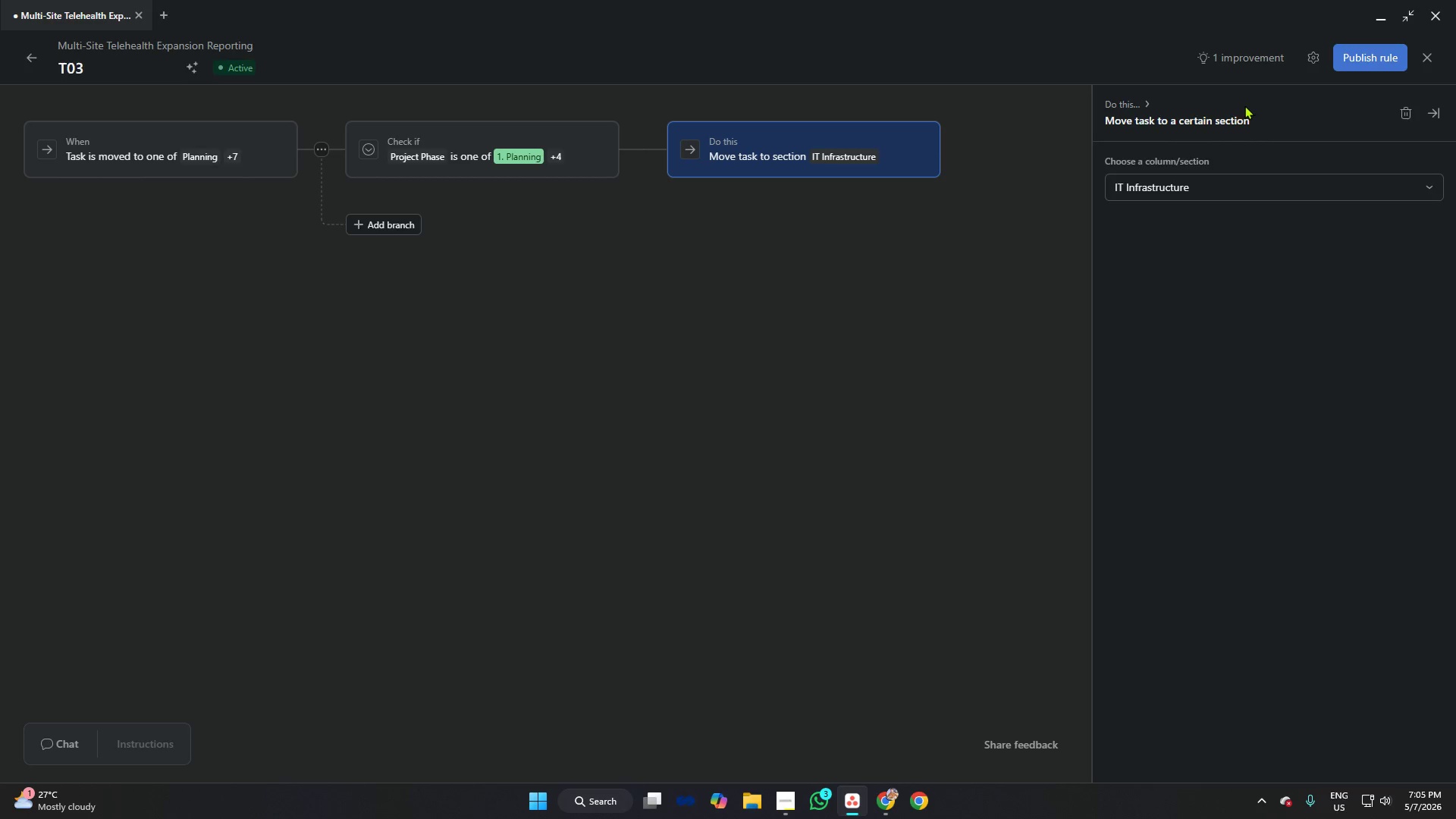 
left_click([1370, 58])
 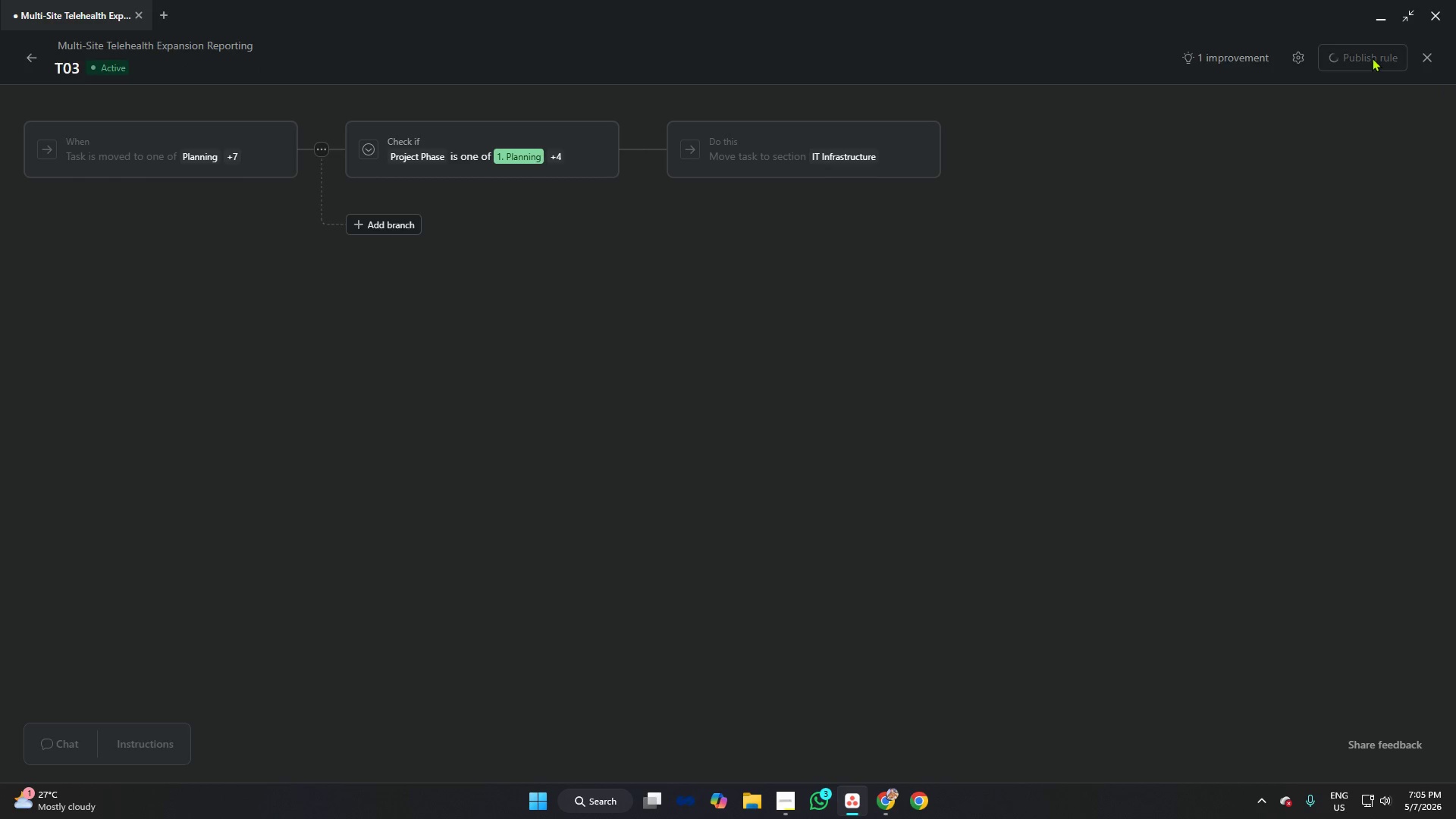 
wait(5.33)
 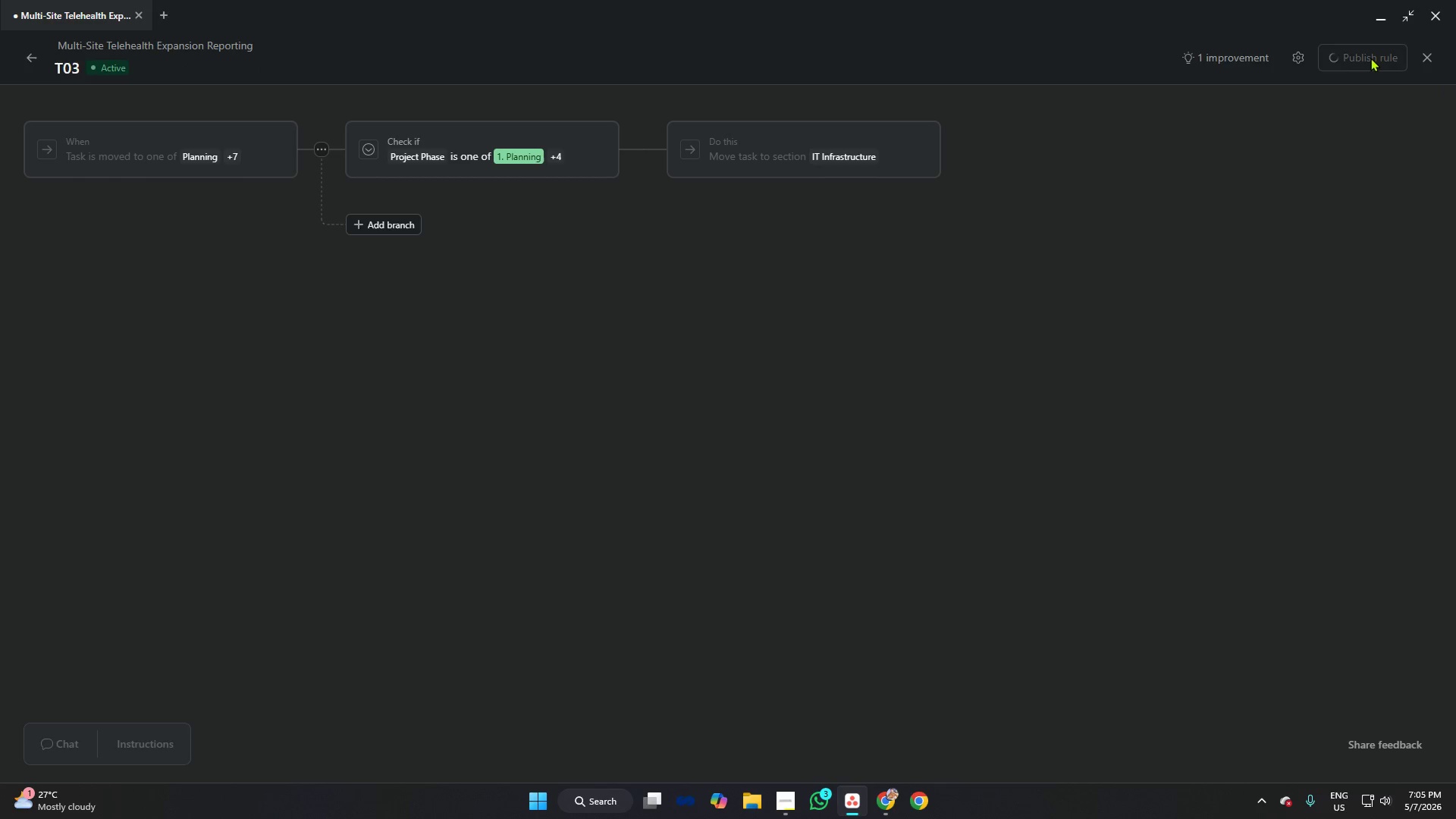 
left_click([718, 397])
 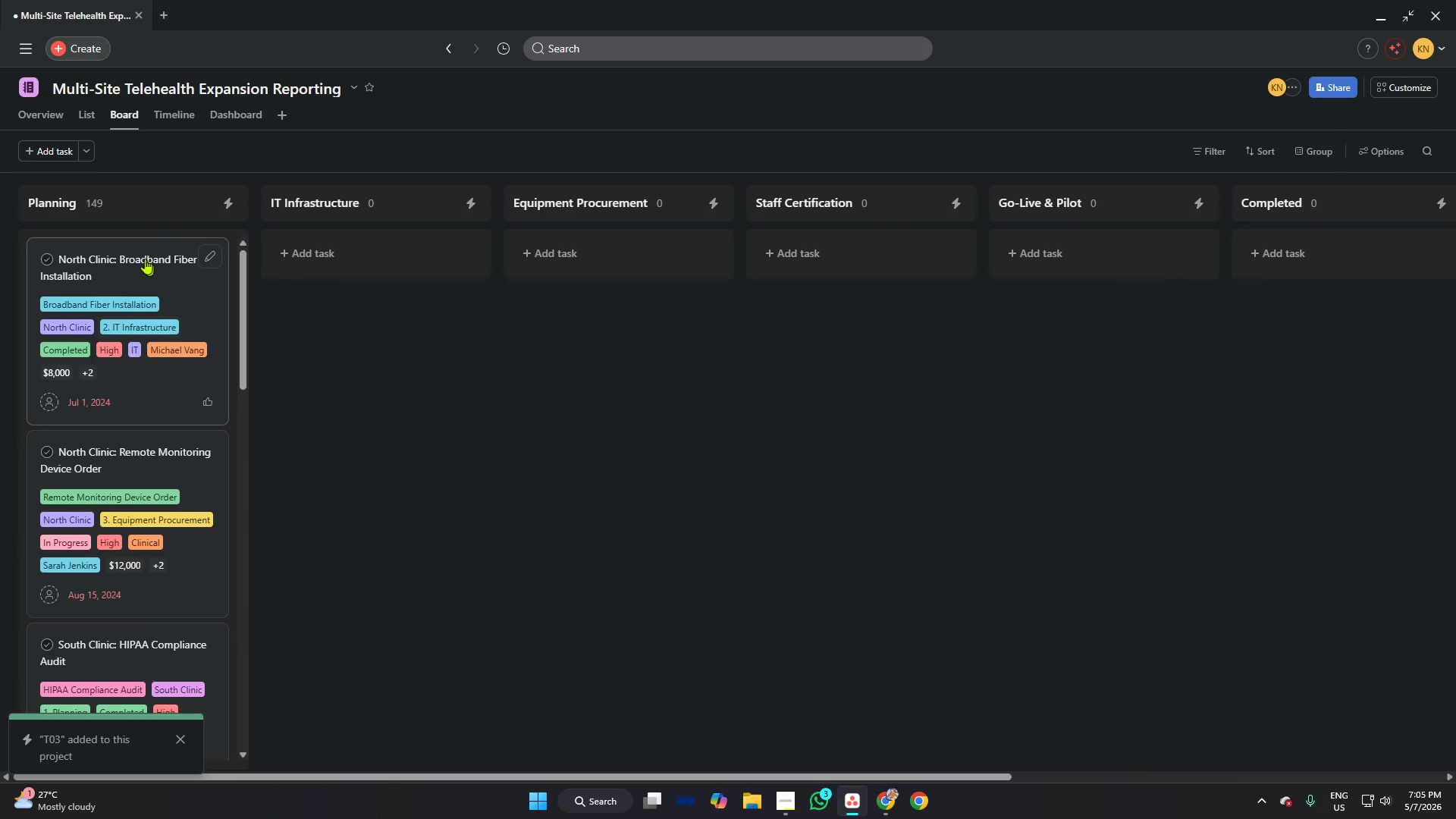 
left_click_drag(start_coordinate=[143, 253], to_coordinate=[641, 244])
 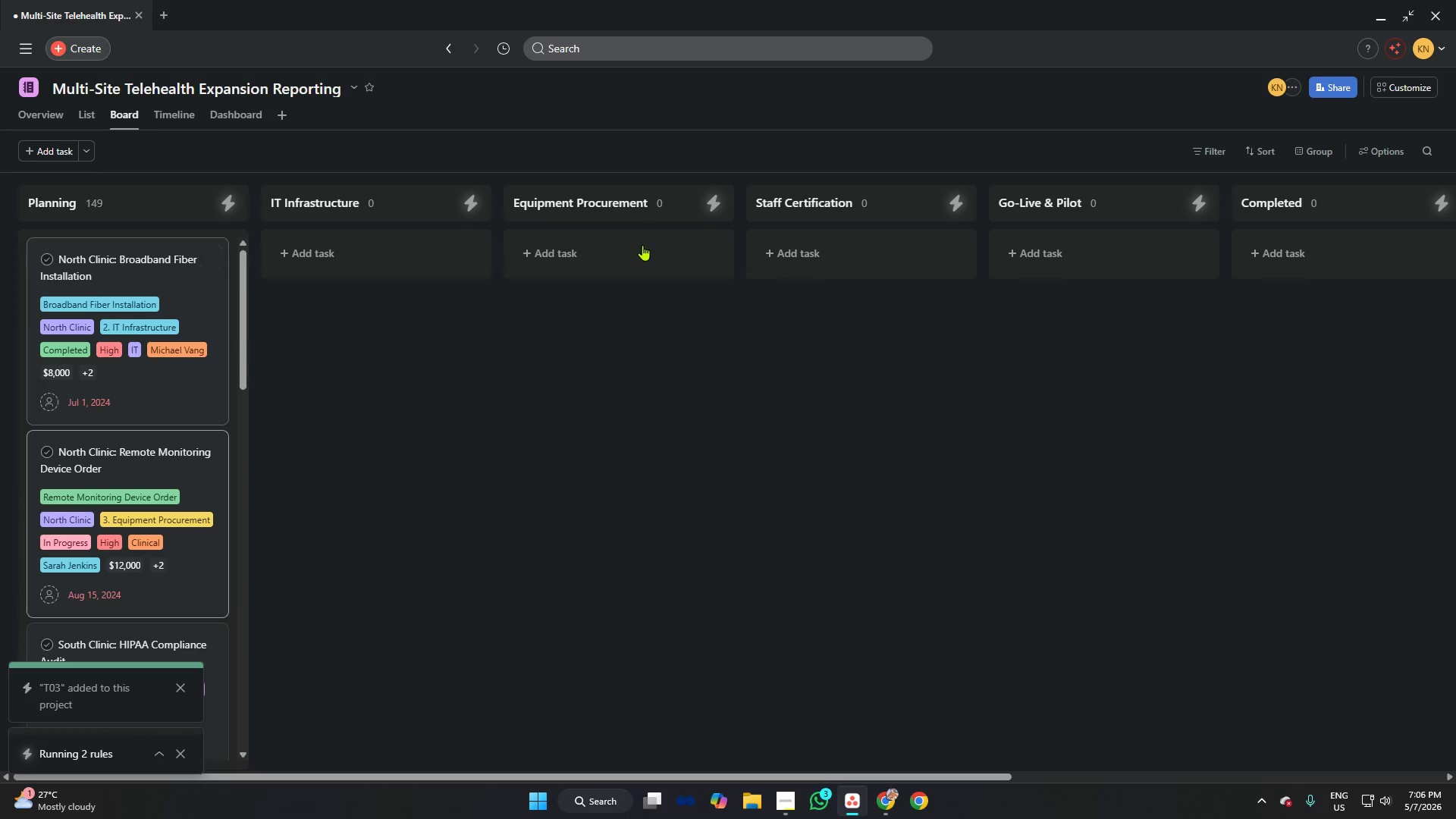 
wait(10.83)
 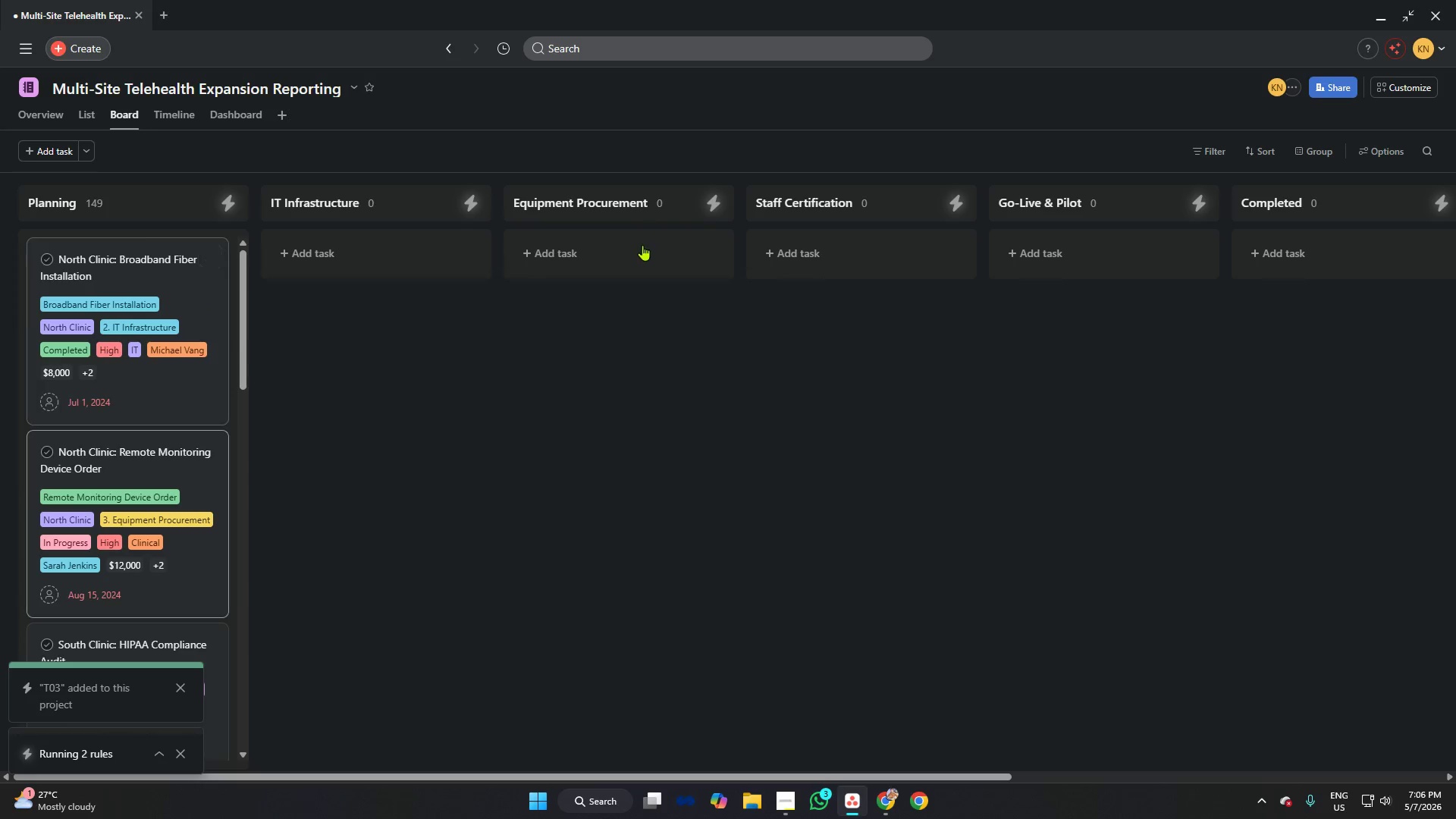 
left_click_drag(start_coordinate=[121, 450], to_coordinate=[846, 246])
 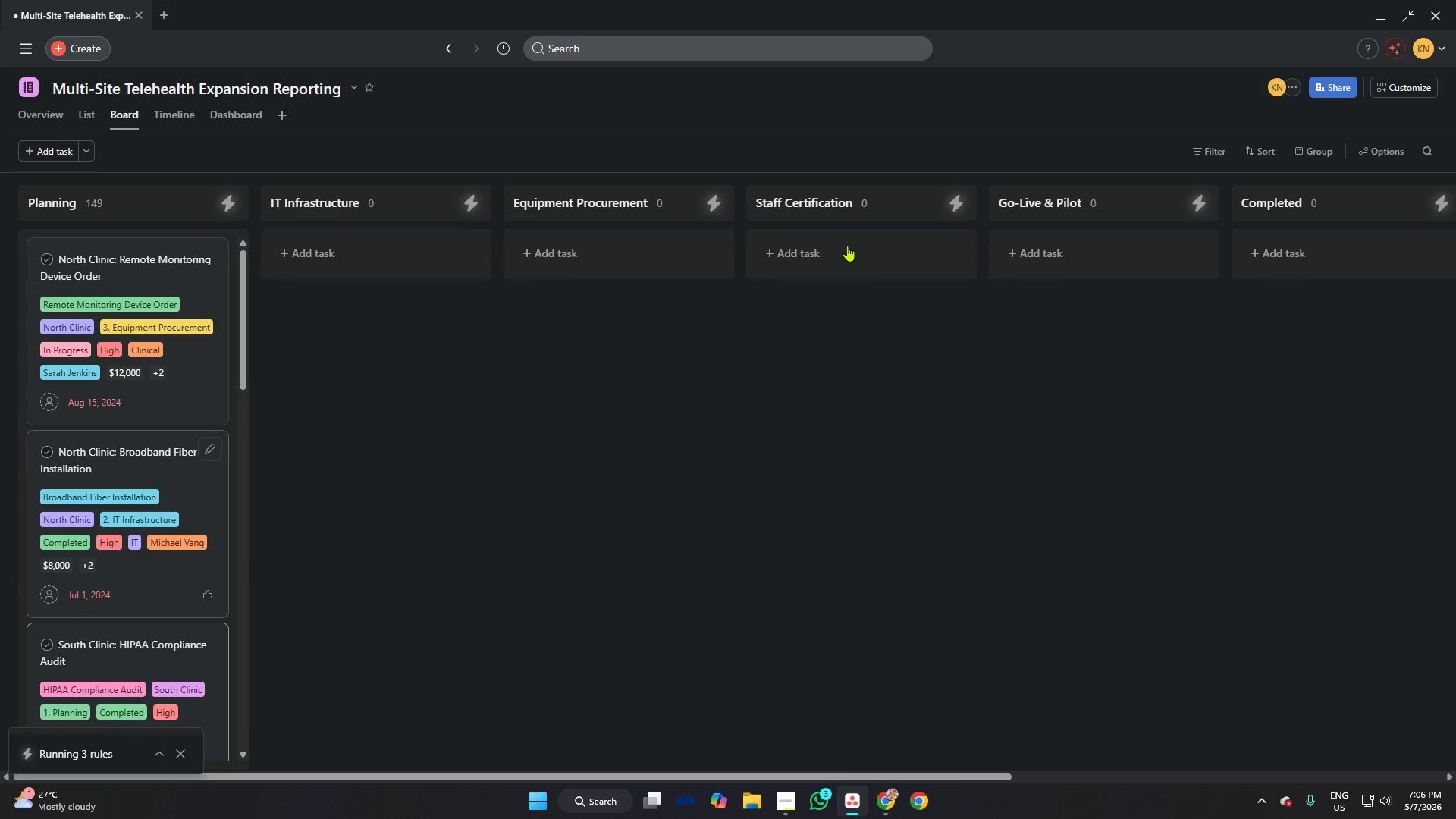 
wait(10.05)
 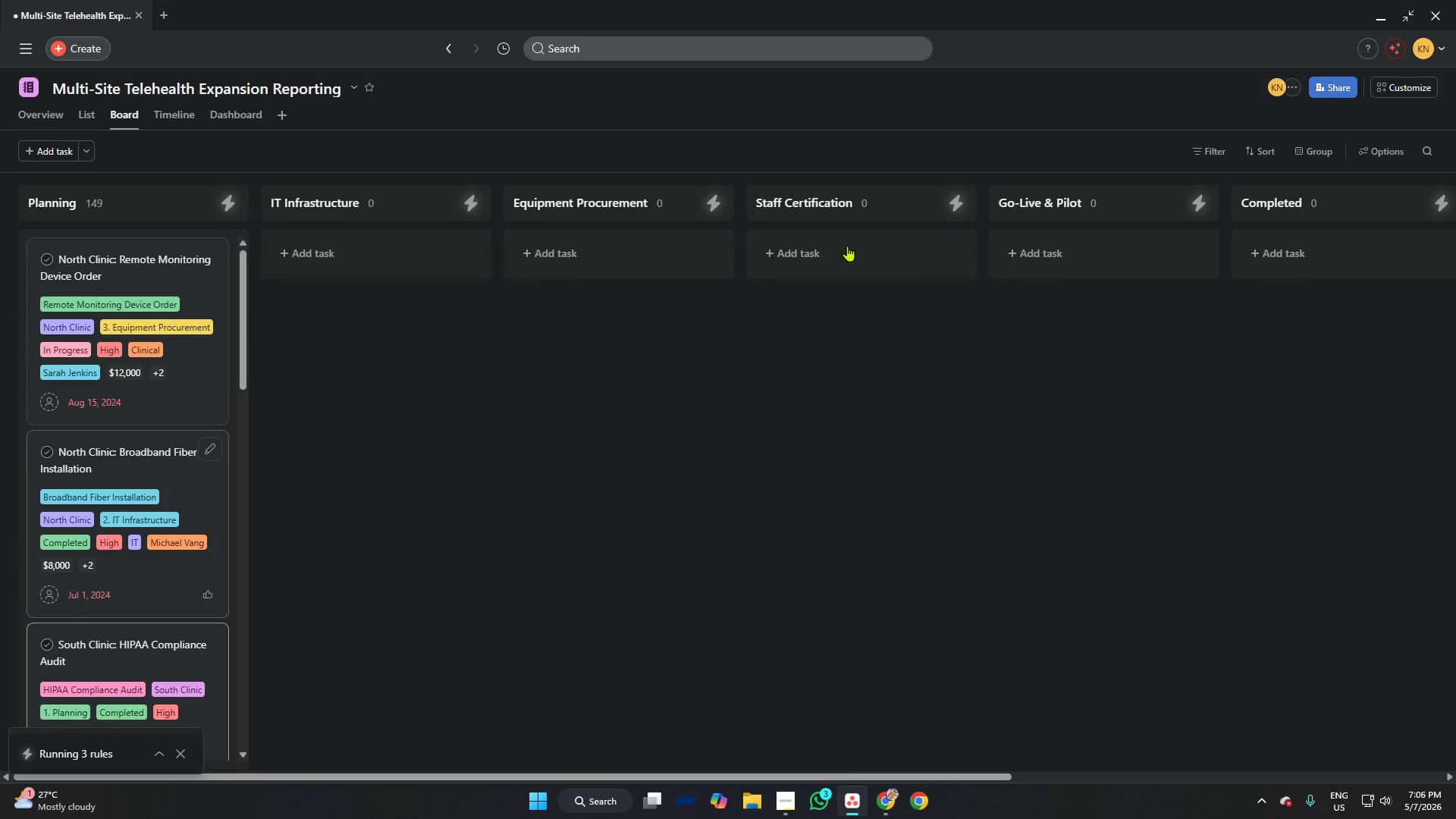 
left_click_drag(start_coordinate=[142, 582], to_coordinate=[145, 539])
 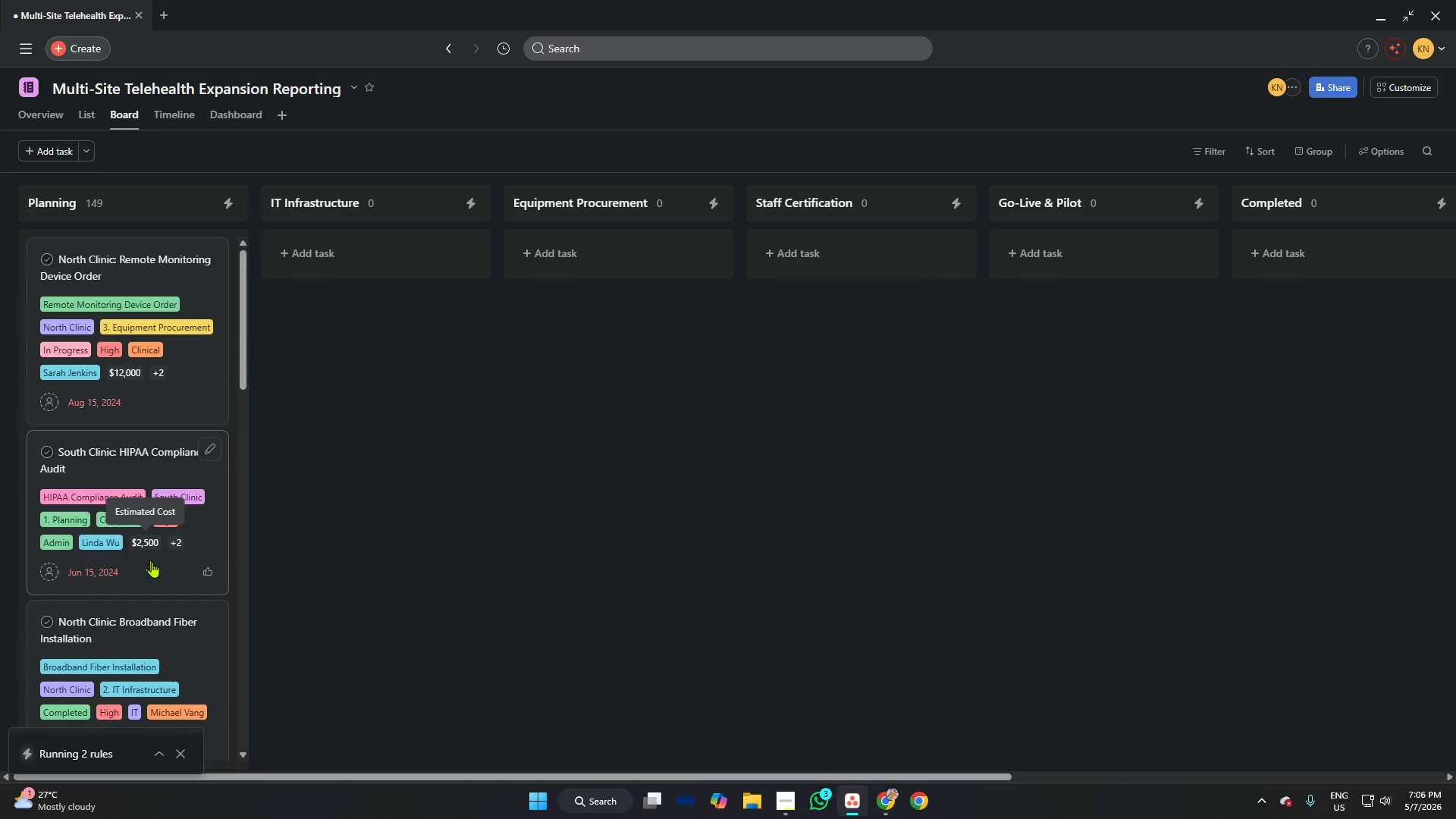 
left_click_drag(start_coordinate=[153, 563], to_coordinate=[886, 378])
 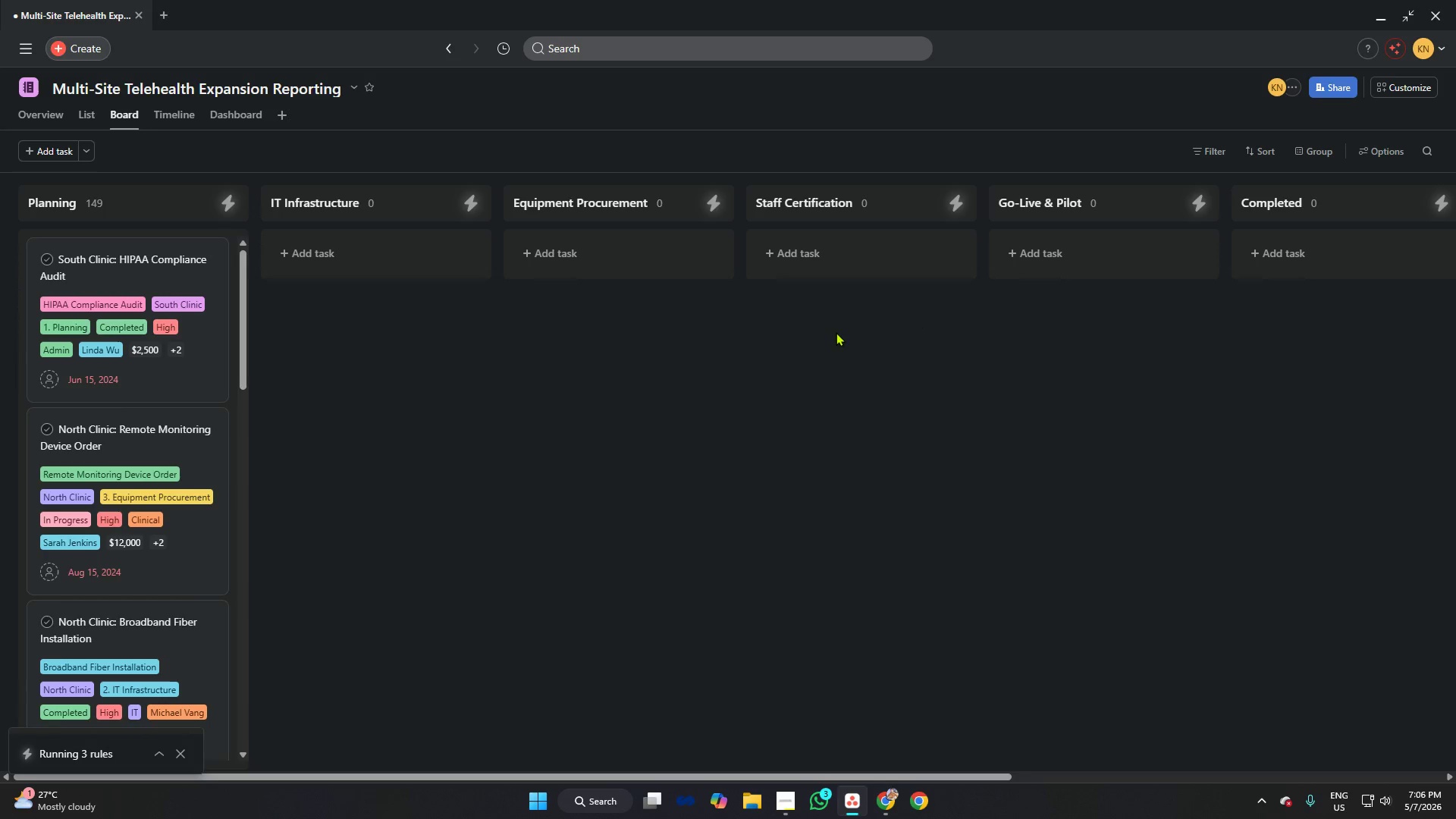 
wait(7.62)
 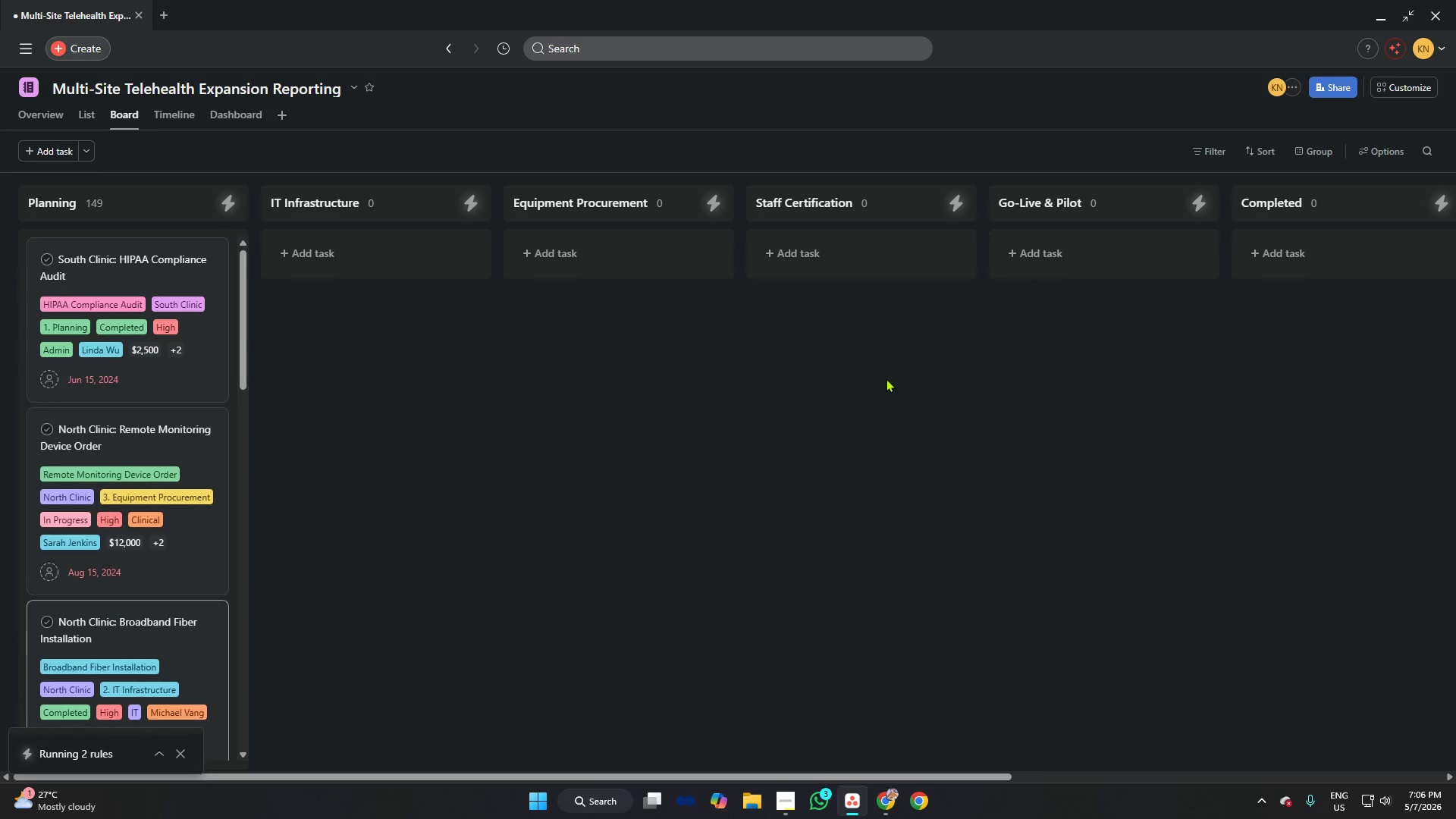 
left_click([137, 436])
 